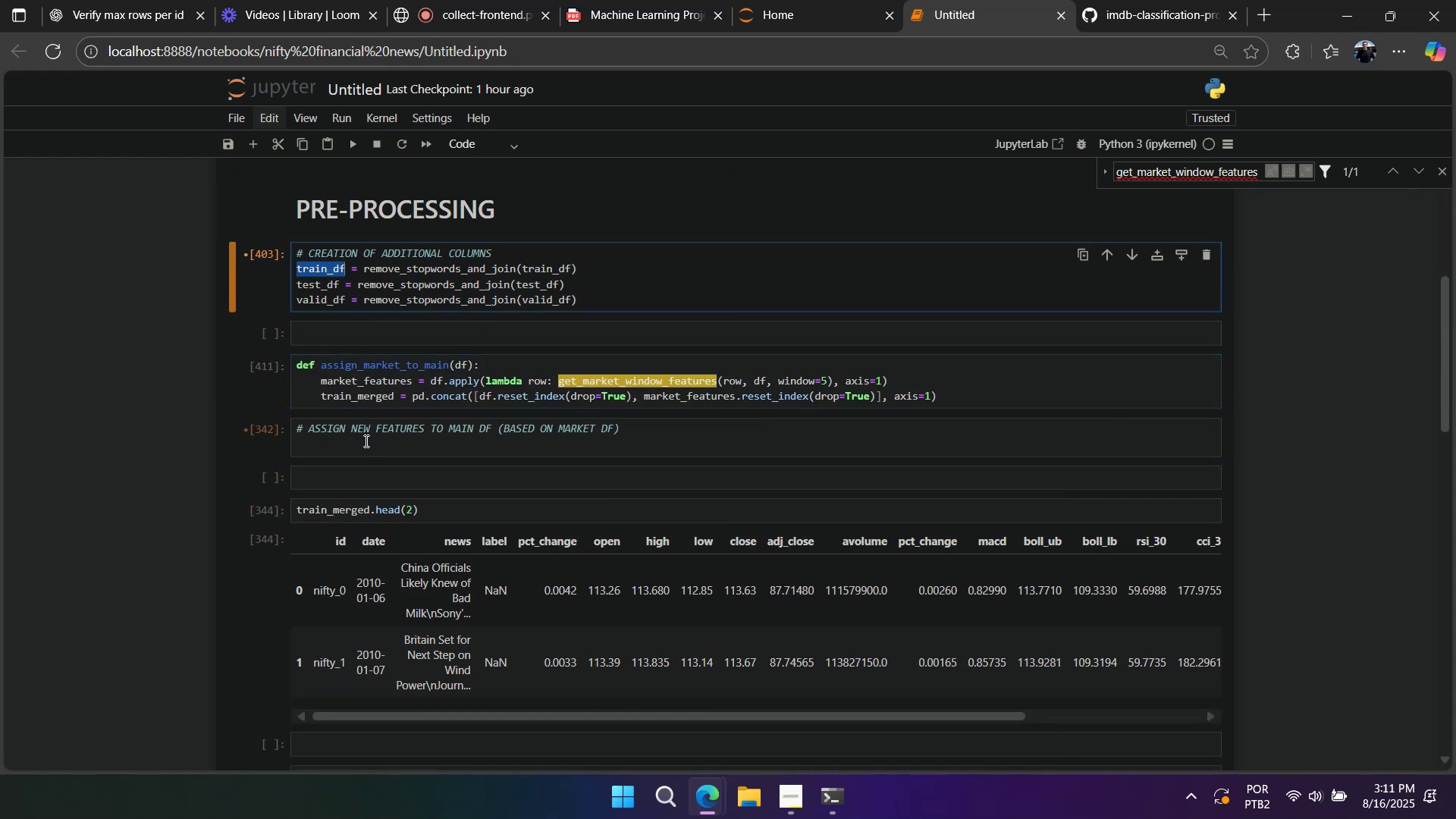 
left_click([365, 441])
 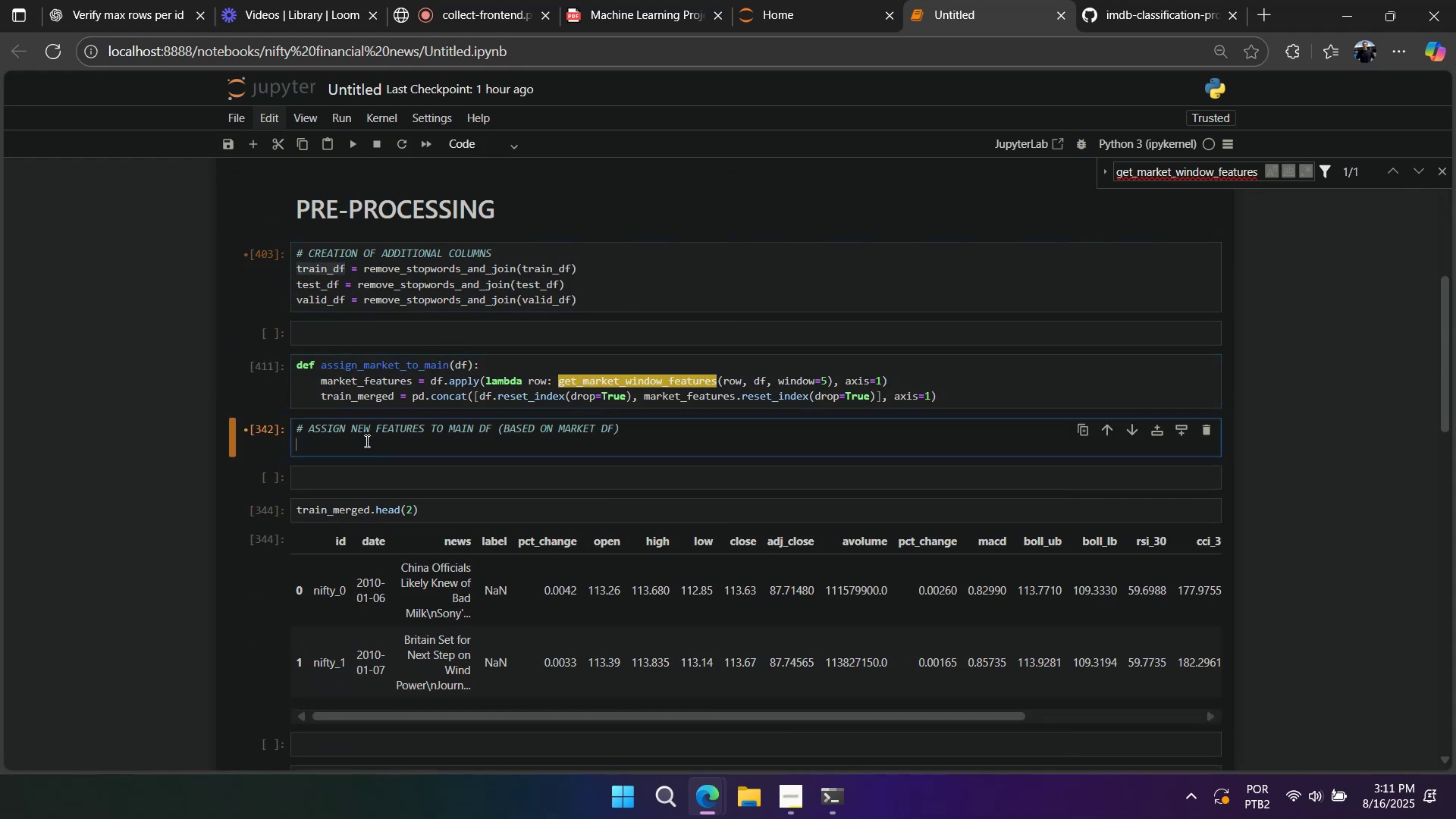 
key(Control+V)
 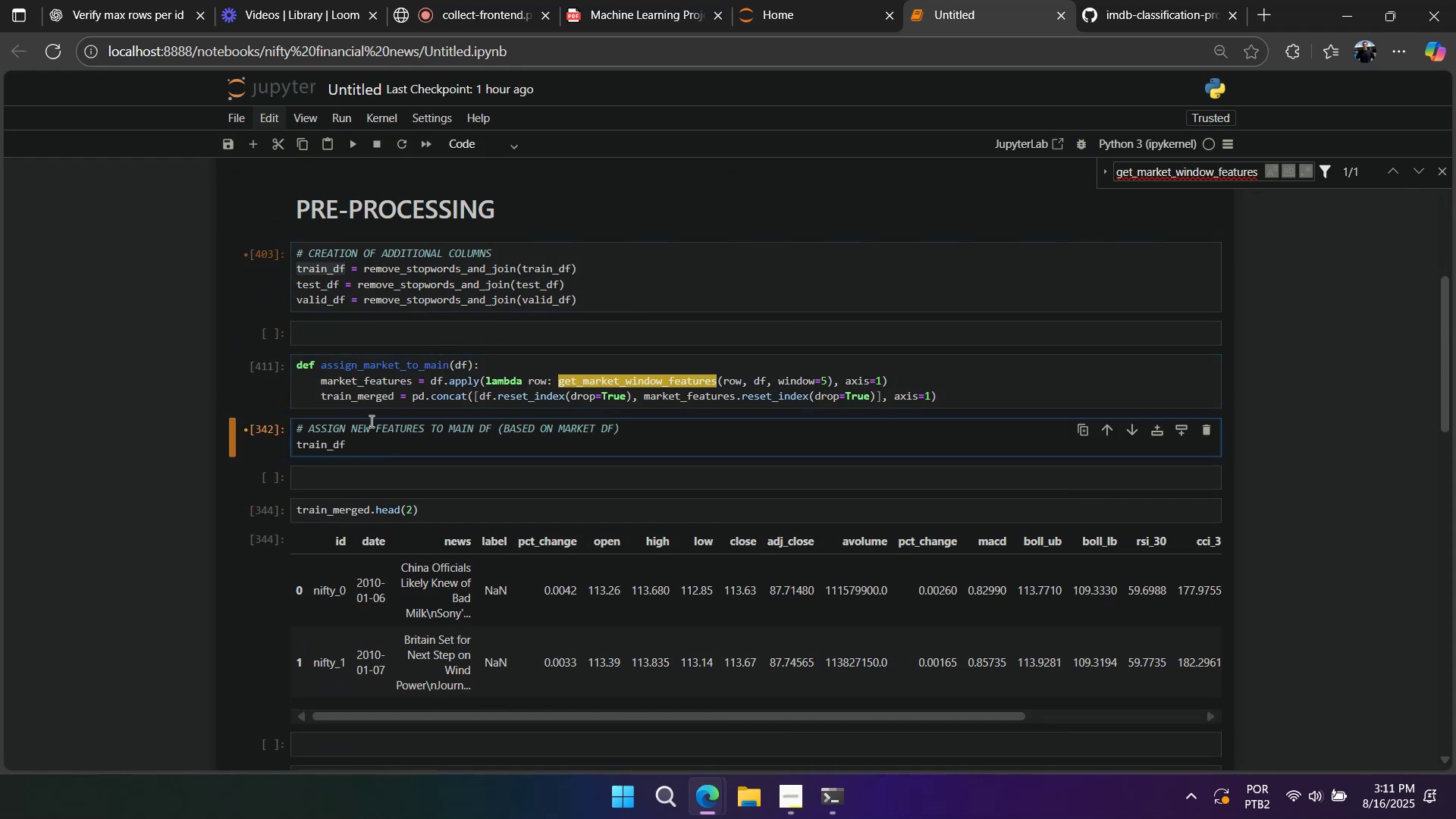 
key(Space)
 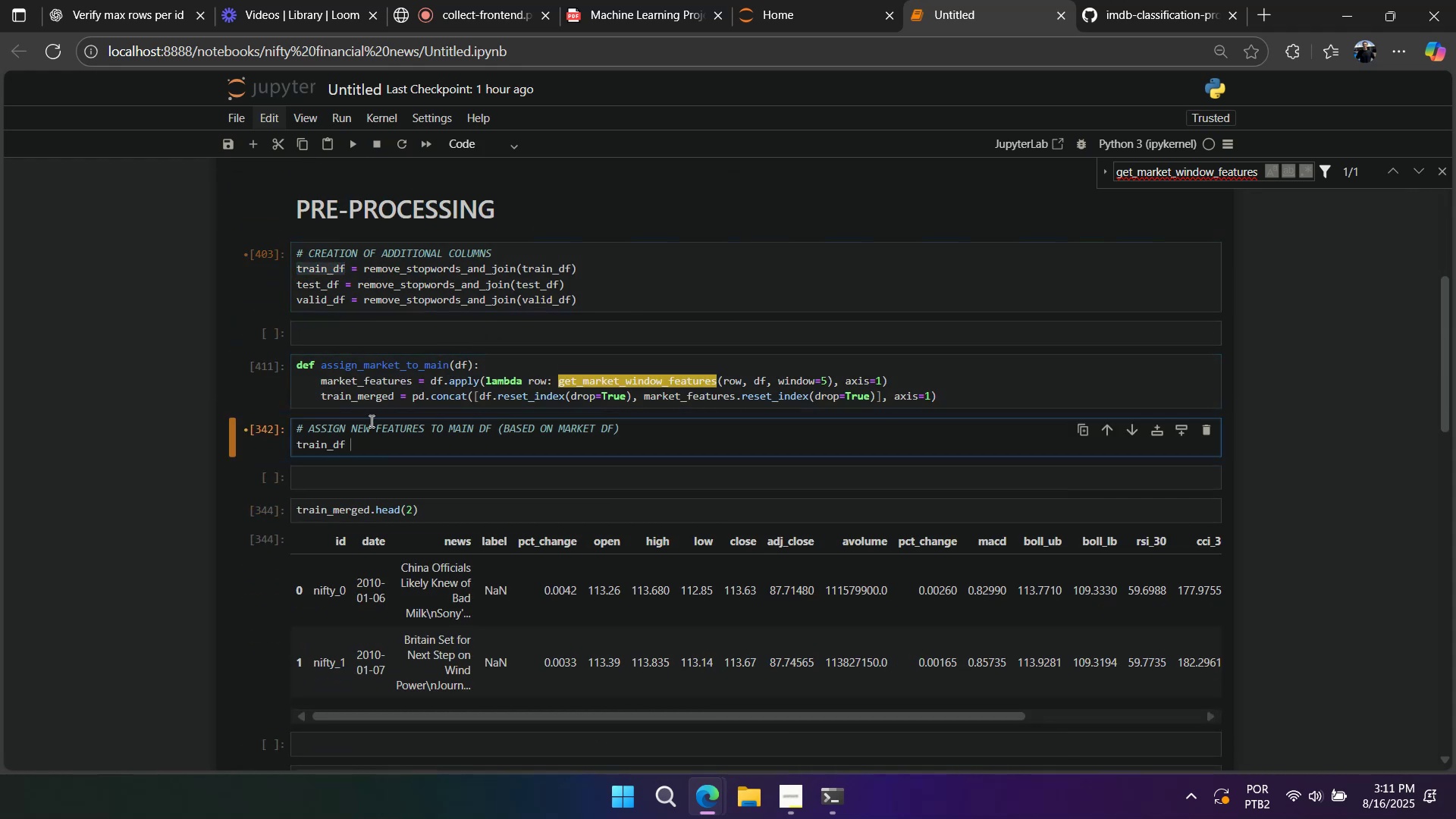 
key(Equal)
 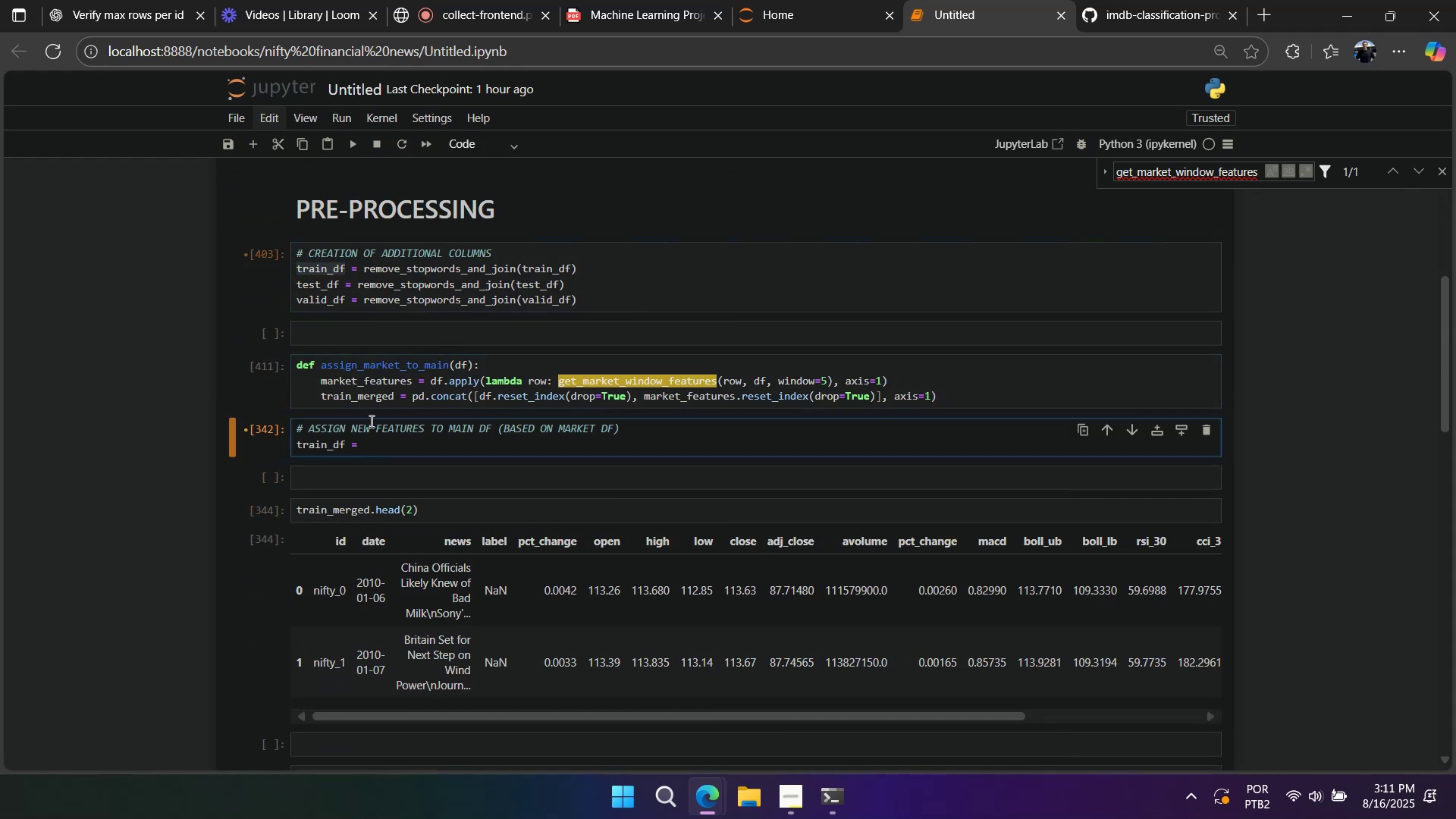 
key(Space)
 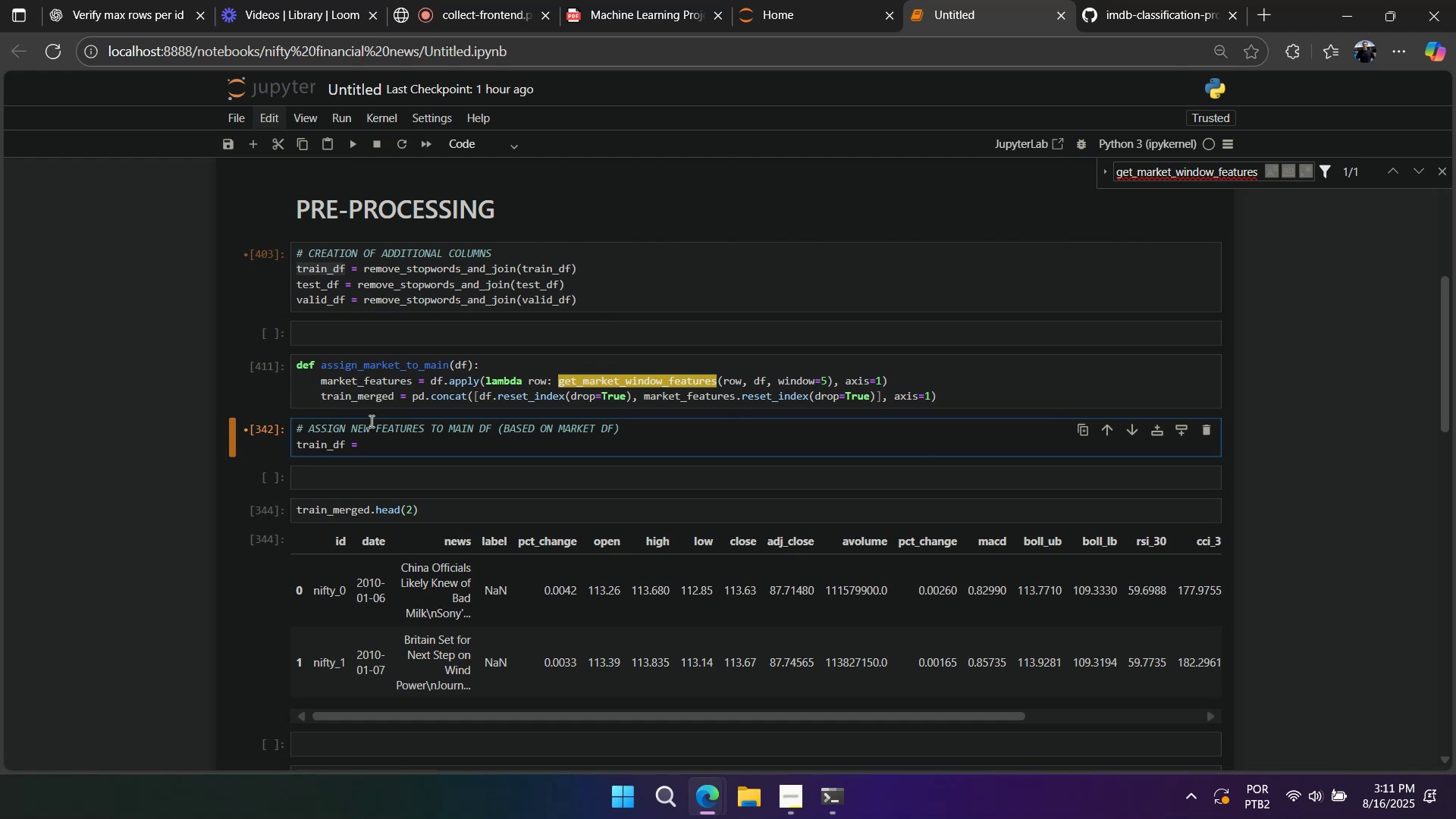 
wait(6.22)
 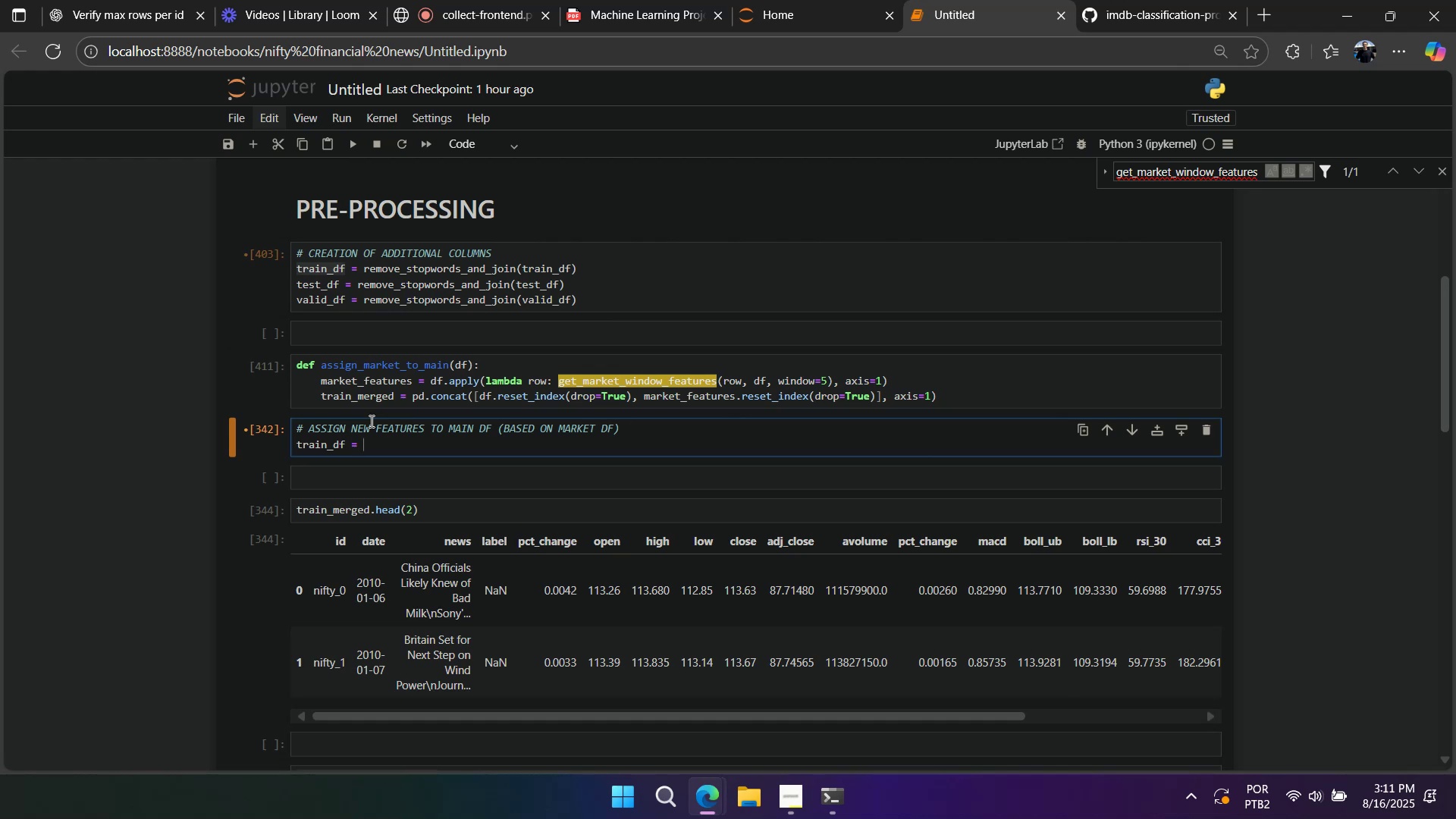 
double_click([655, 383])
 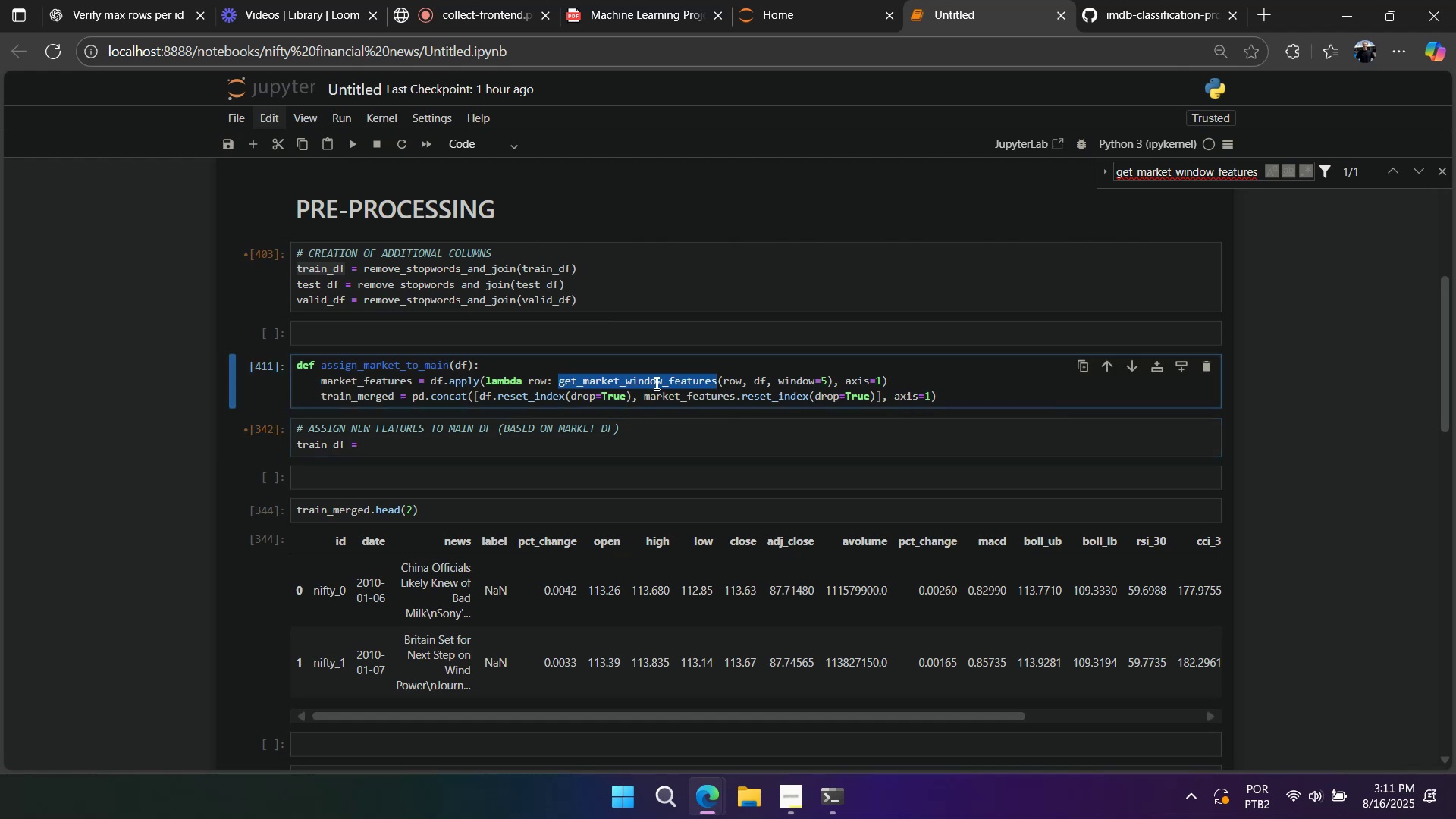 
key(Control+C)
 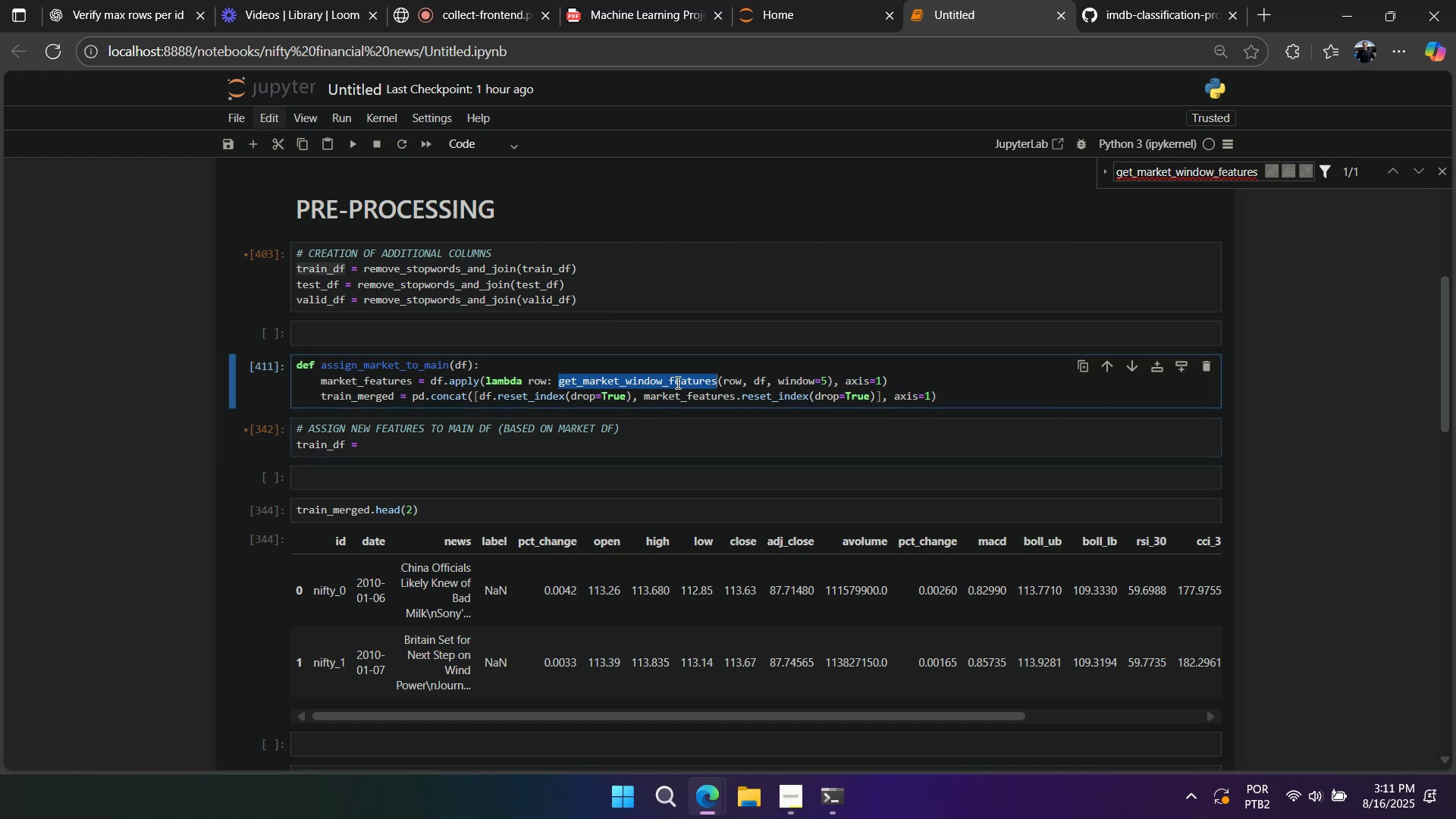 
key(Control+F)
 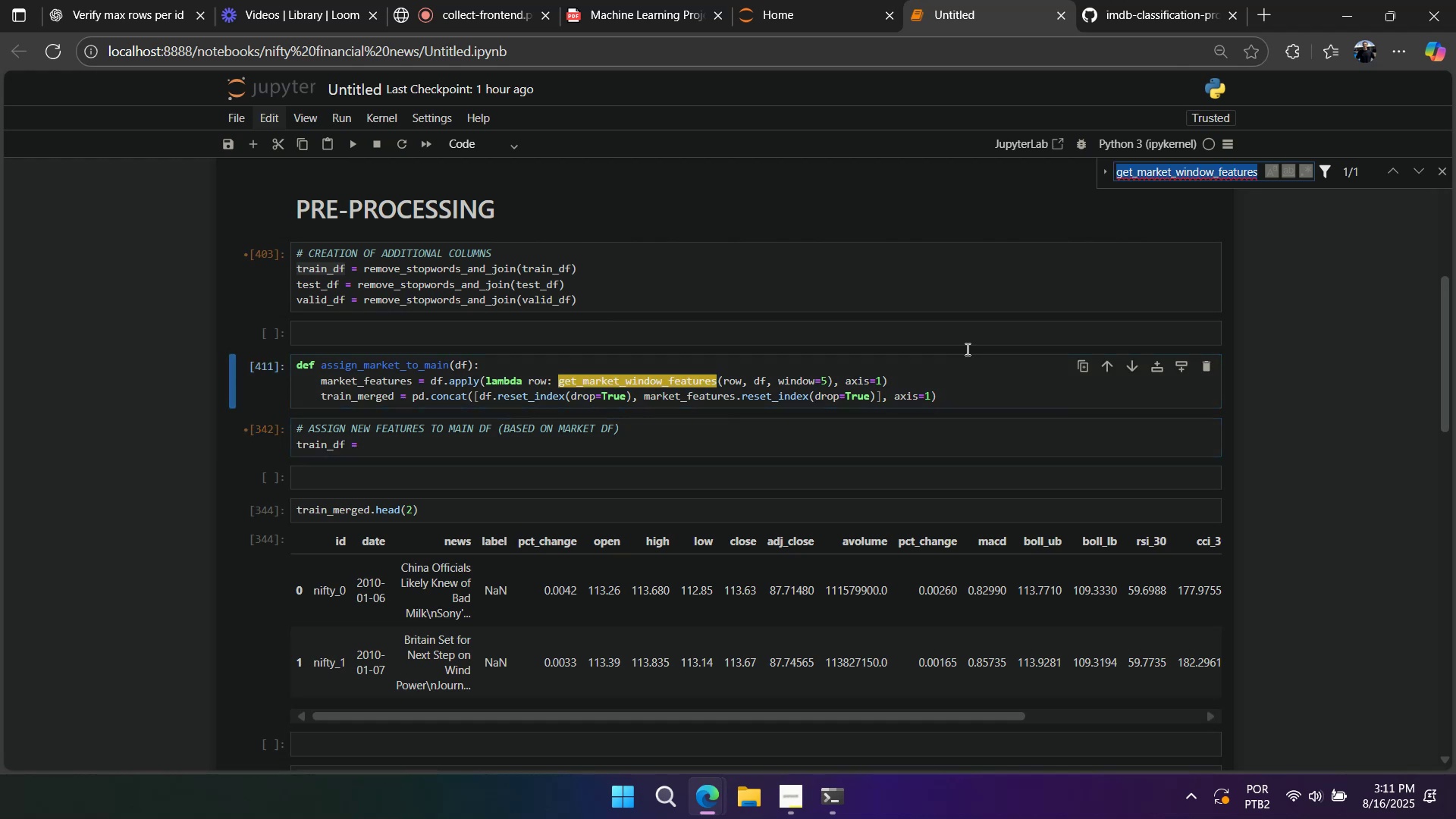 
key(Control+V)
 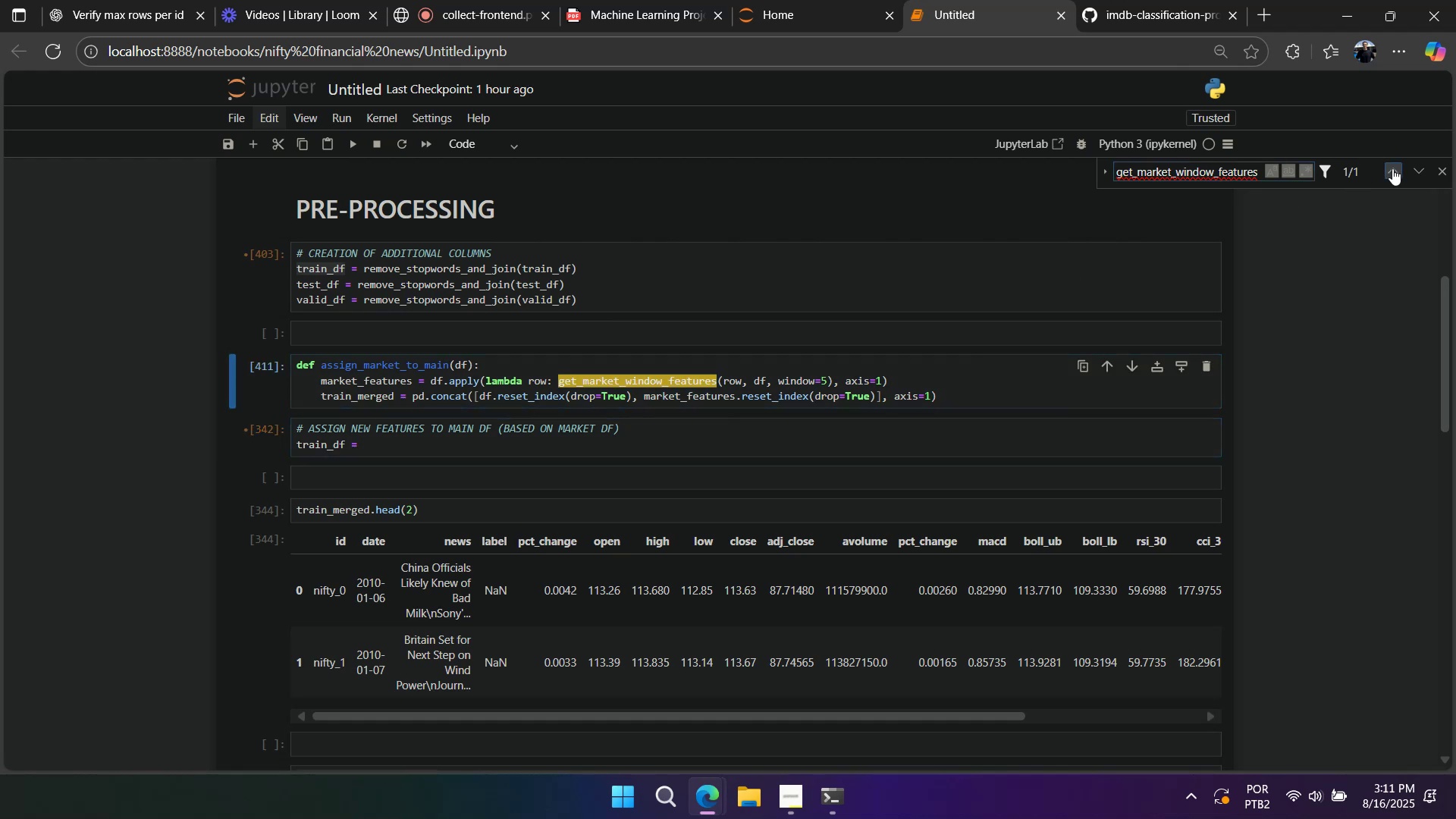 
scroll: coordinate [443, 318], scroll_direction: up, amount: 10.0
 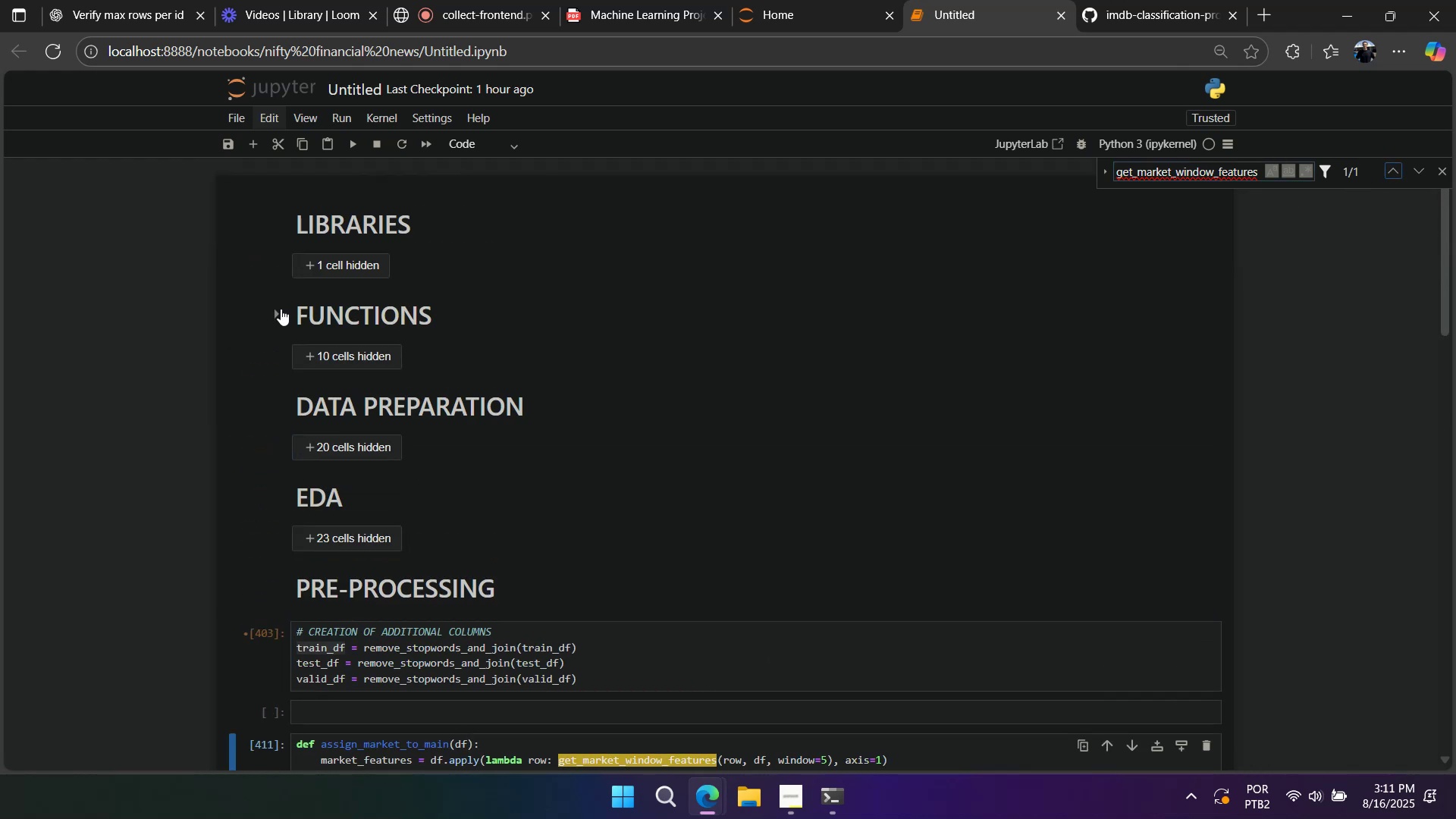 
left_click([281, 309])
 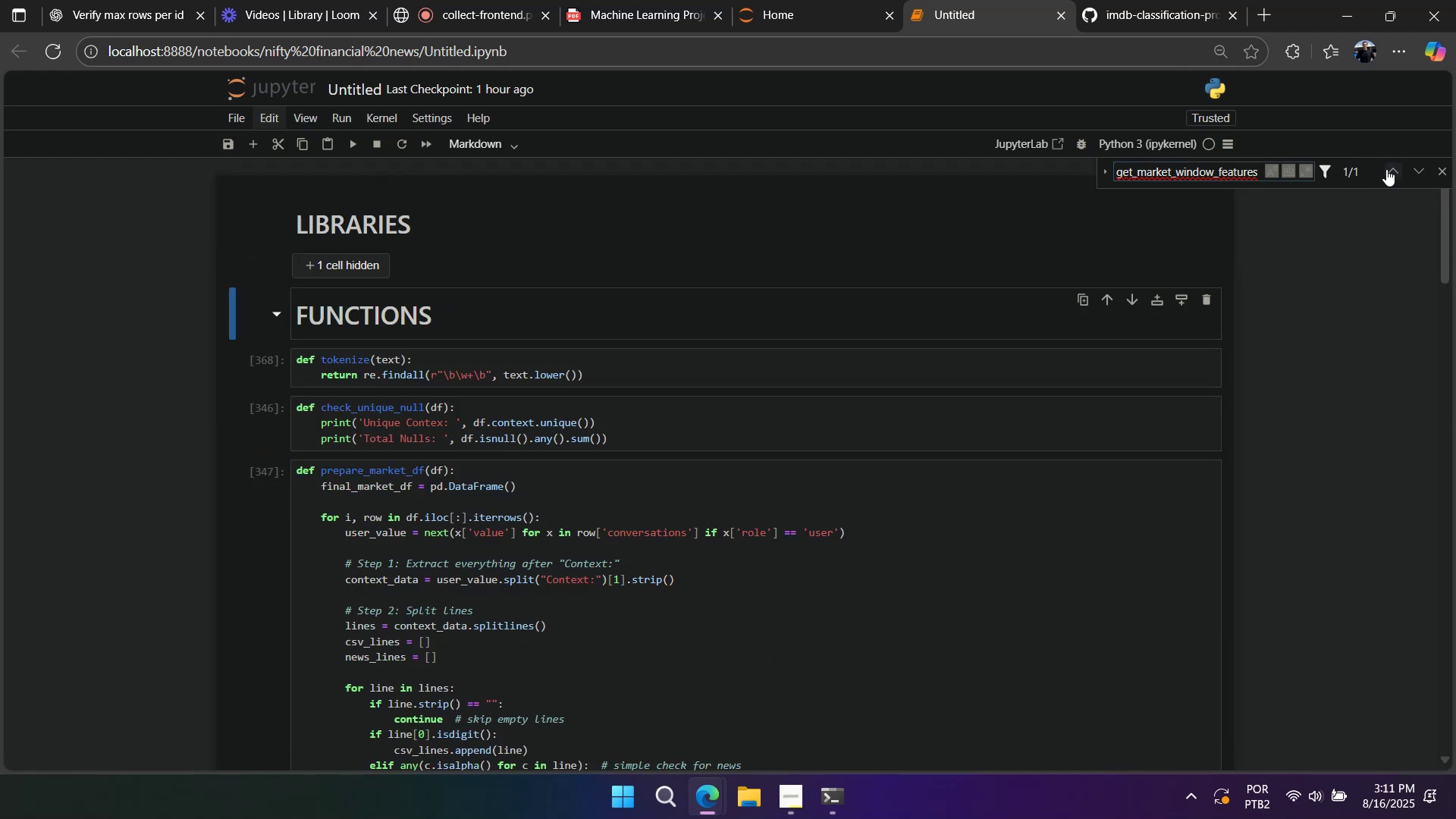 
left_click([1395, 167])
 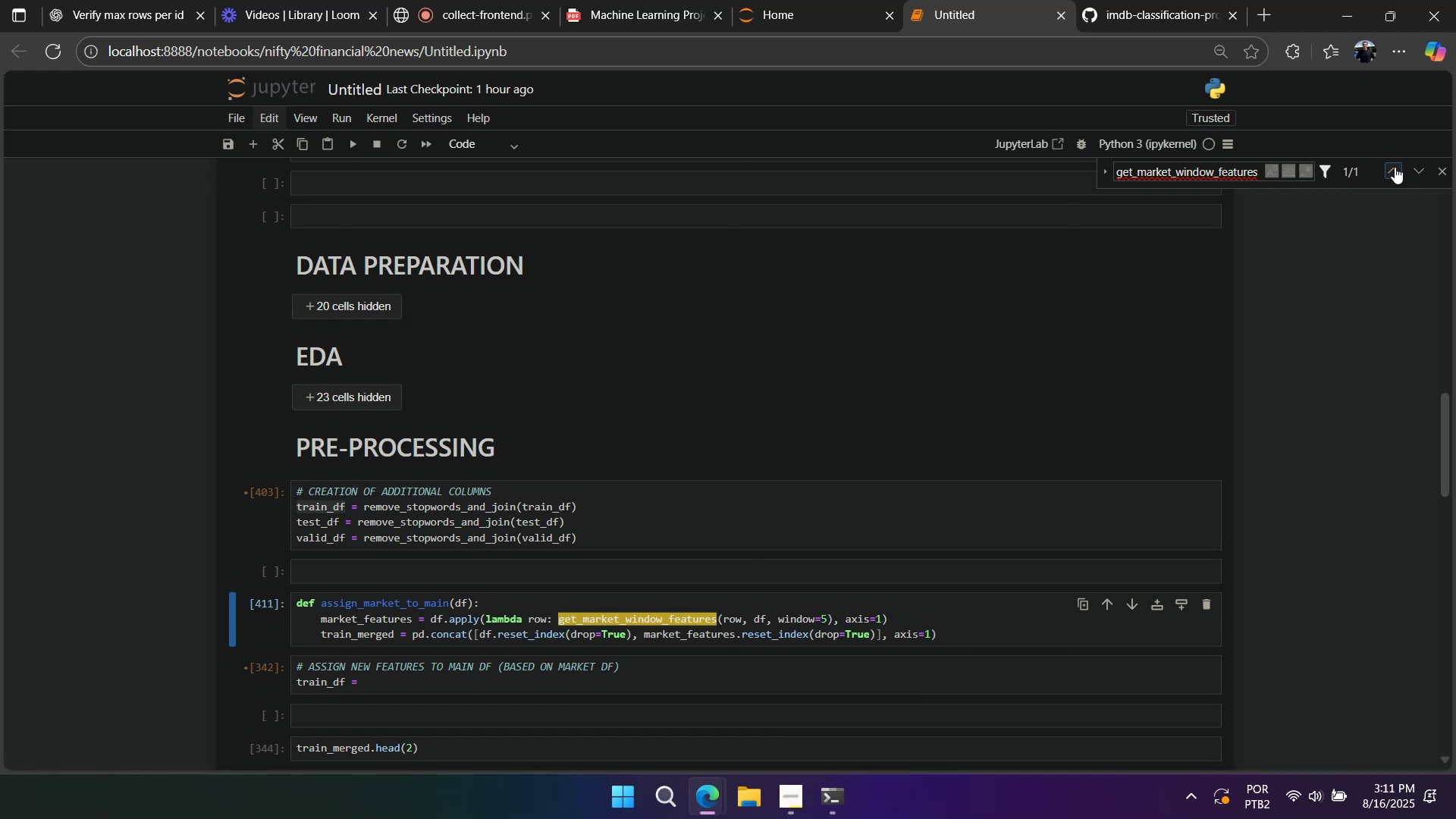 
left_click([1395, 167])
 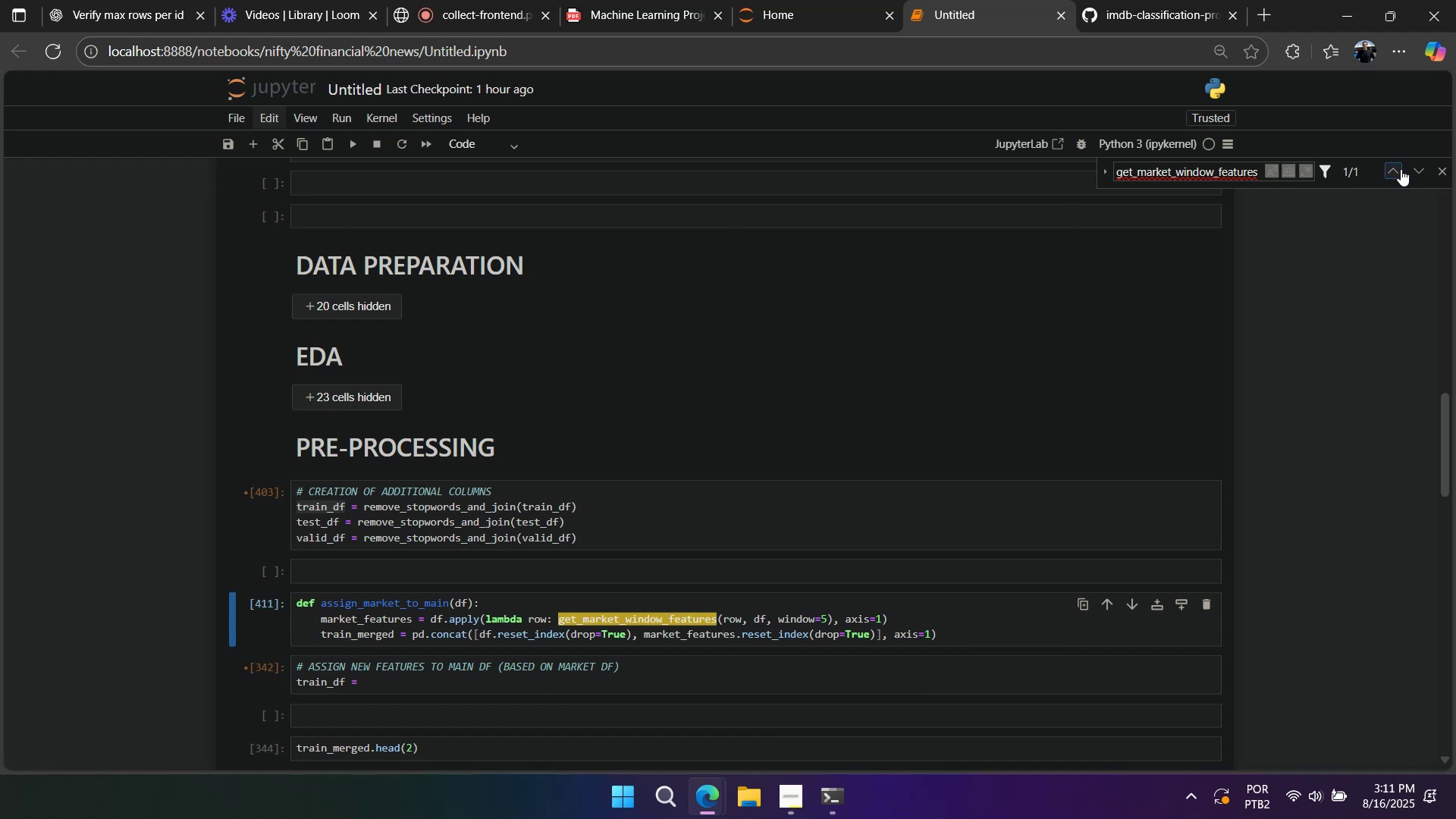 
double_click([1405, 170])
 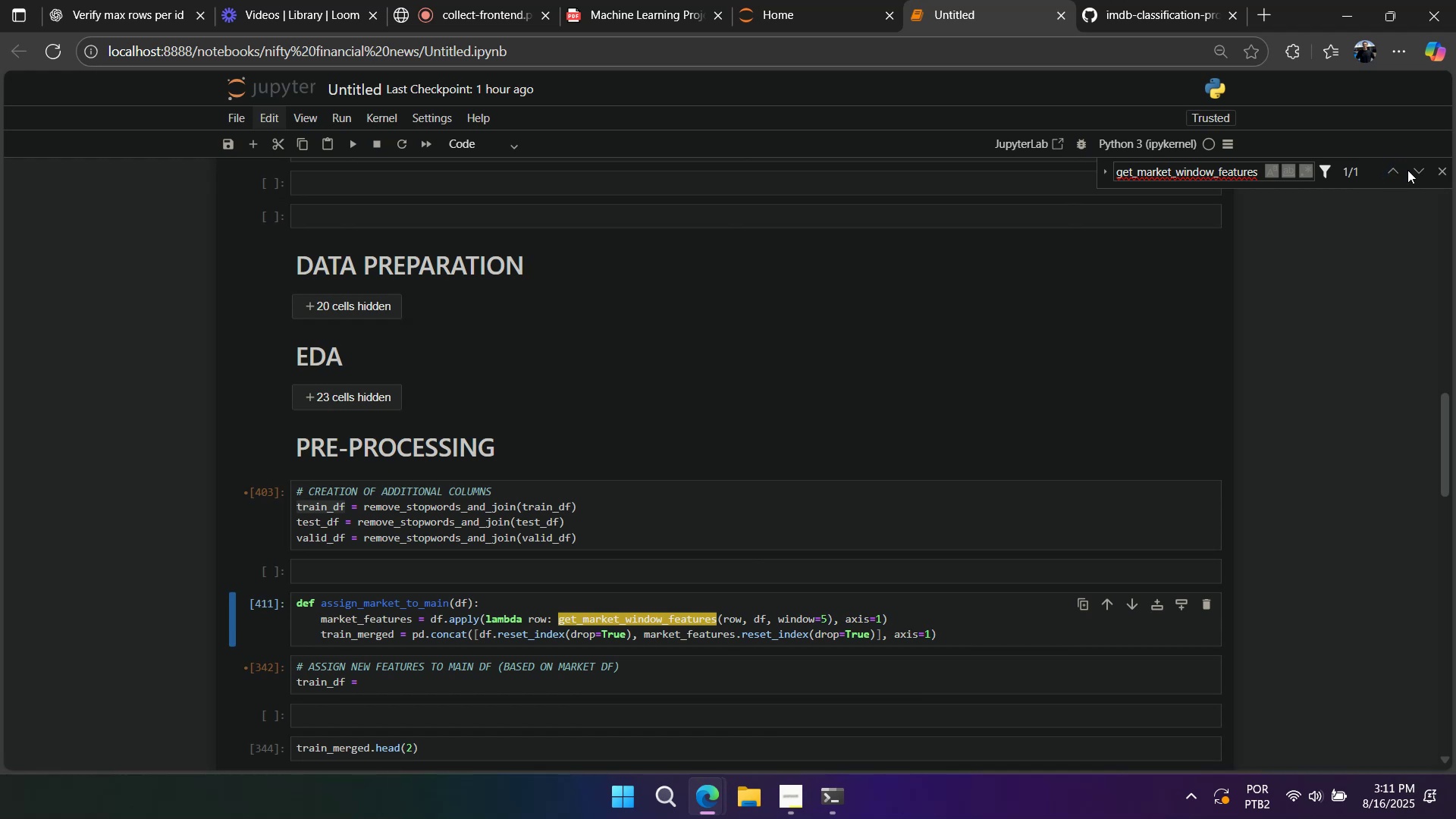 
triple_click([1407, 170])
 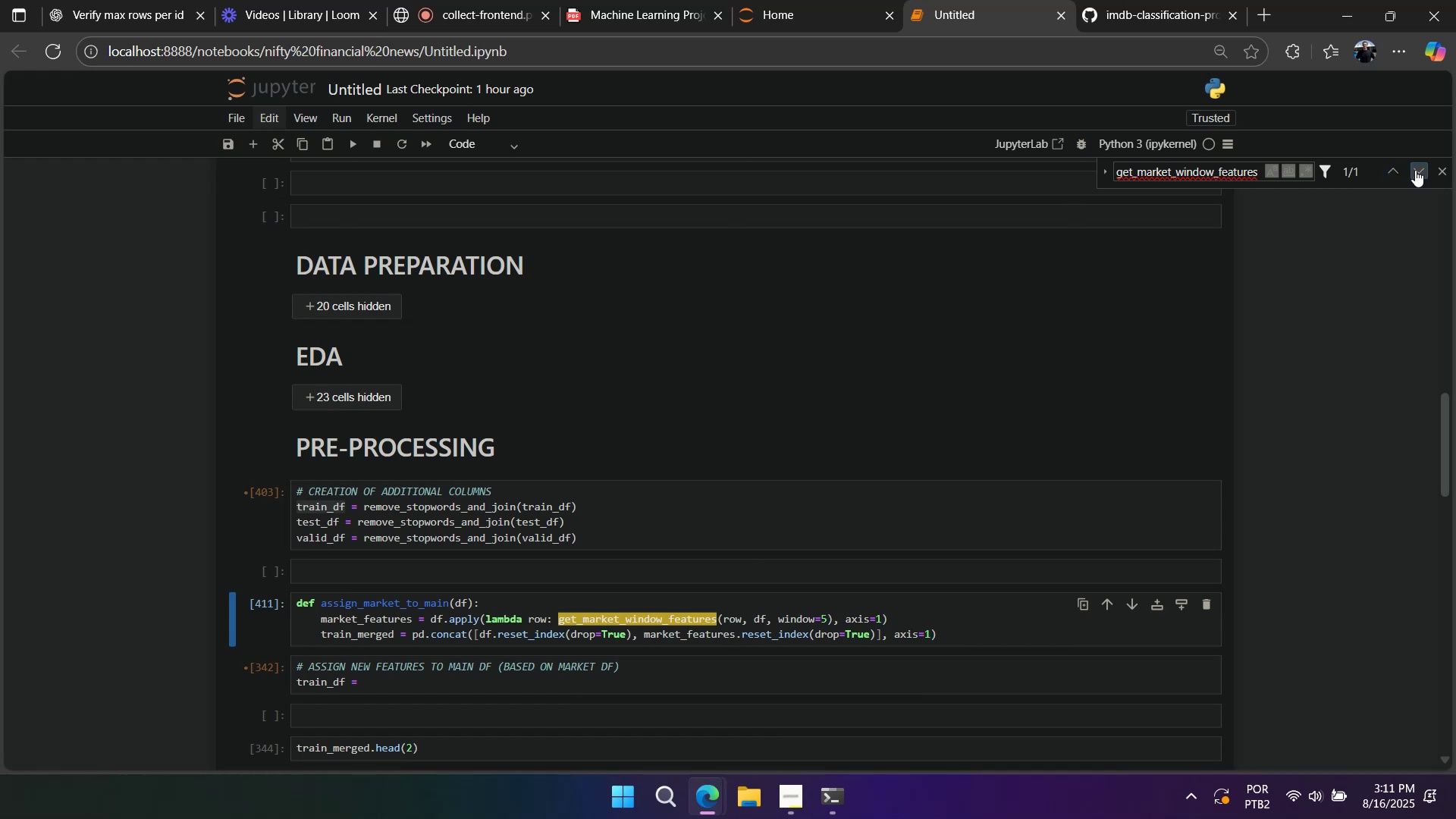 
triple_click([1415, 170])
 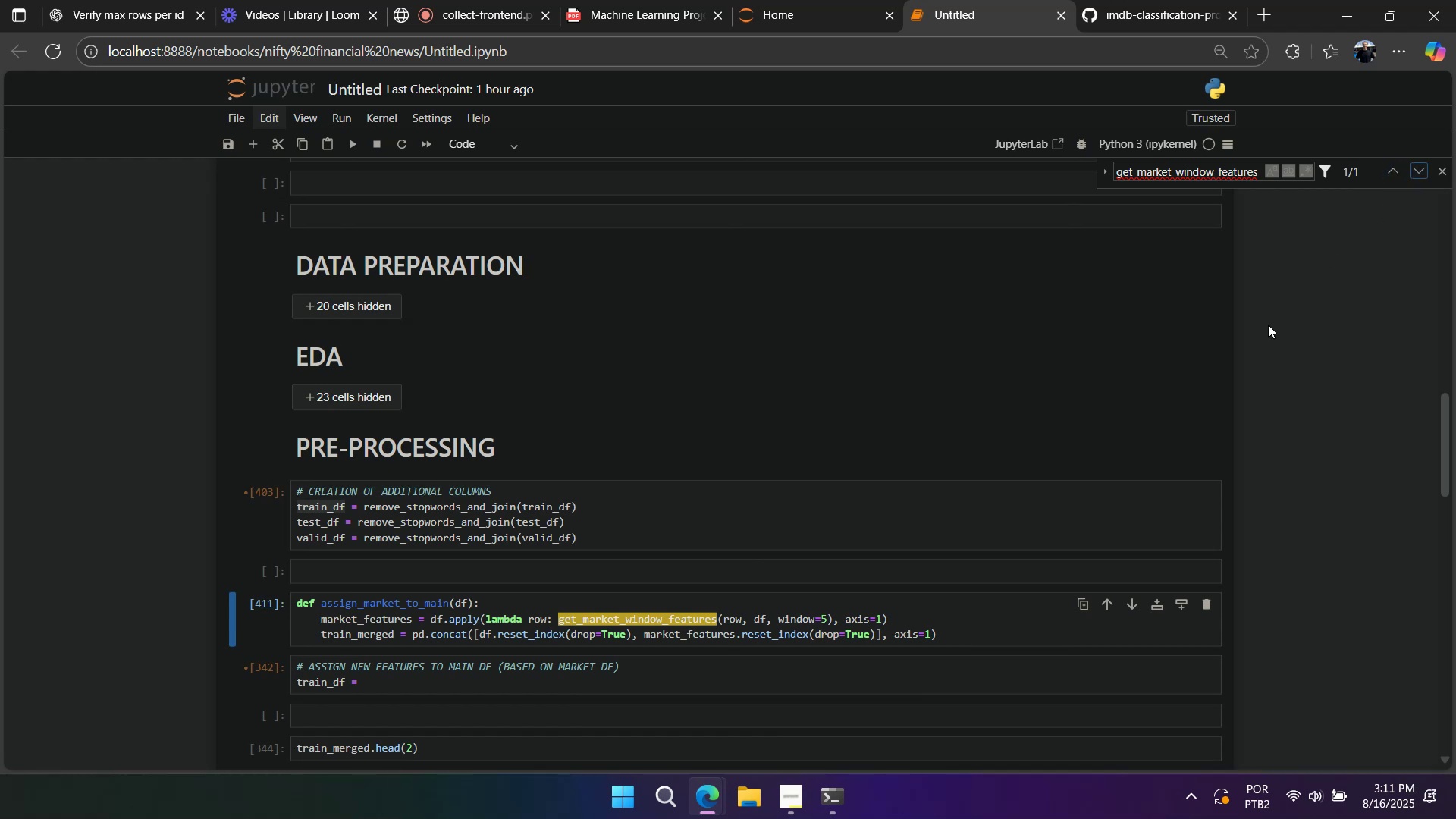 
scroll: coordinate [1204, 412], scroll_direction: up, amount: 9.0
 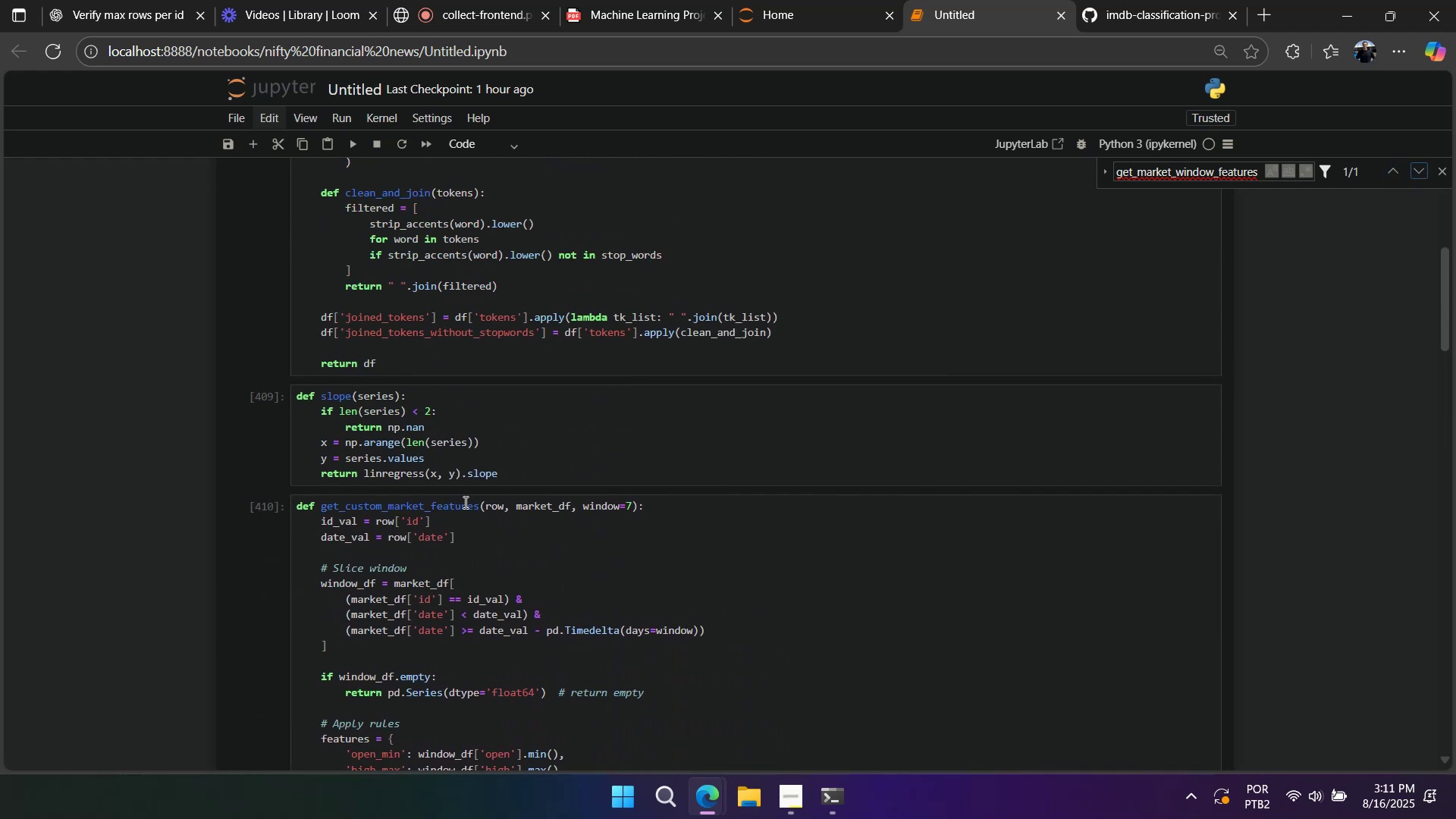 
double_click([463, 504])
 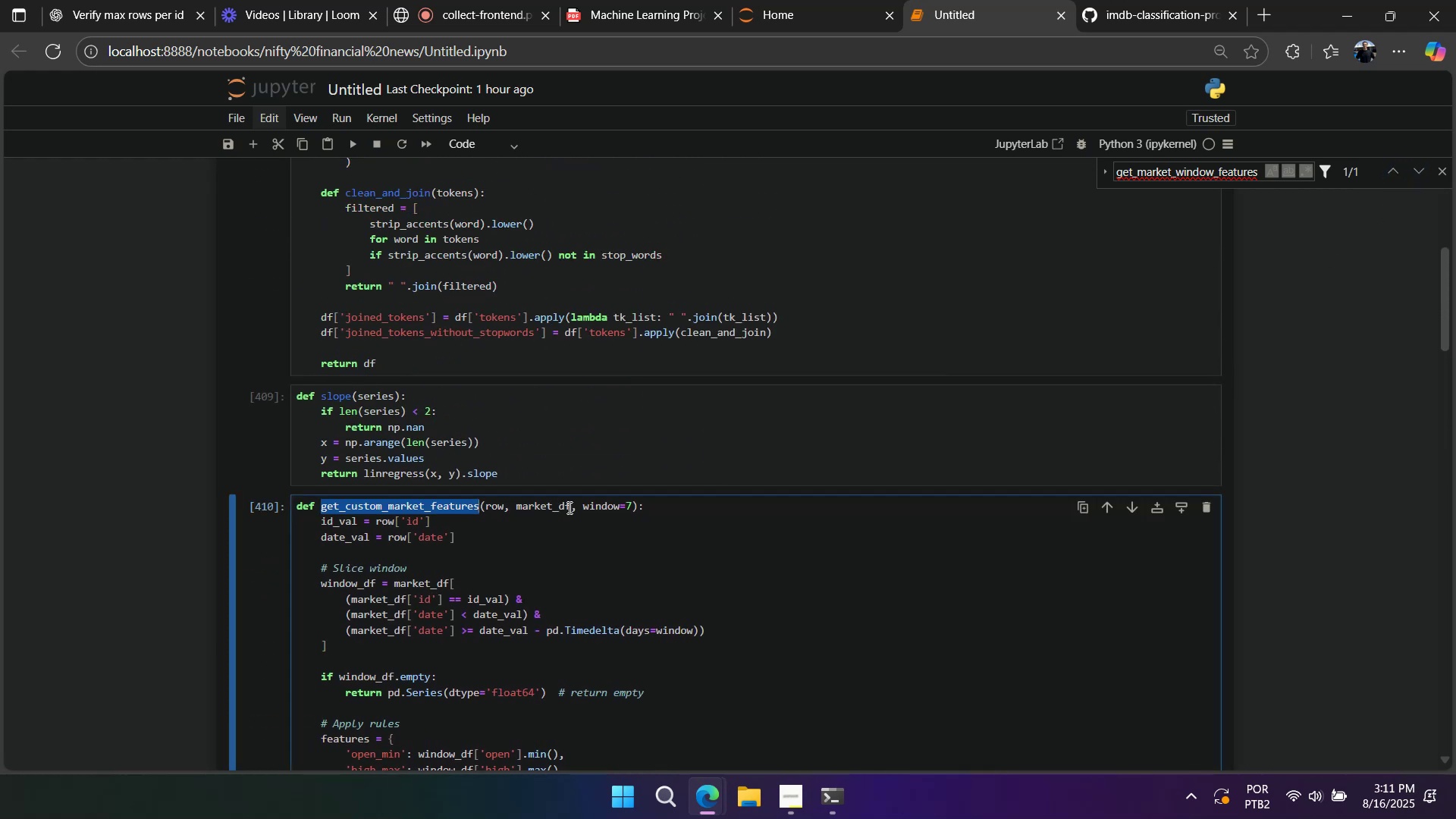 
scroll: coordinate [573, 510], scroll_direction: down, amount: 10.0
 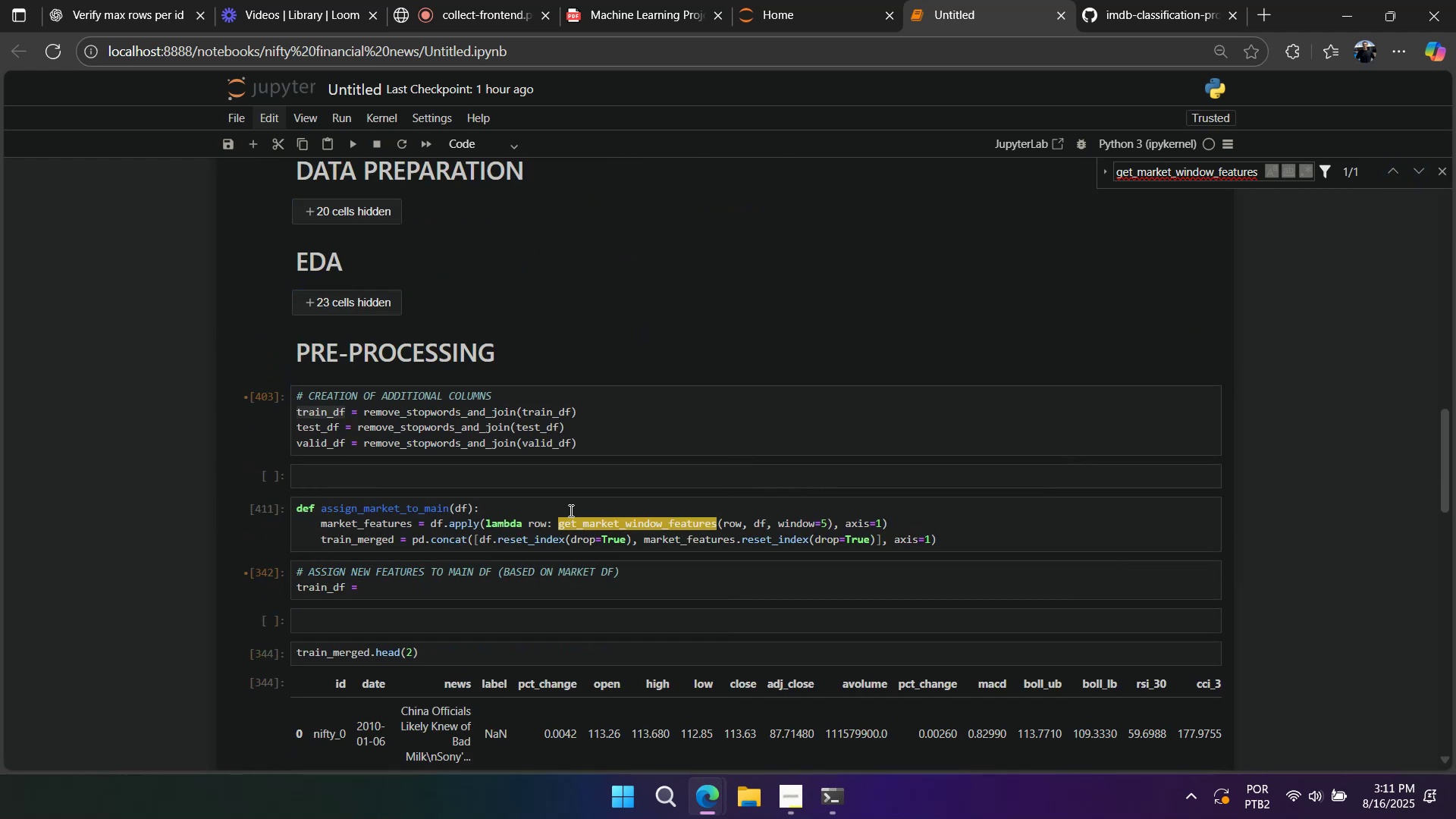 
key(Control+C)
 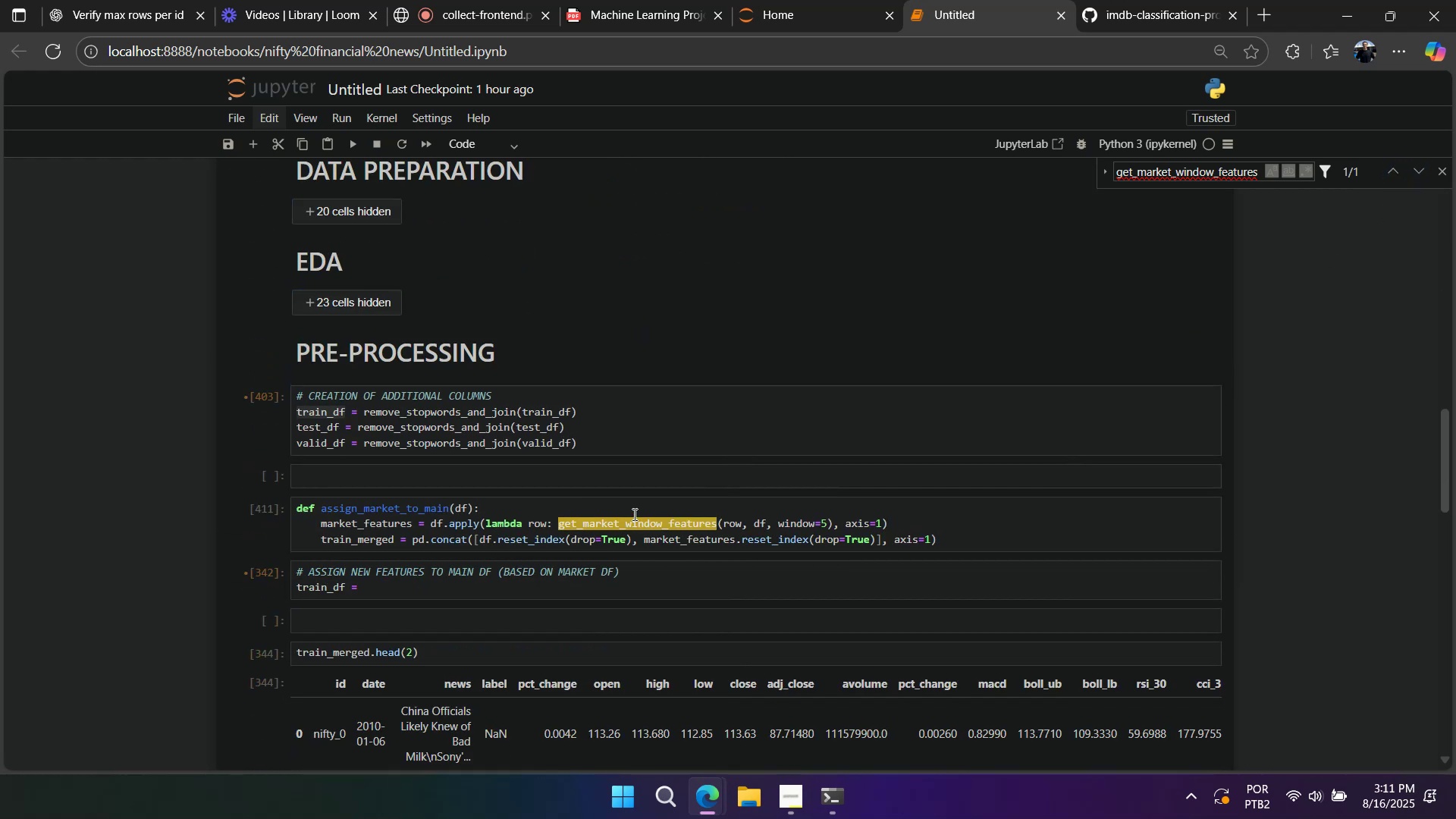 
double_click([633, 524])
 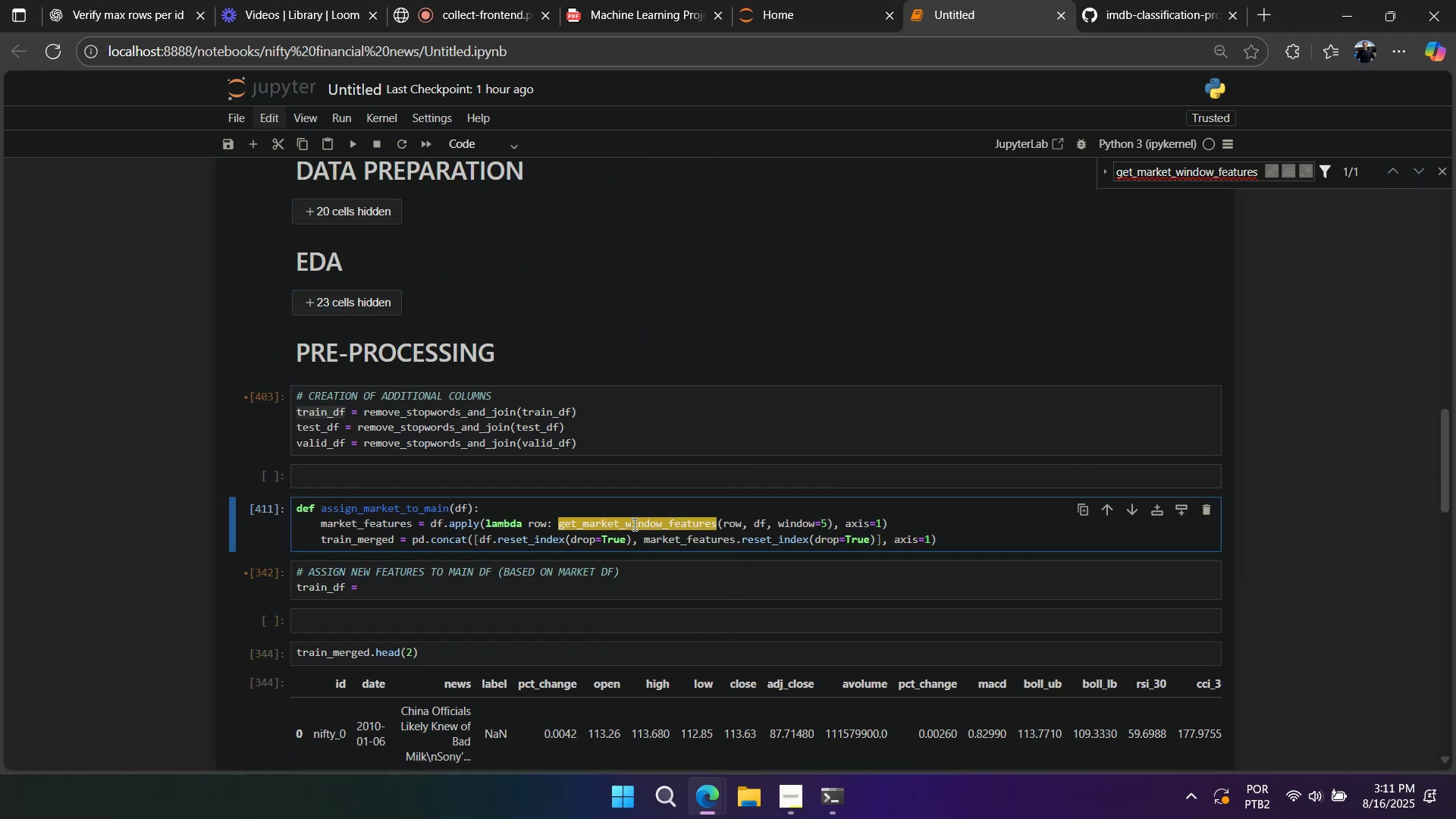 
triple_click([633, 524])
 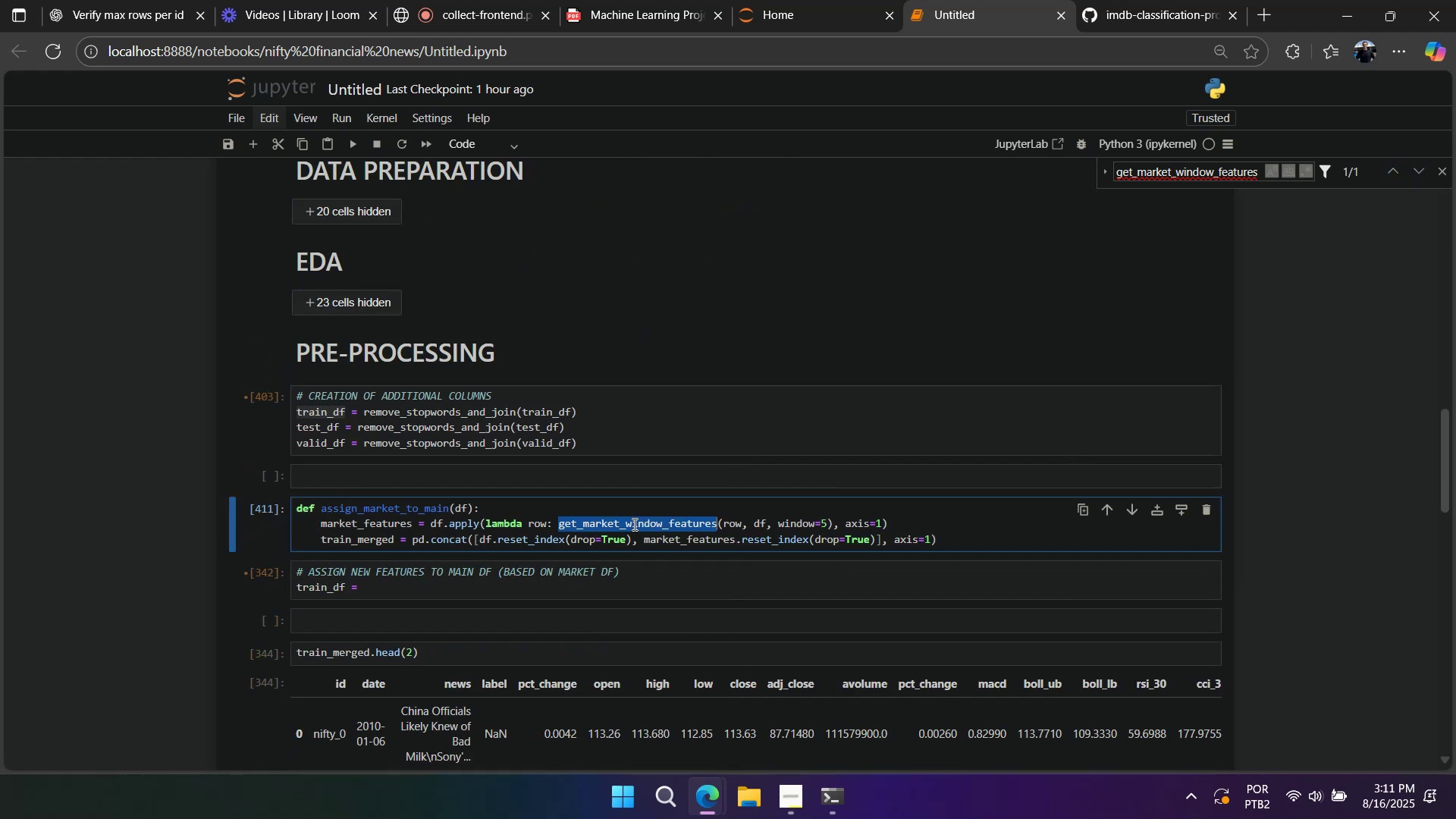 
key(Control+V)
 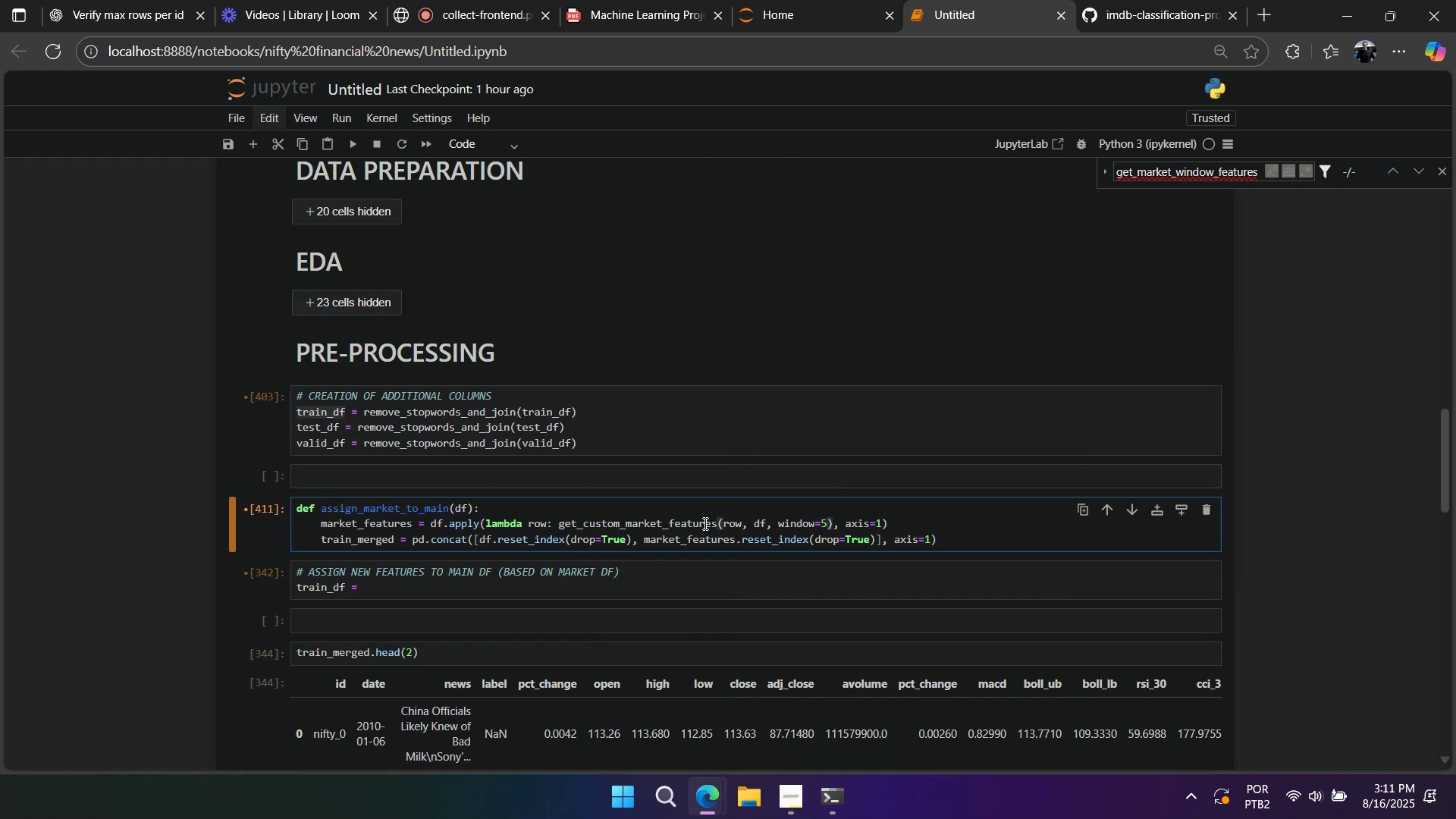 
double_click([701, 524])
 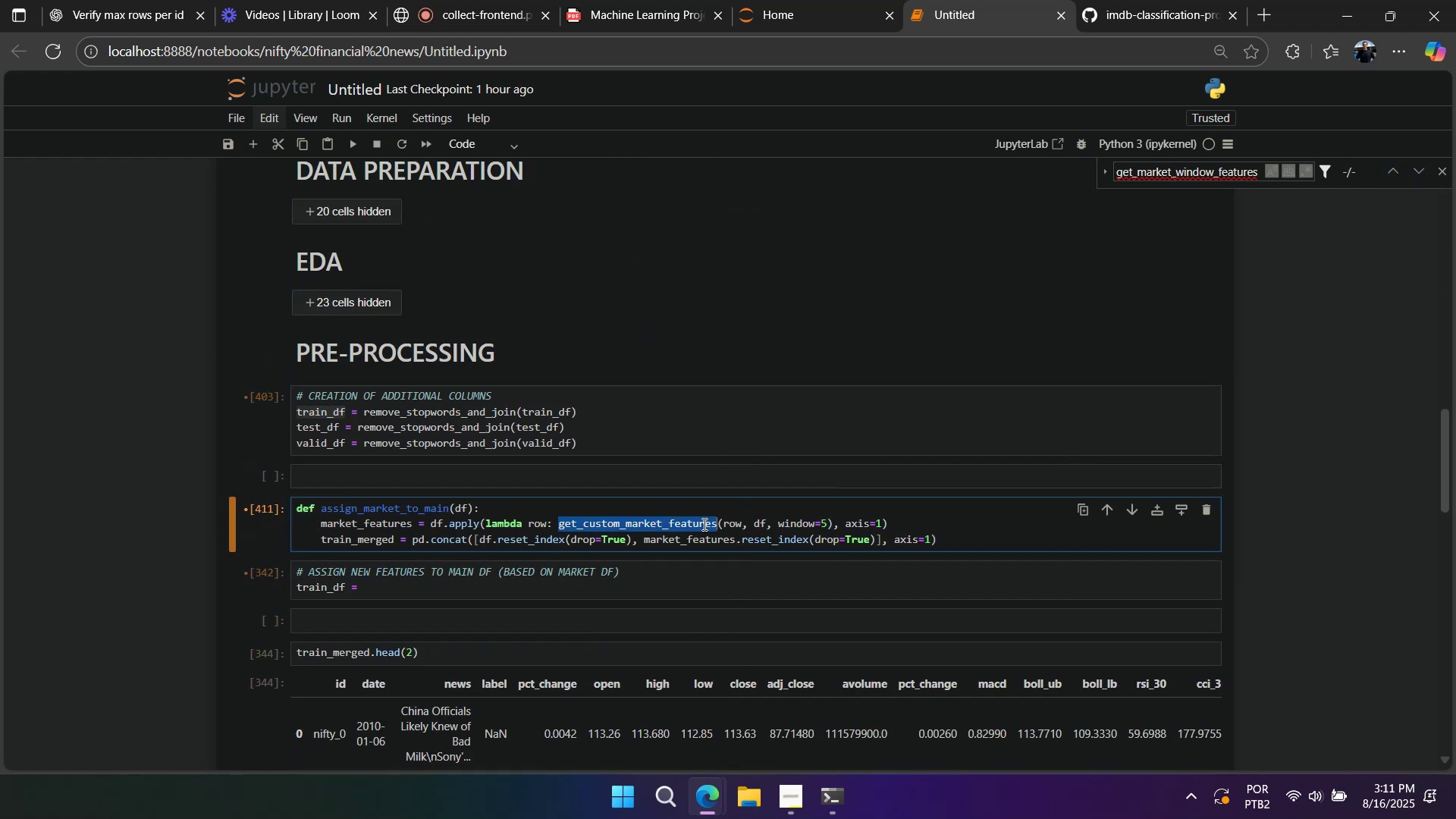 
key(Control+C)
 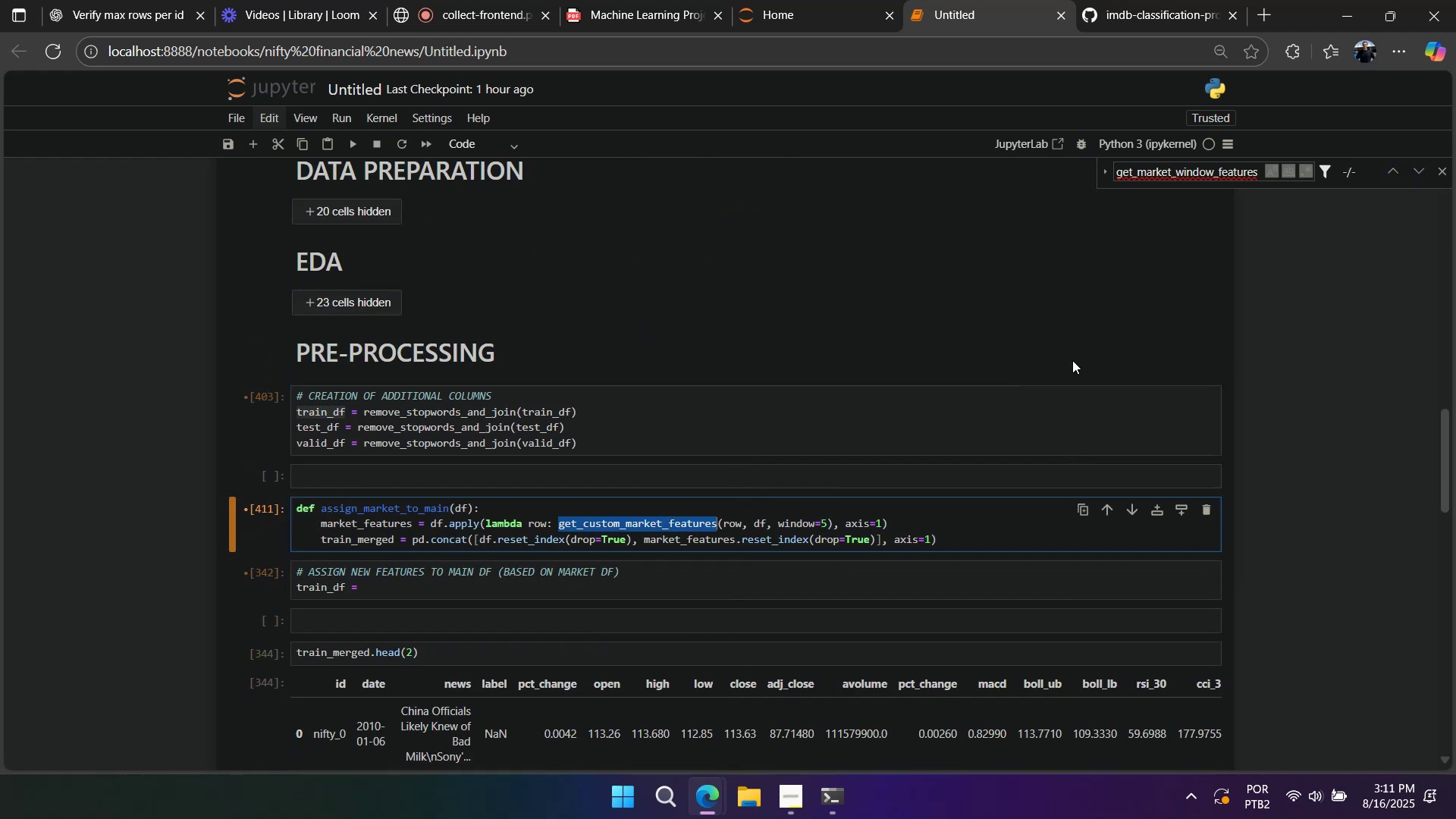 
key(Control+F)
 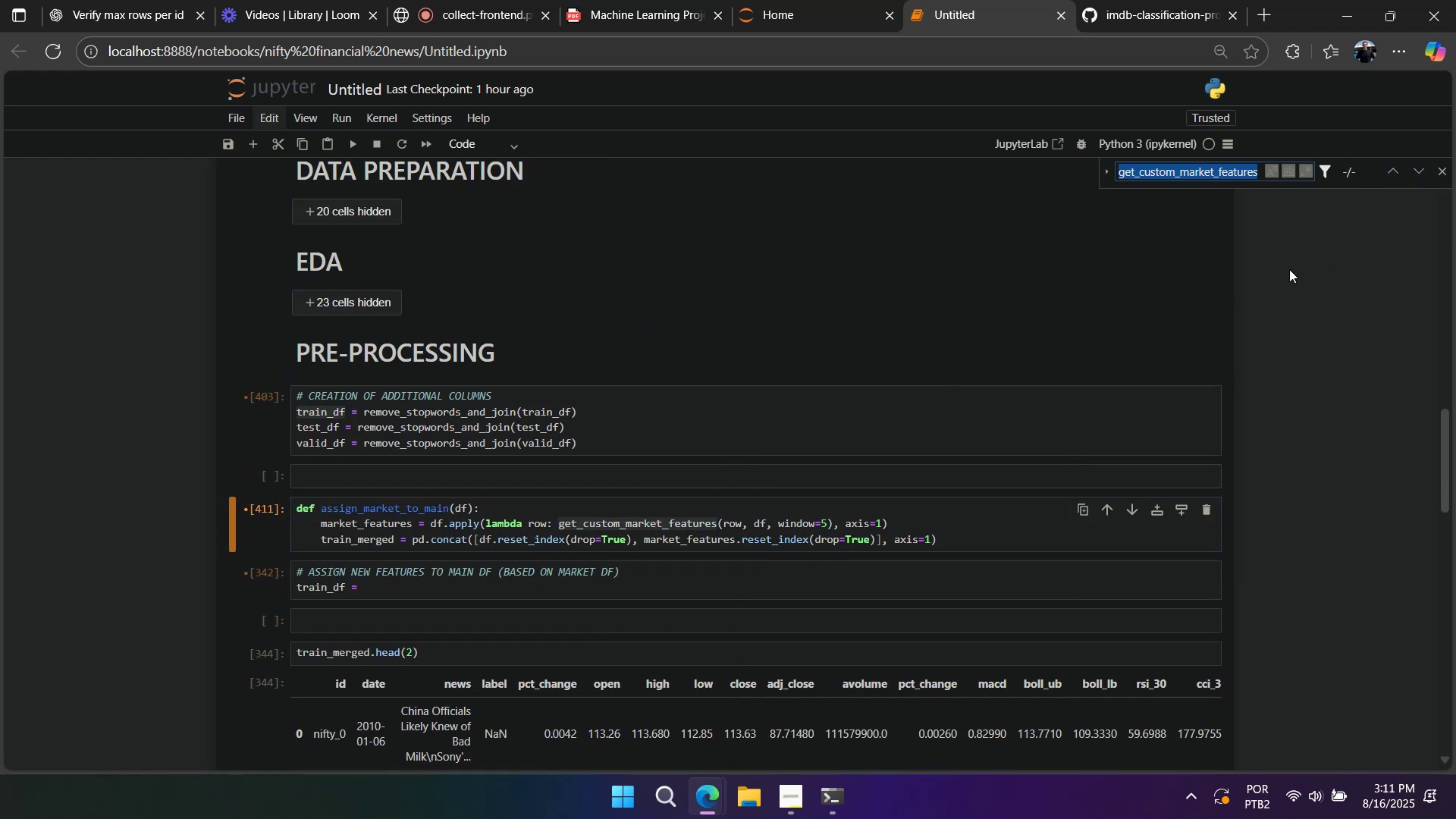 
key(Control+V)
 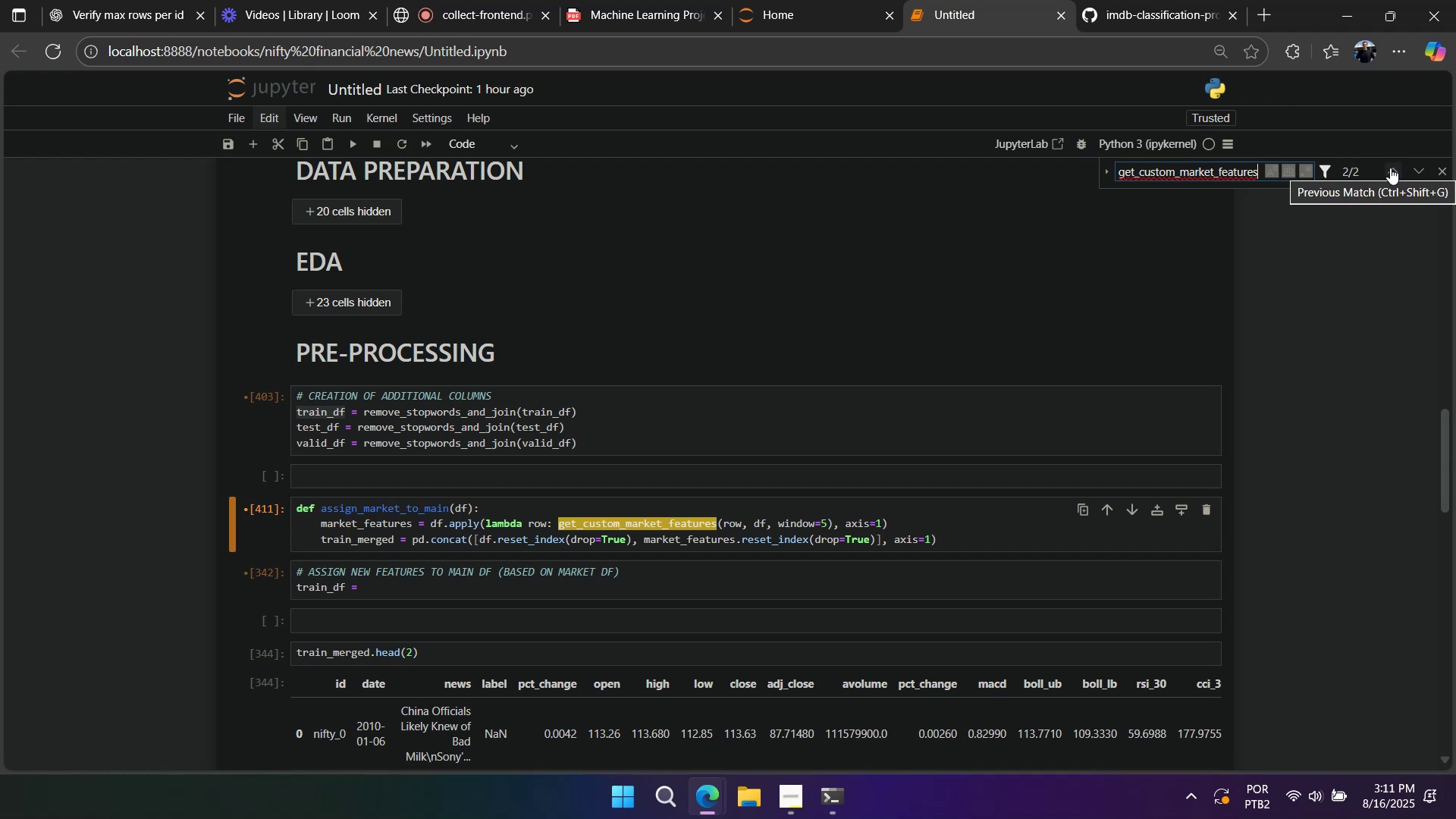 
left_click([1390, 168])
 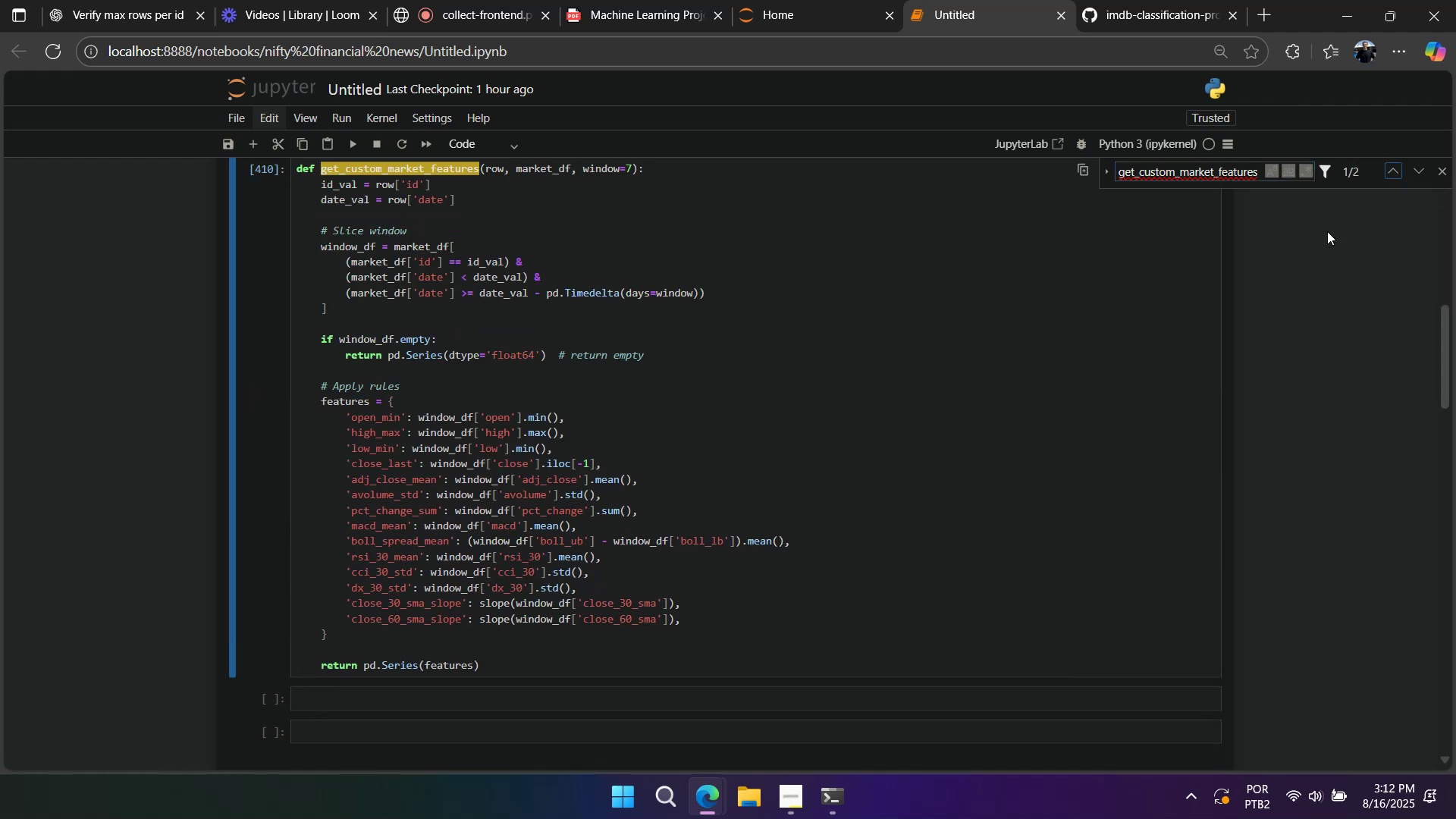 
left_click([1411, 169])
 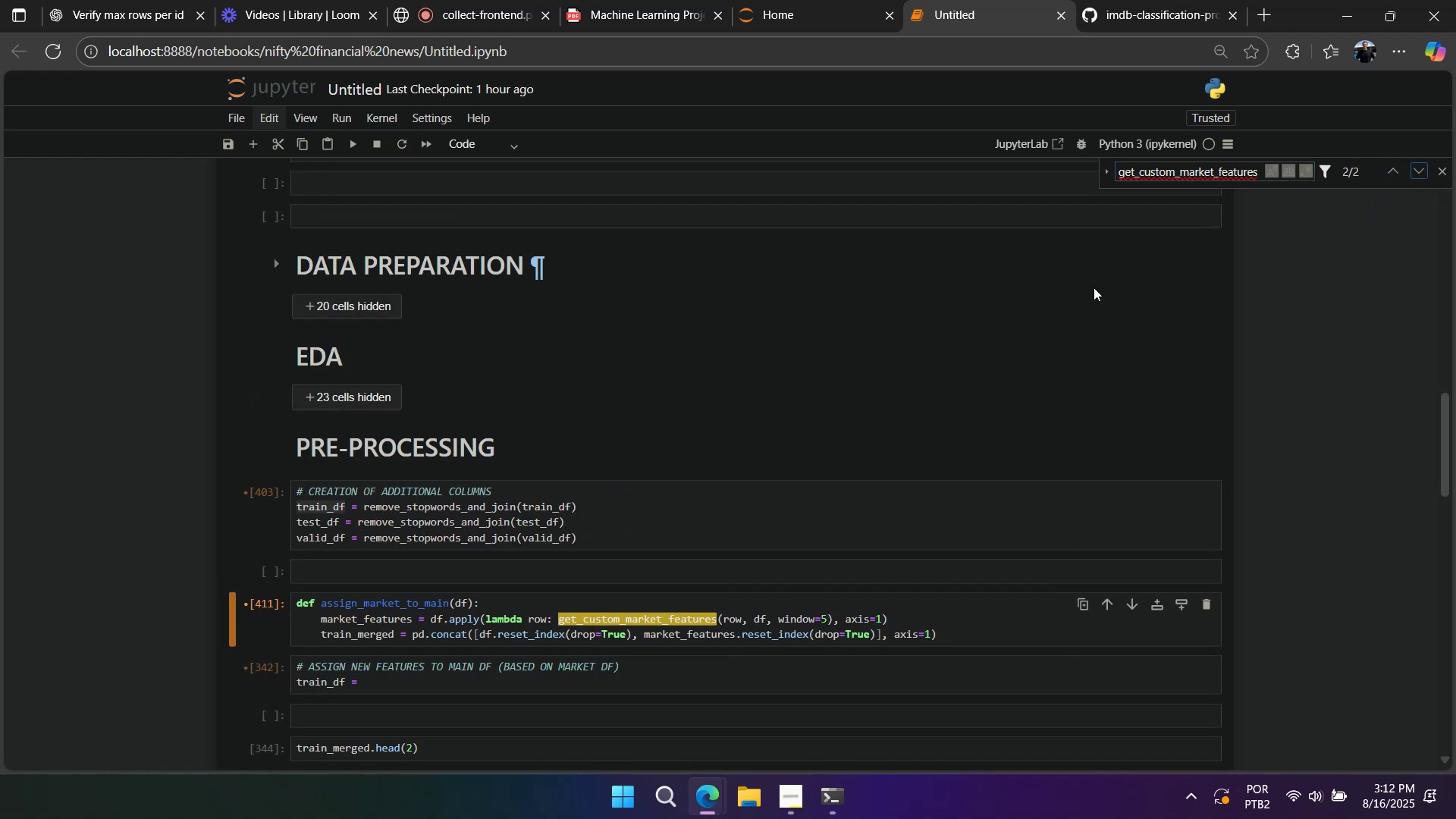 
scroll: coordinate [693, 428], scroll_direction: down, amount: 3.0
 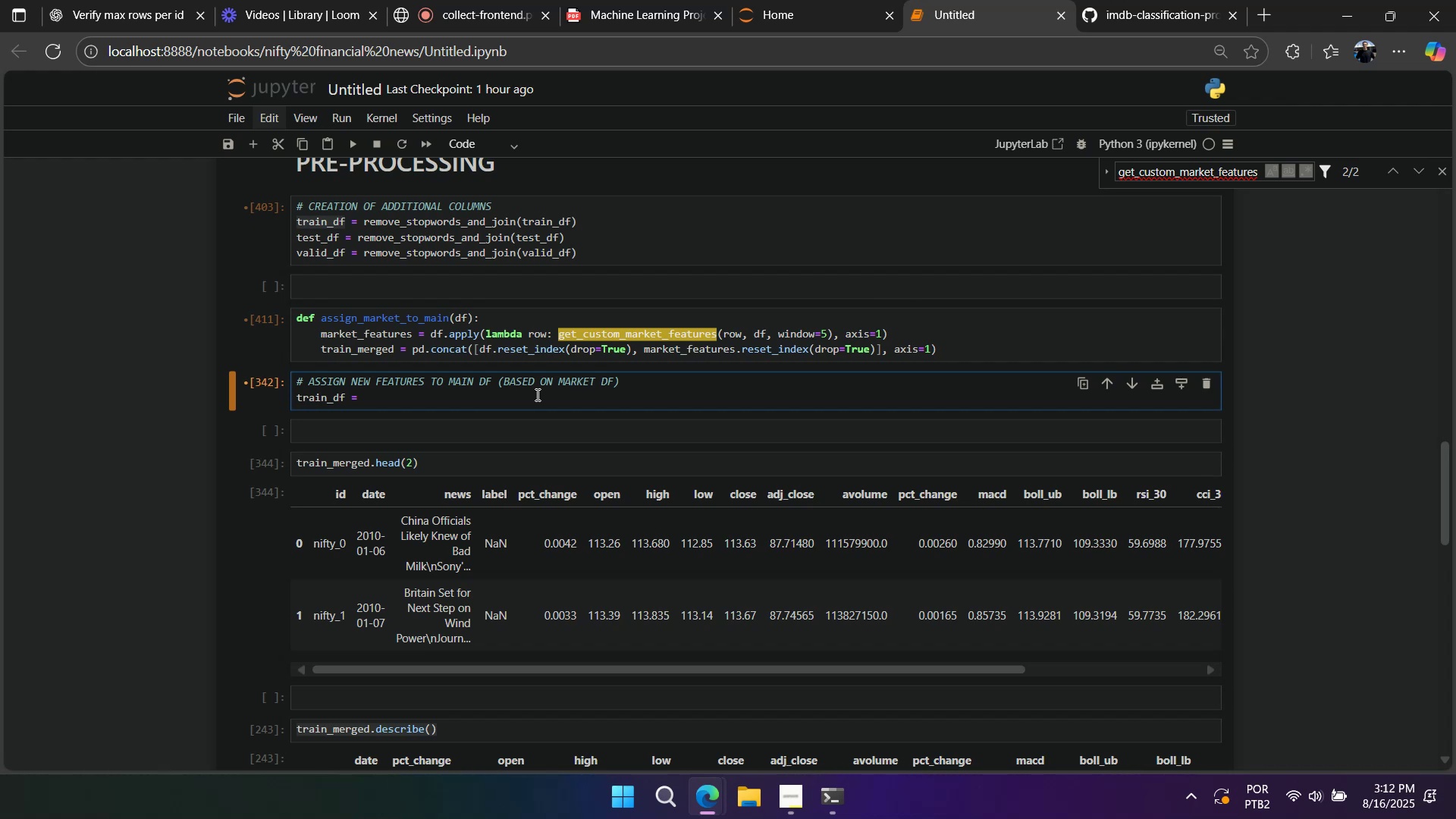 
wait(17.3)
 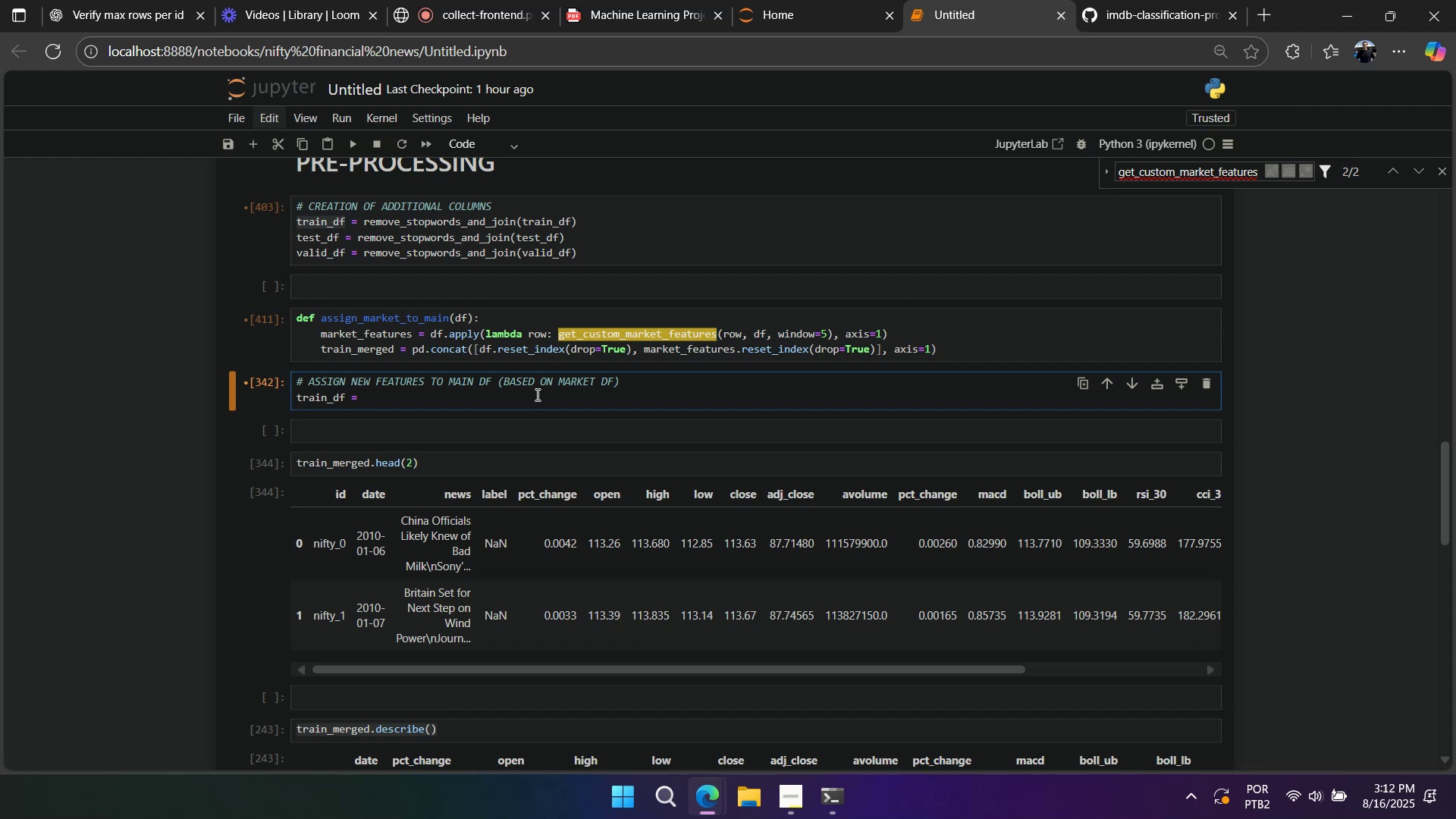 
left_click([598, 353])
 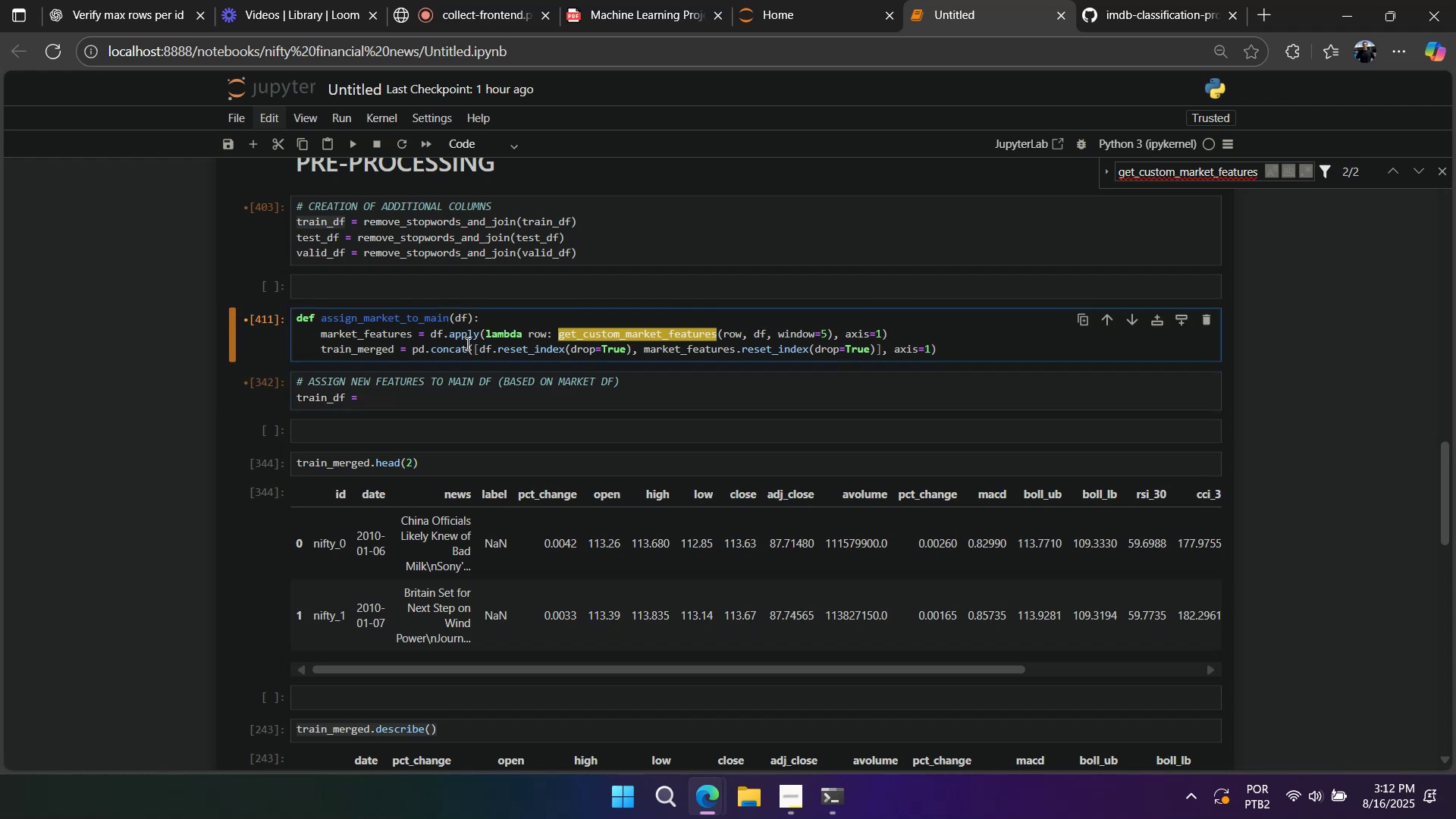 
left_click([168, 24])
 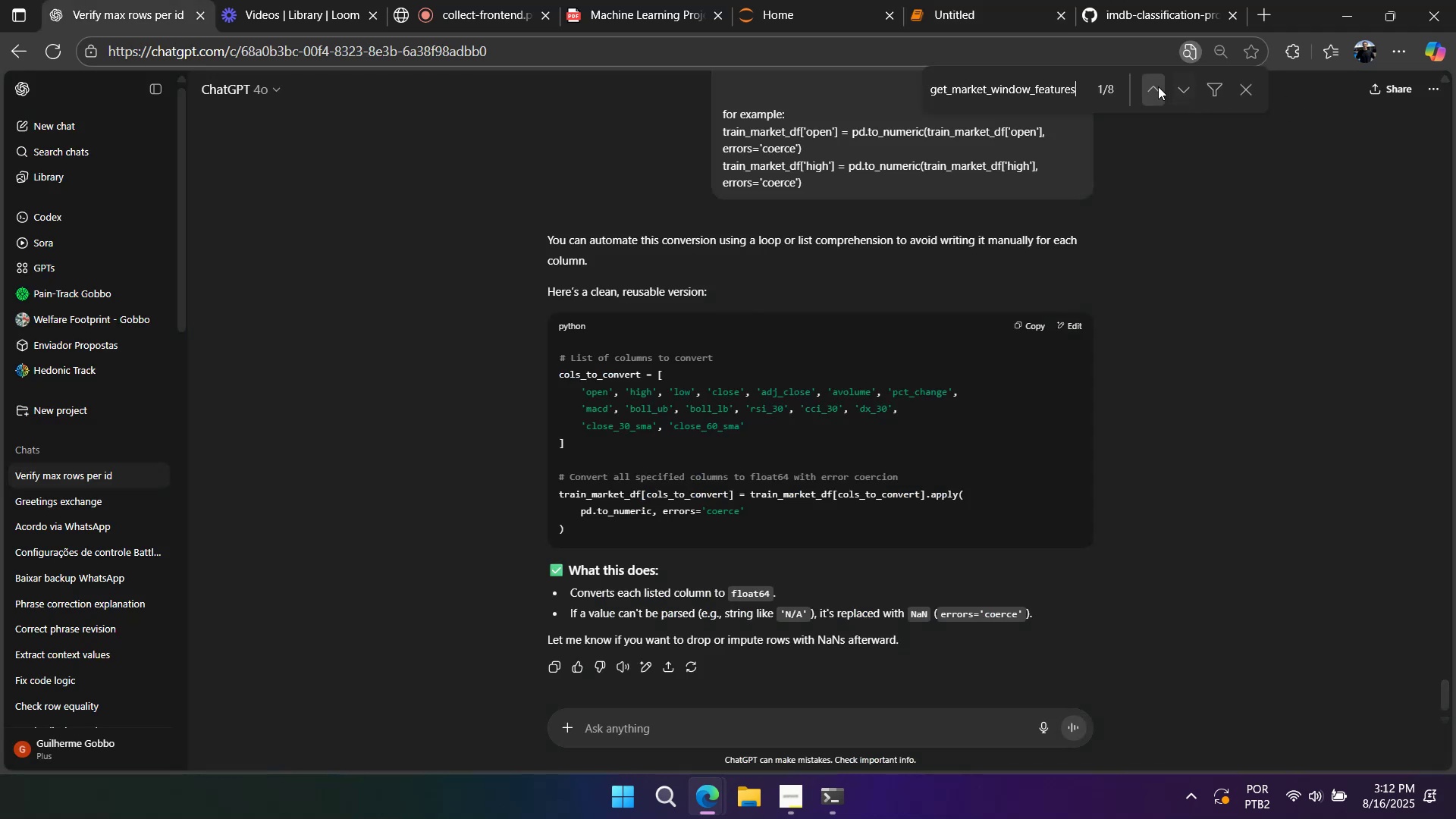 
double_click([1154, 86])
 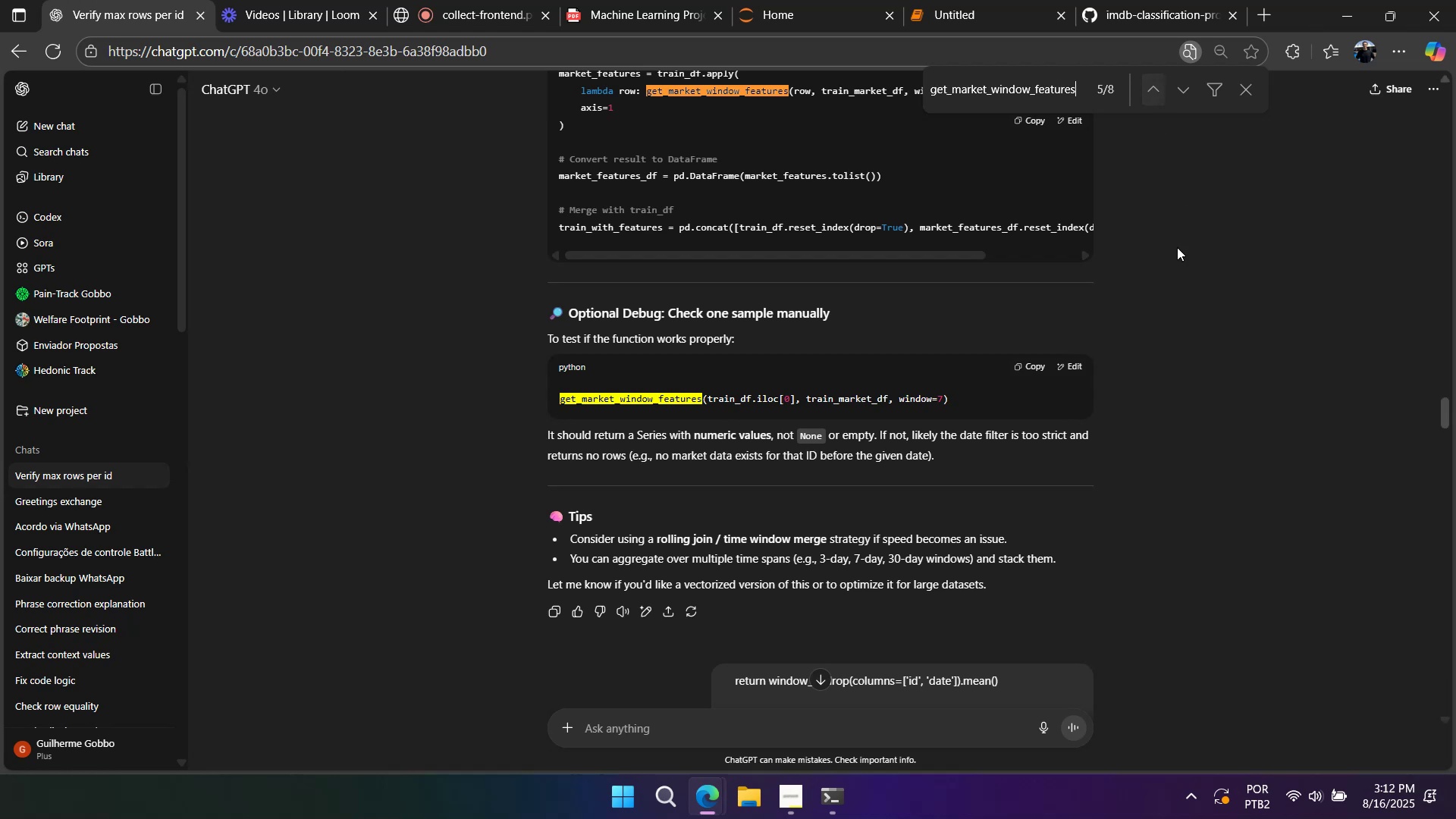 
scroll: coordinate [1123, 387], scroll_direction: up, amount: 32.0
 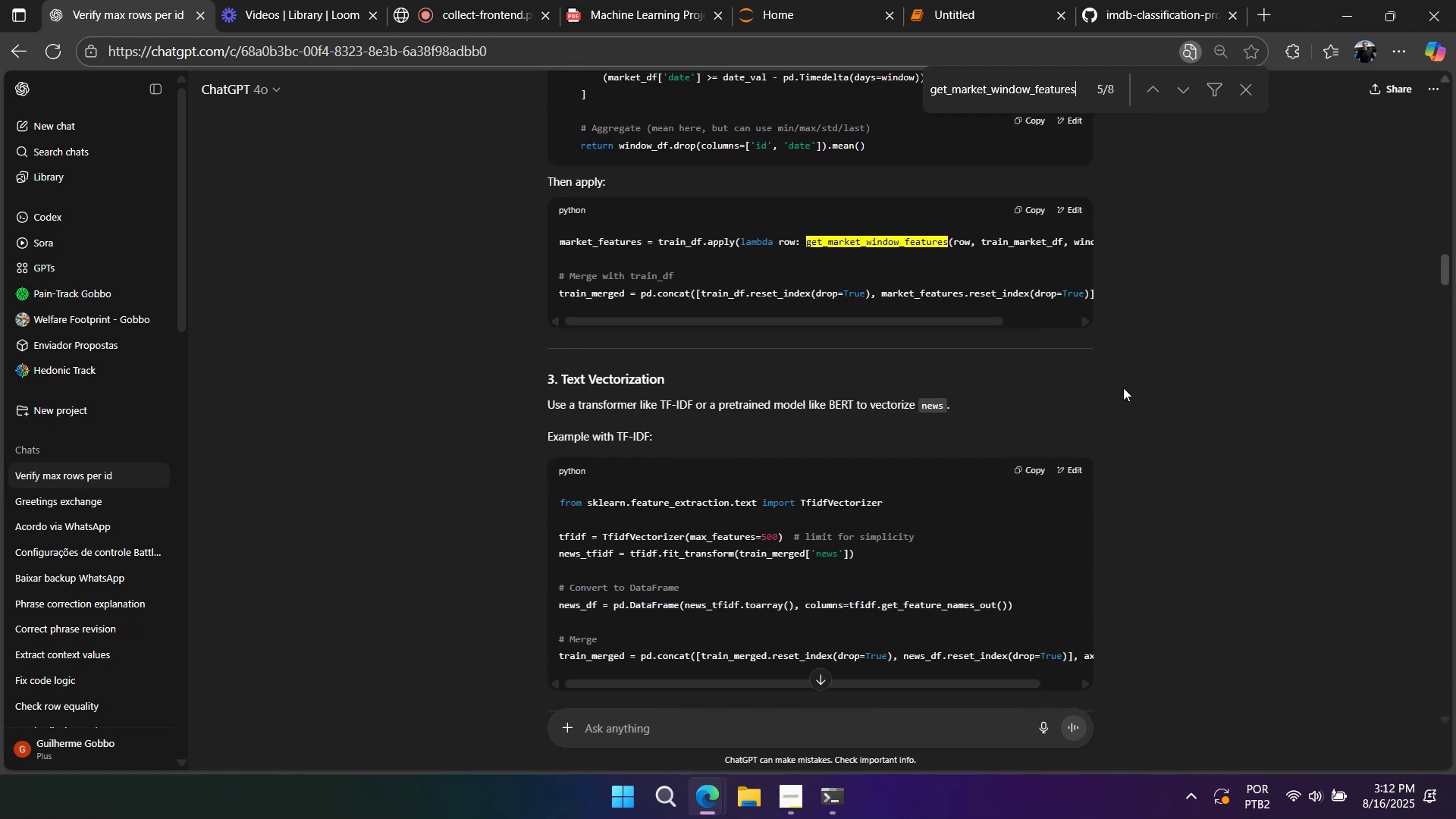 
scroll: coordinate [1125, 428], scroll_direction: down, amount: 75.0
 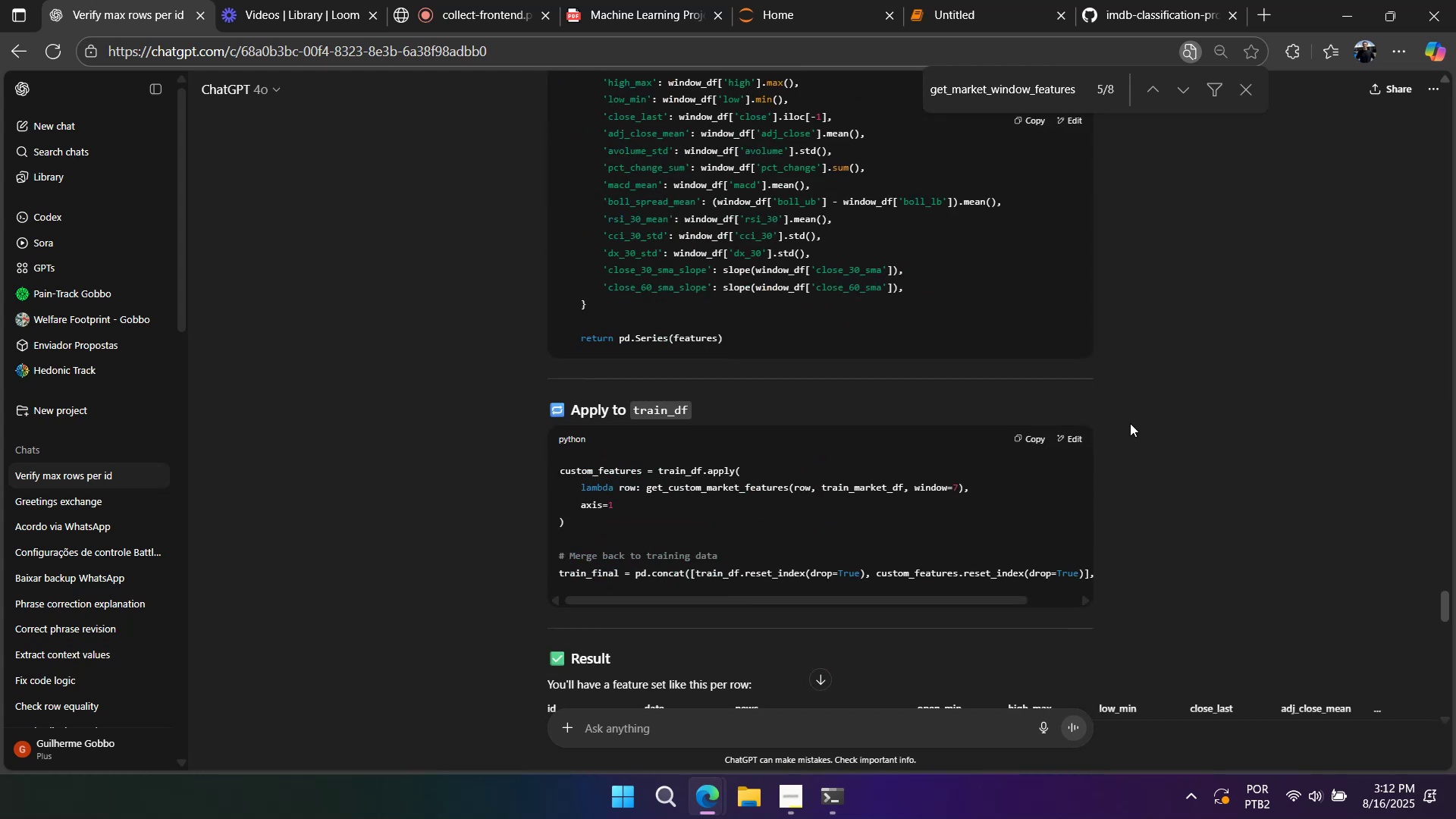 
left_click([1103, 14])
 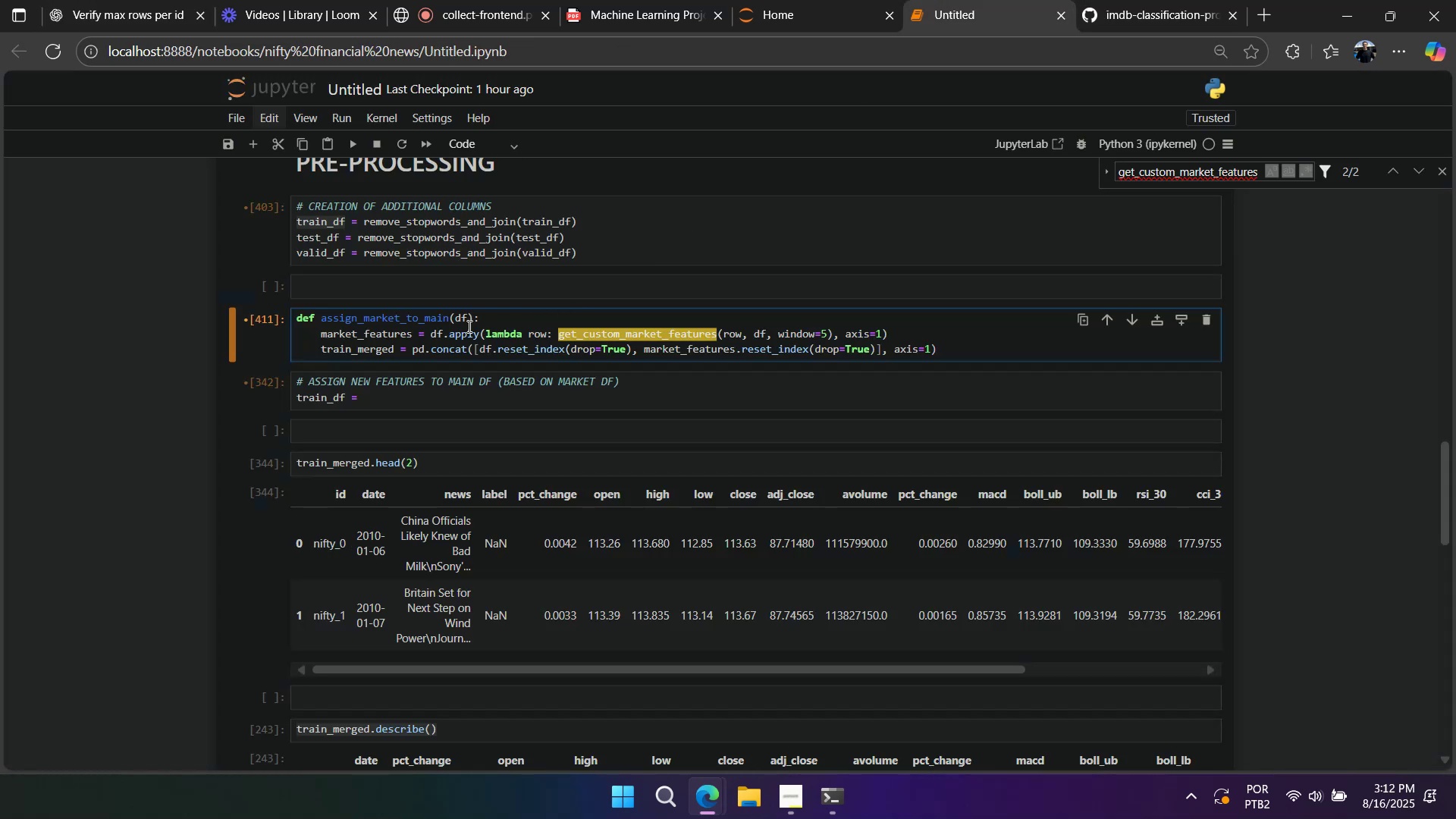 
left_click([457, 317])
 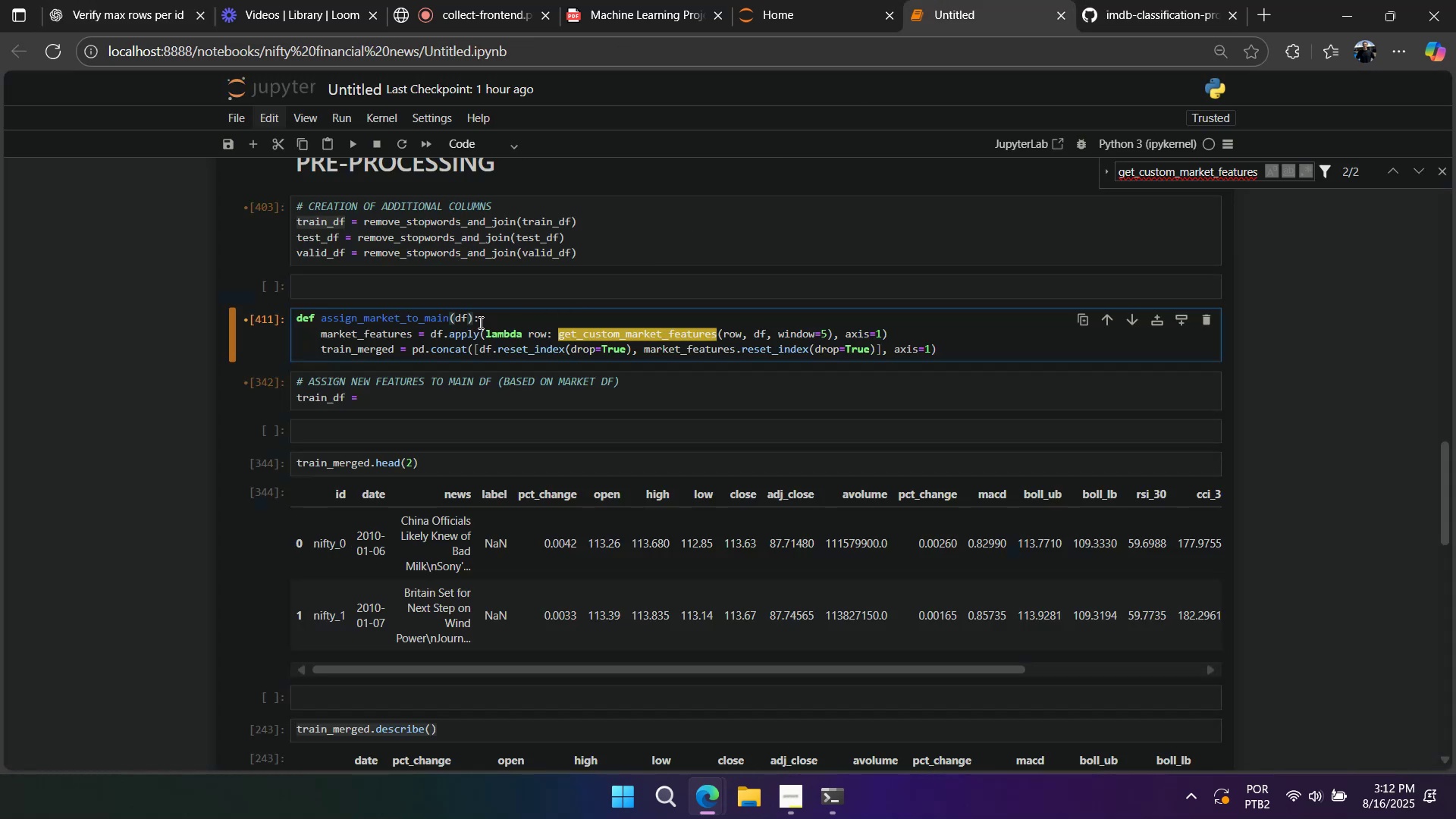 
type(df, )
 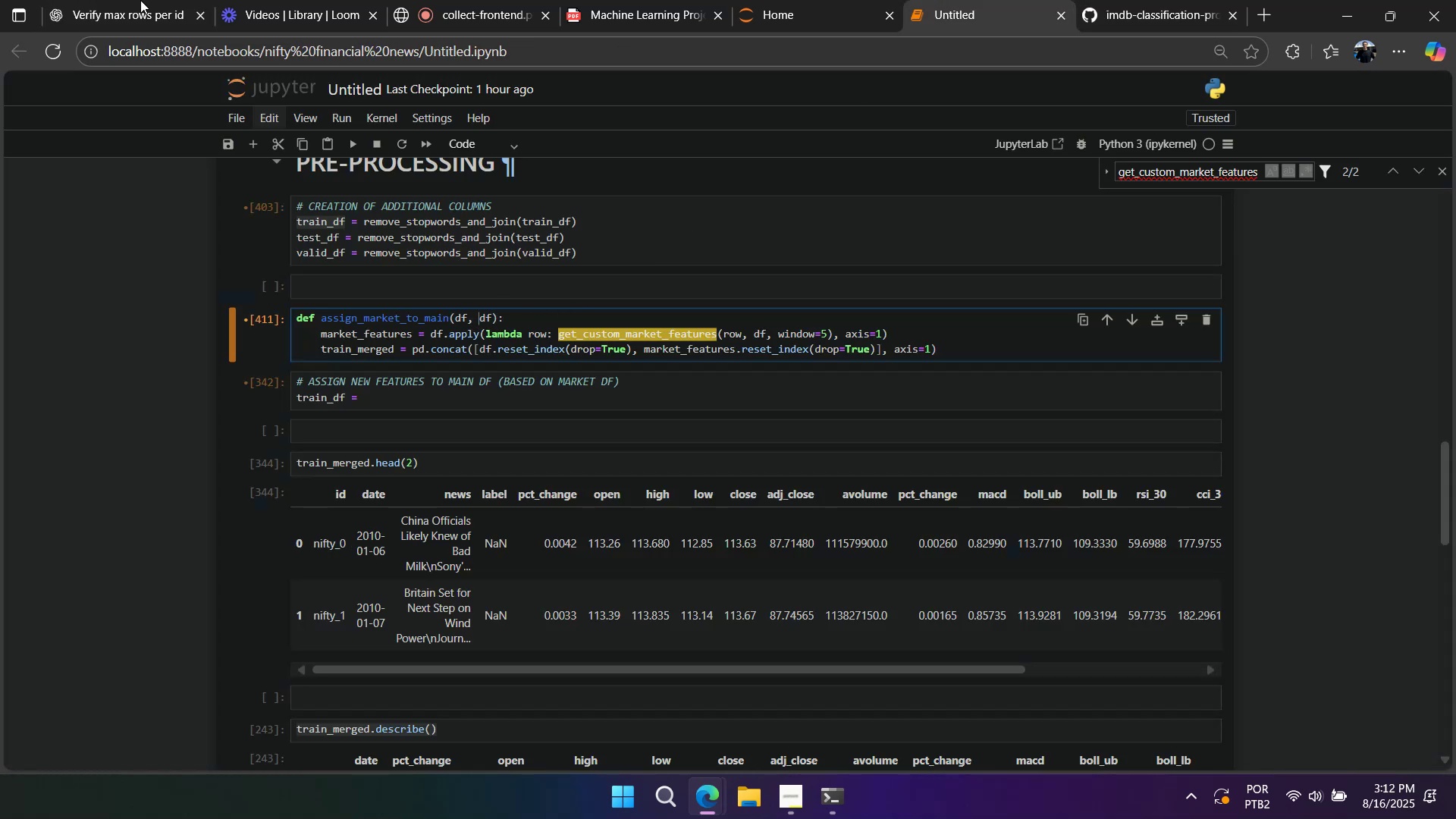 
key(ArrowRight)
 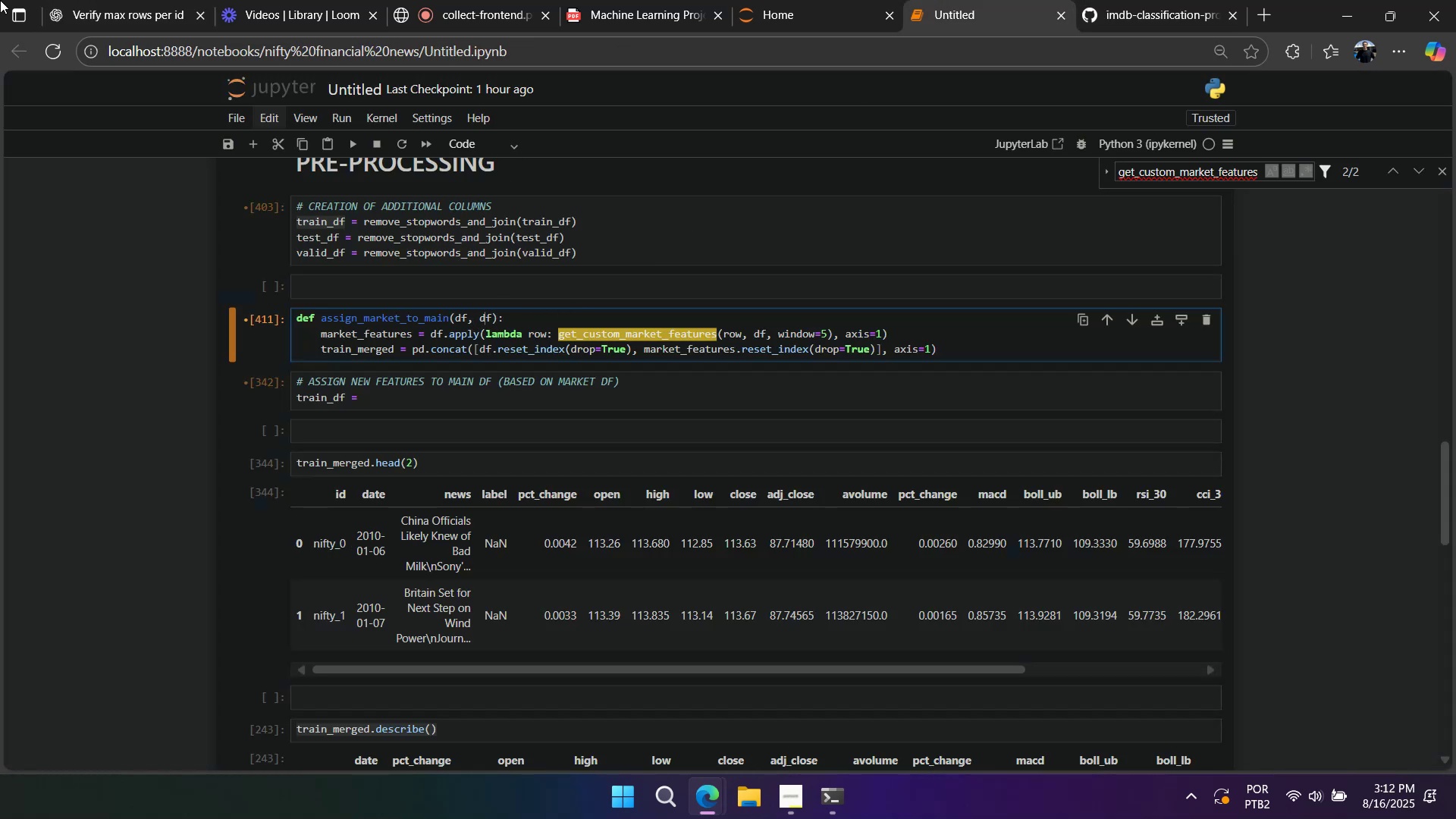 
key(ArrowRight)
 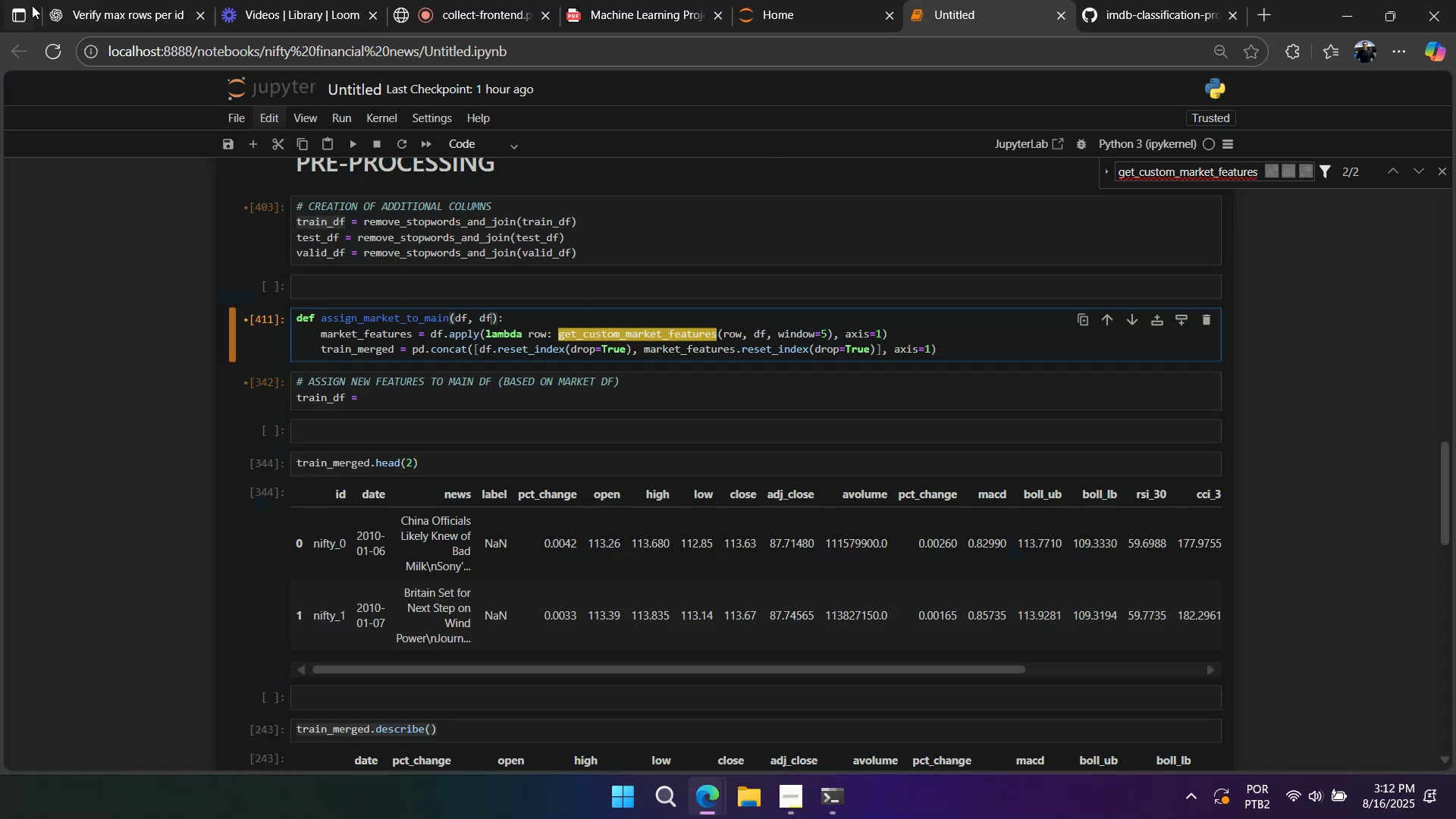 
key(ArrowRight)
 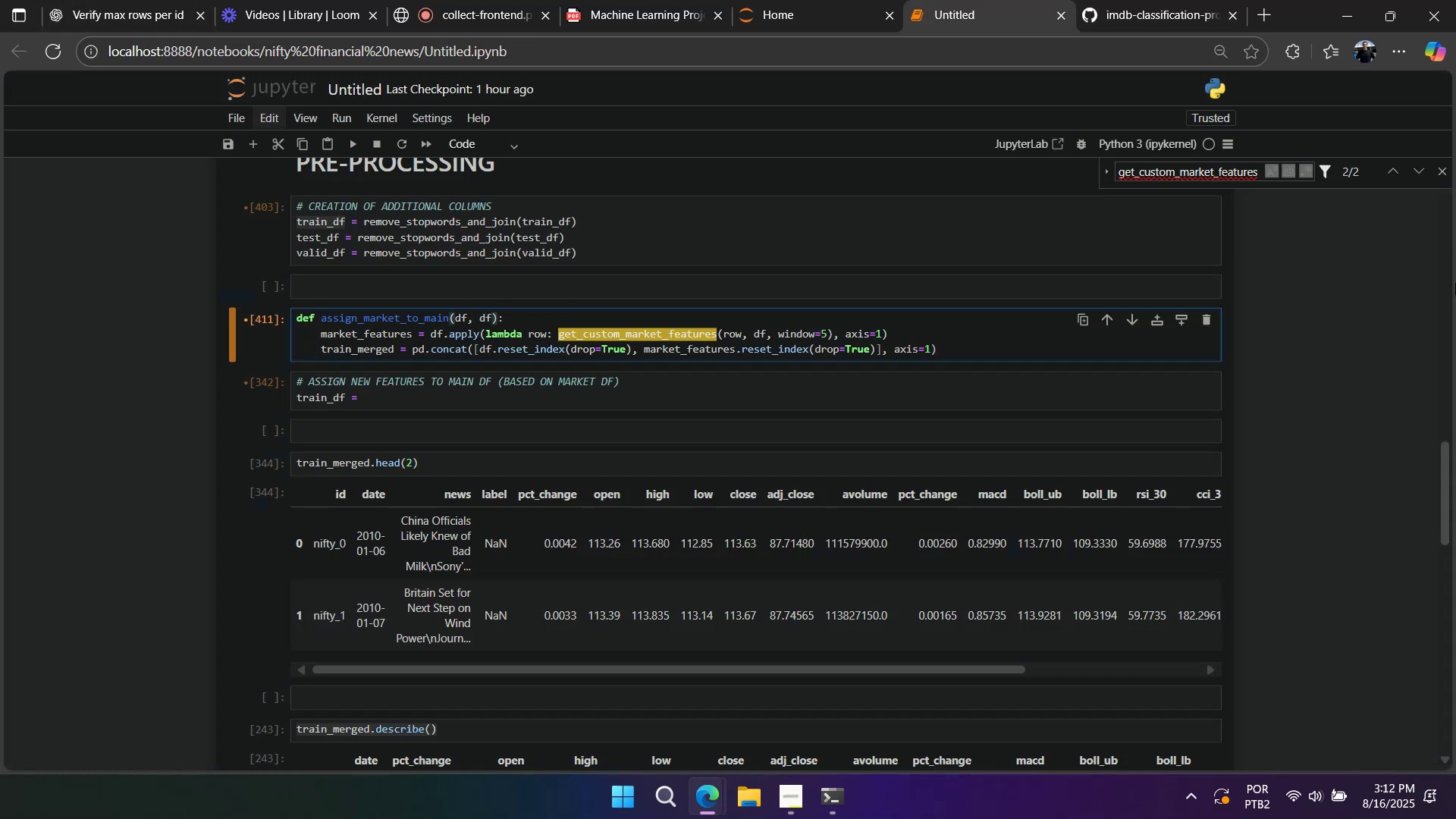 
key(ArrowLeft)
 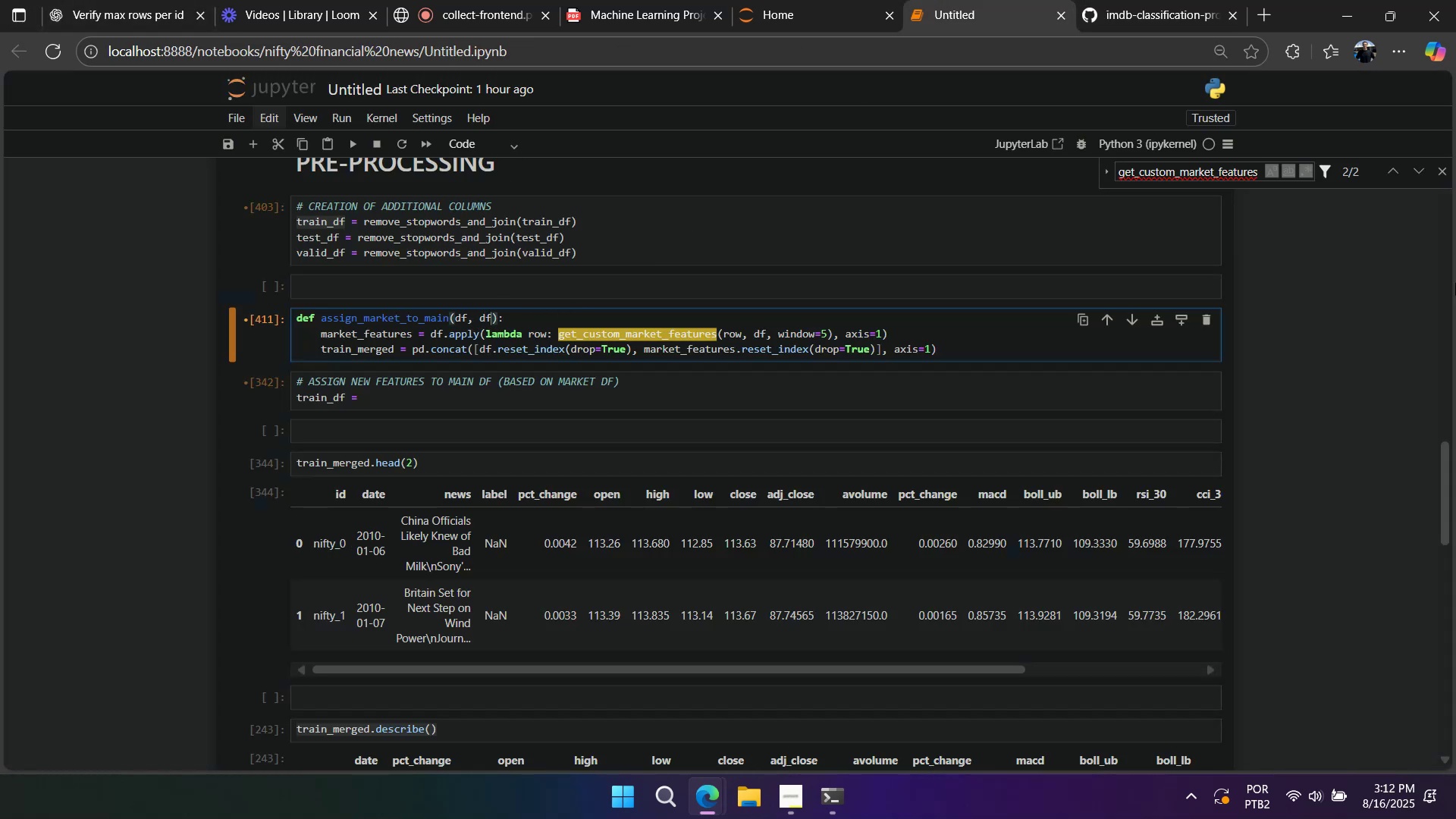 
type(market_)
 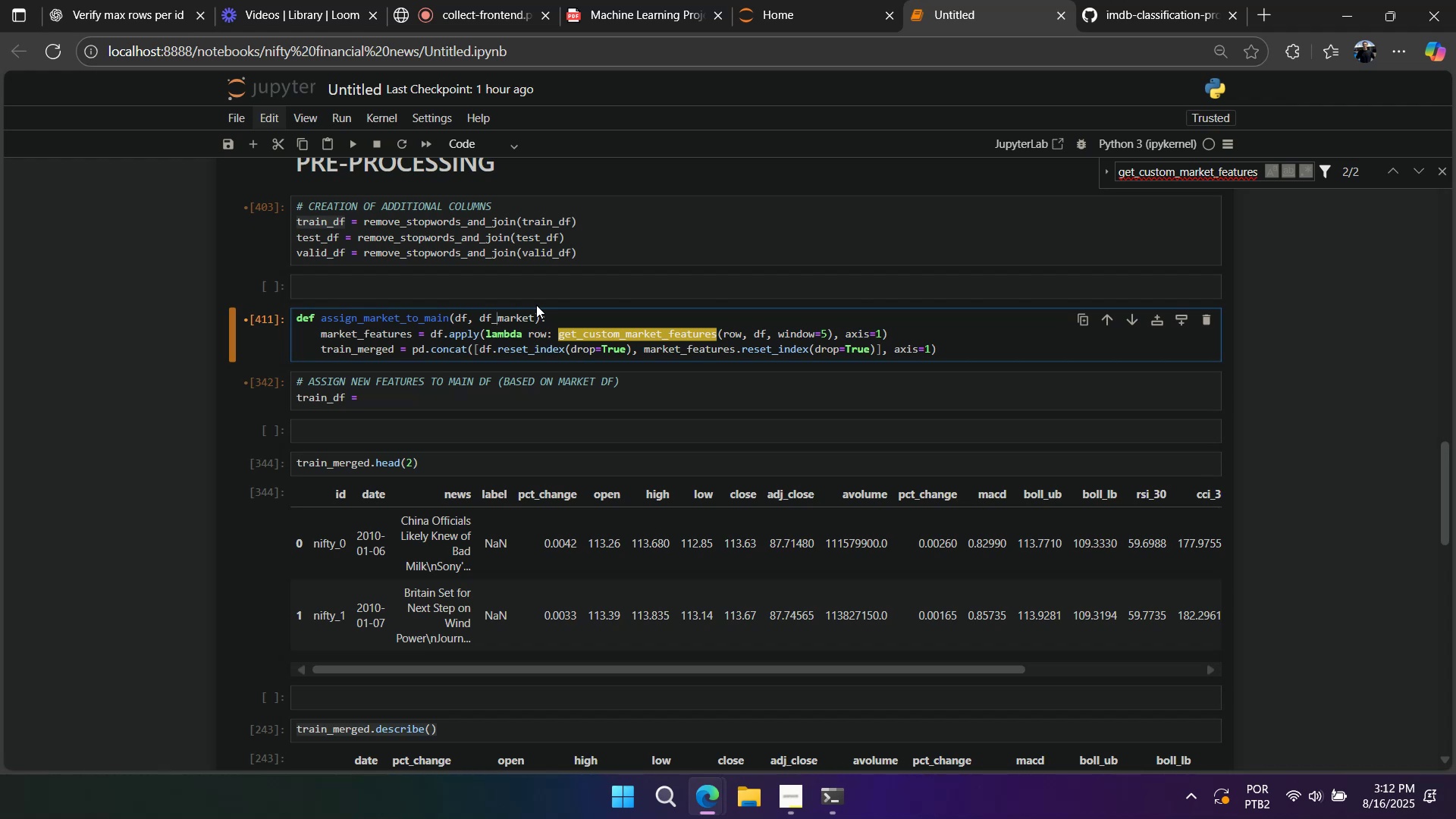 
double_click([507, 318])
 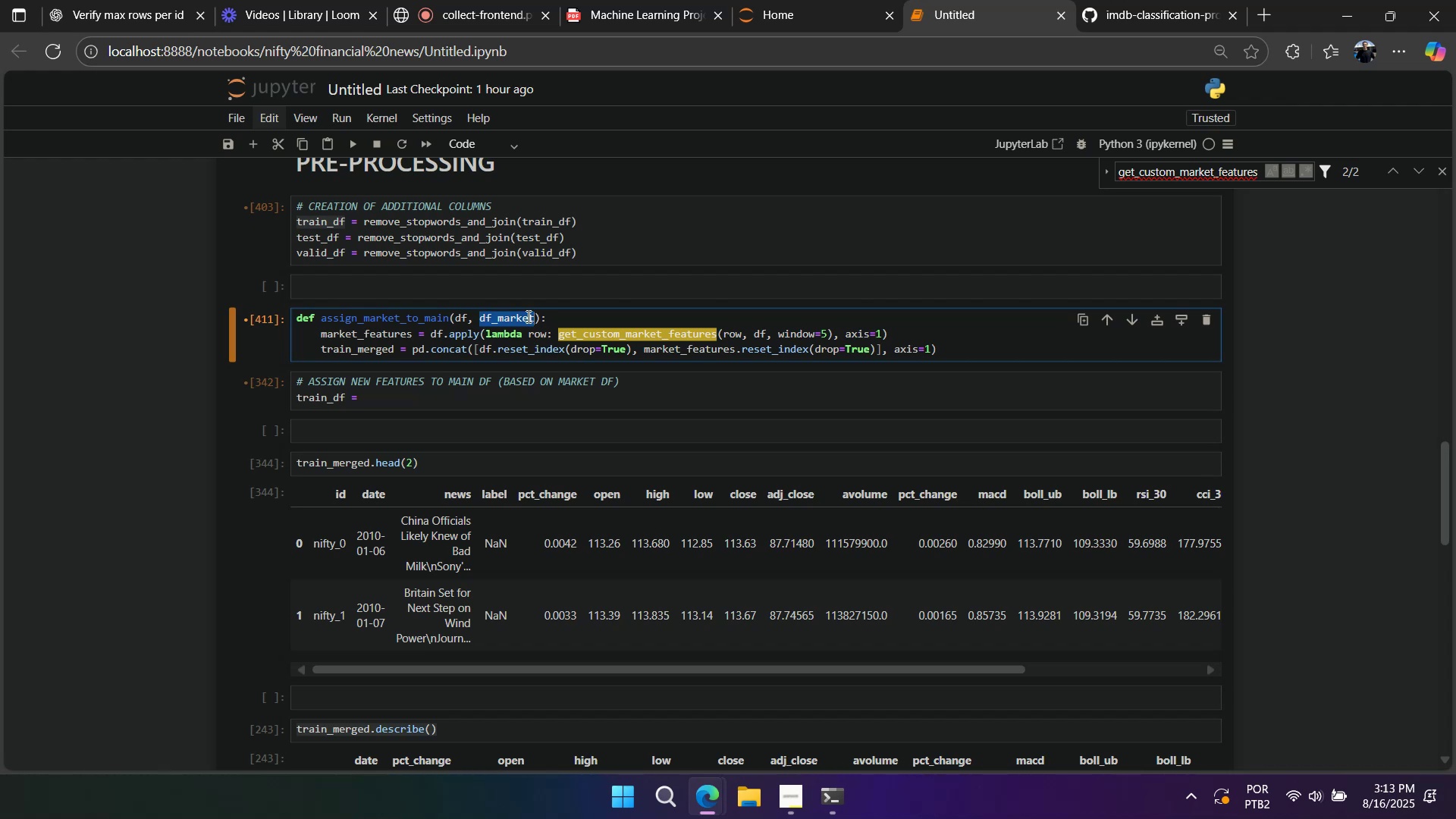 
key(Control+C)
 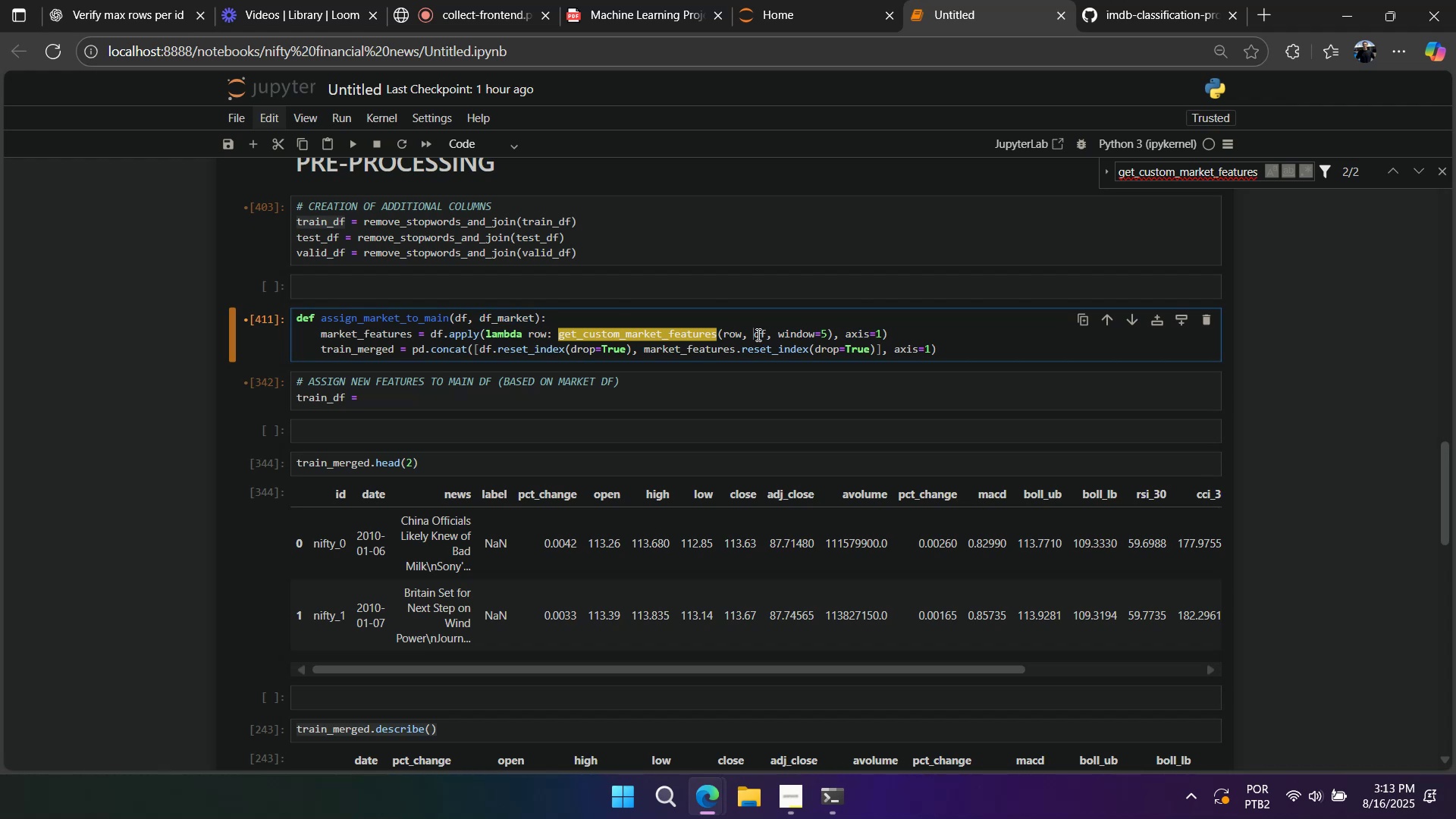 
double_click([757, 334])
 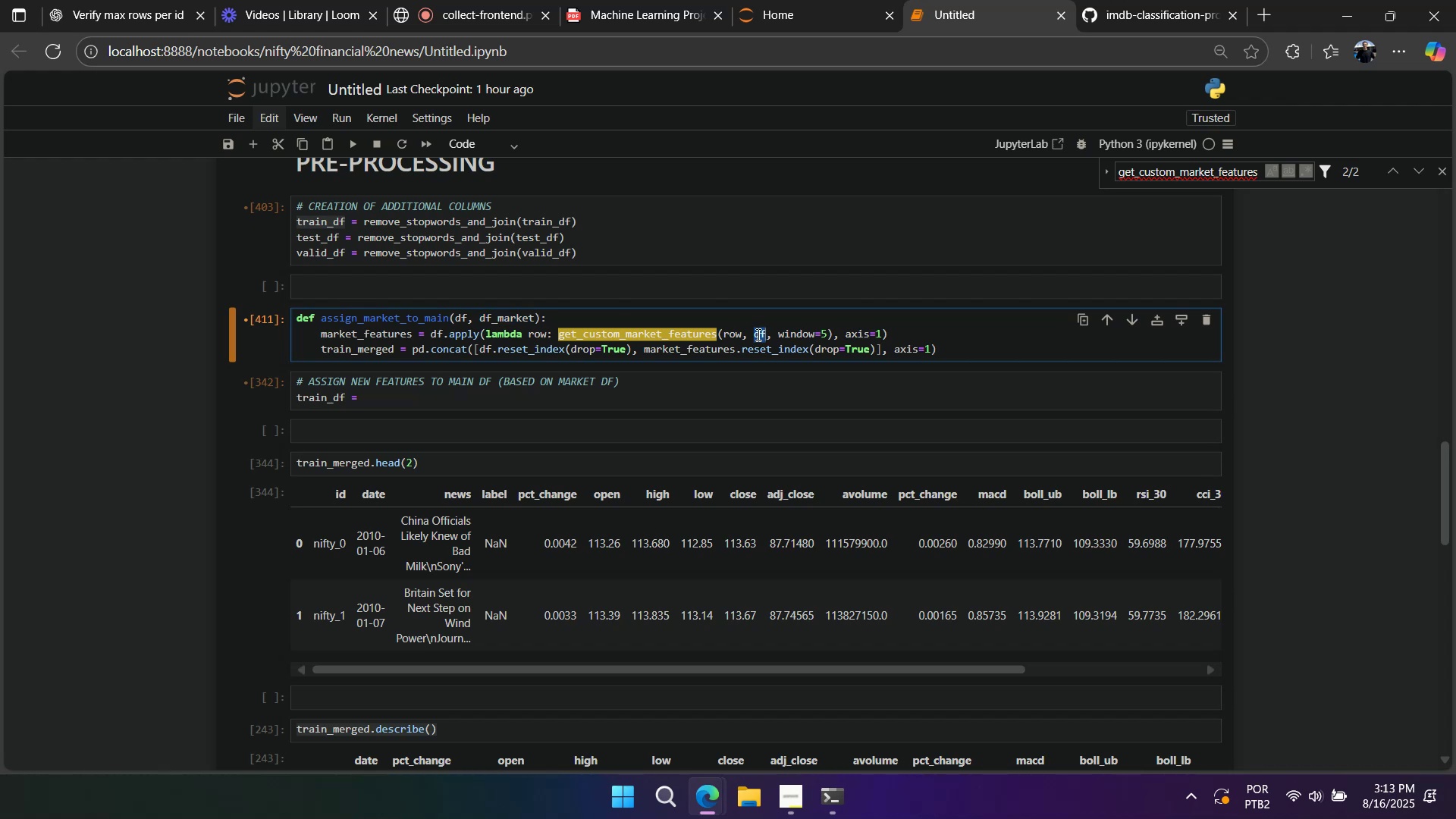 
key(Control+V)
 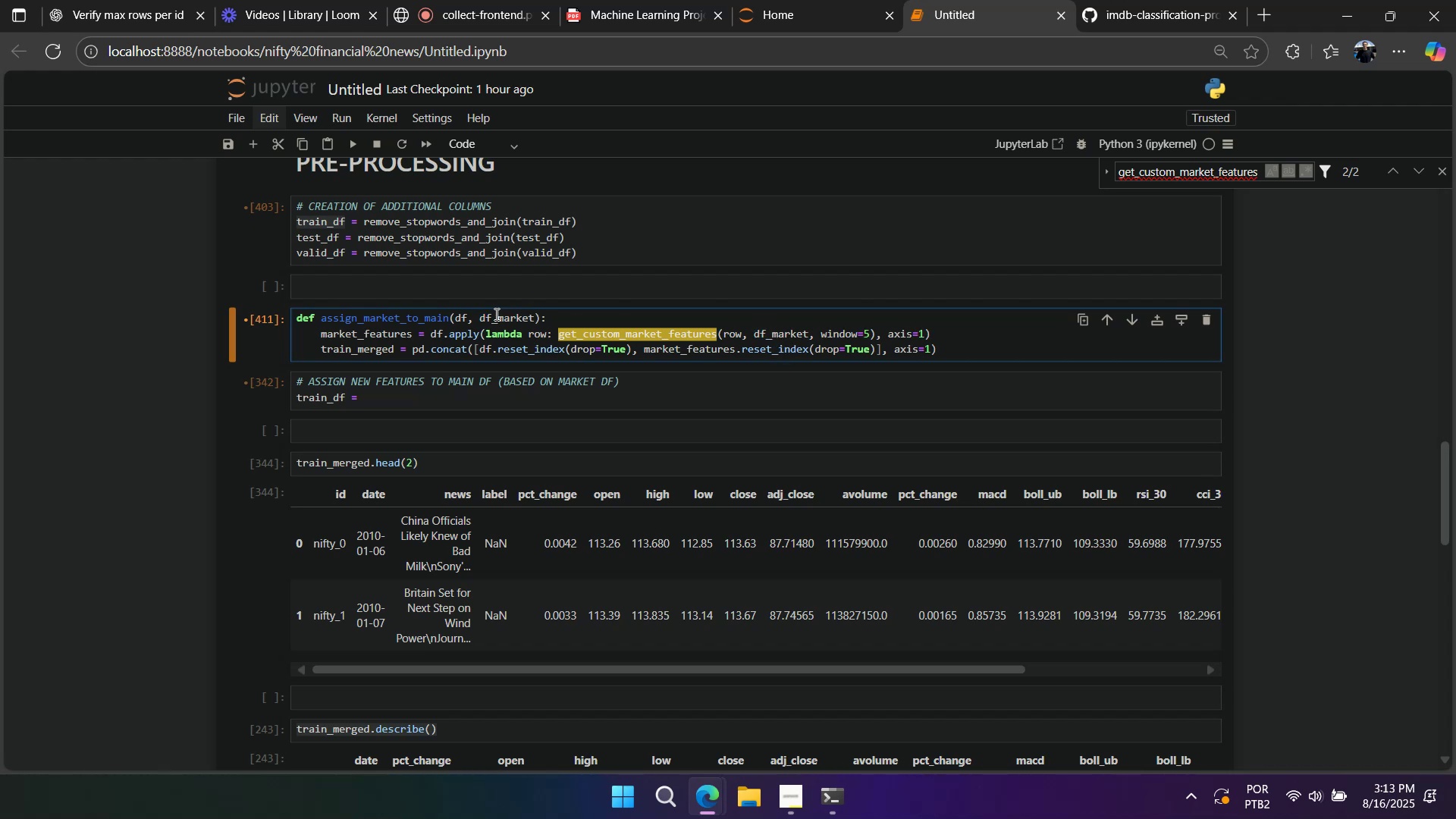 
double_click([461, 317])
 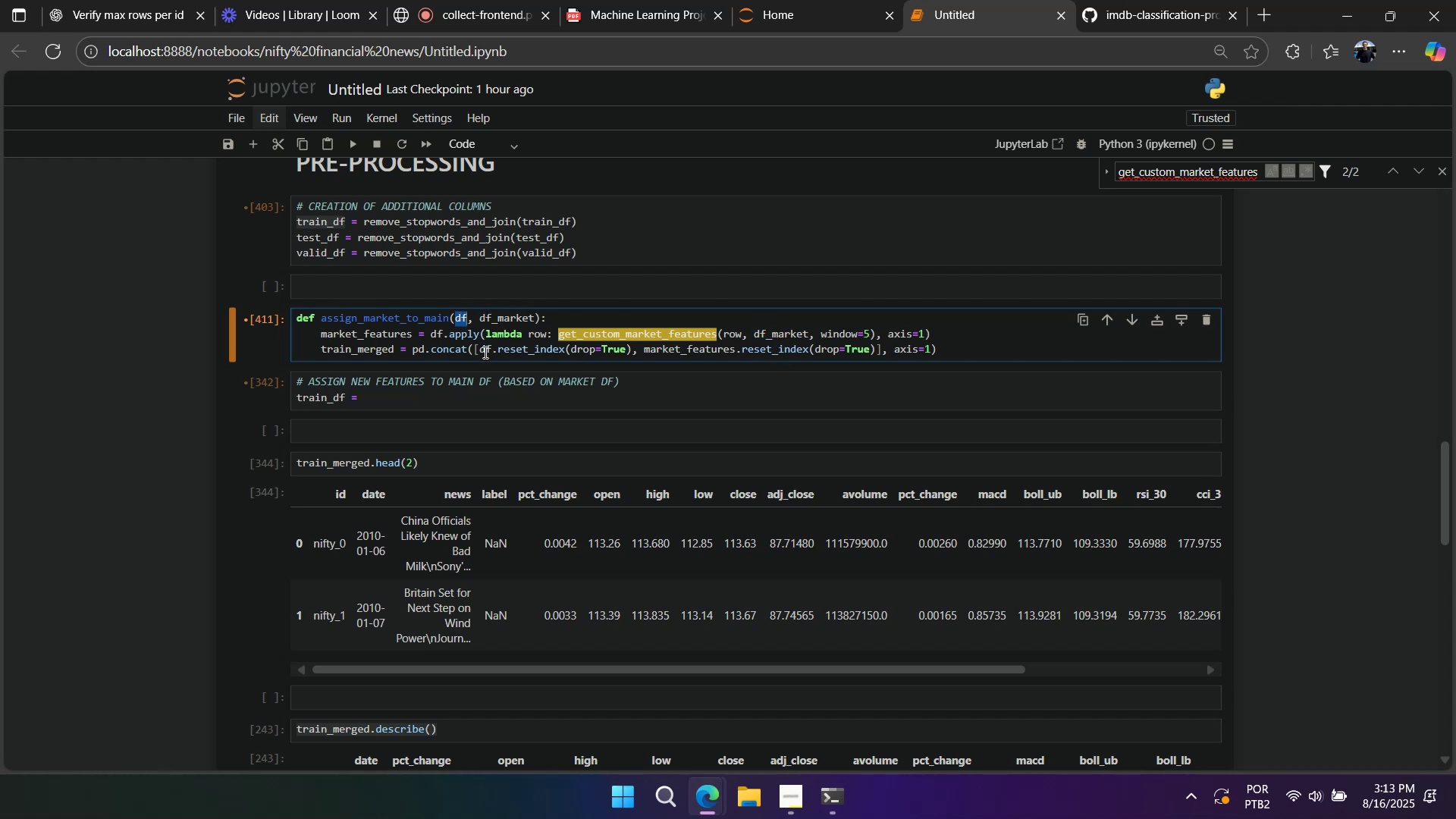 
triple_click([484, 352])
 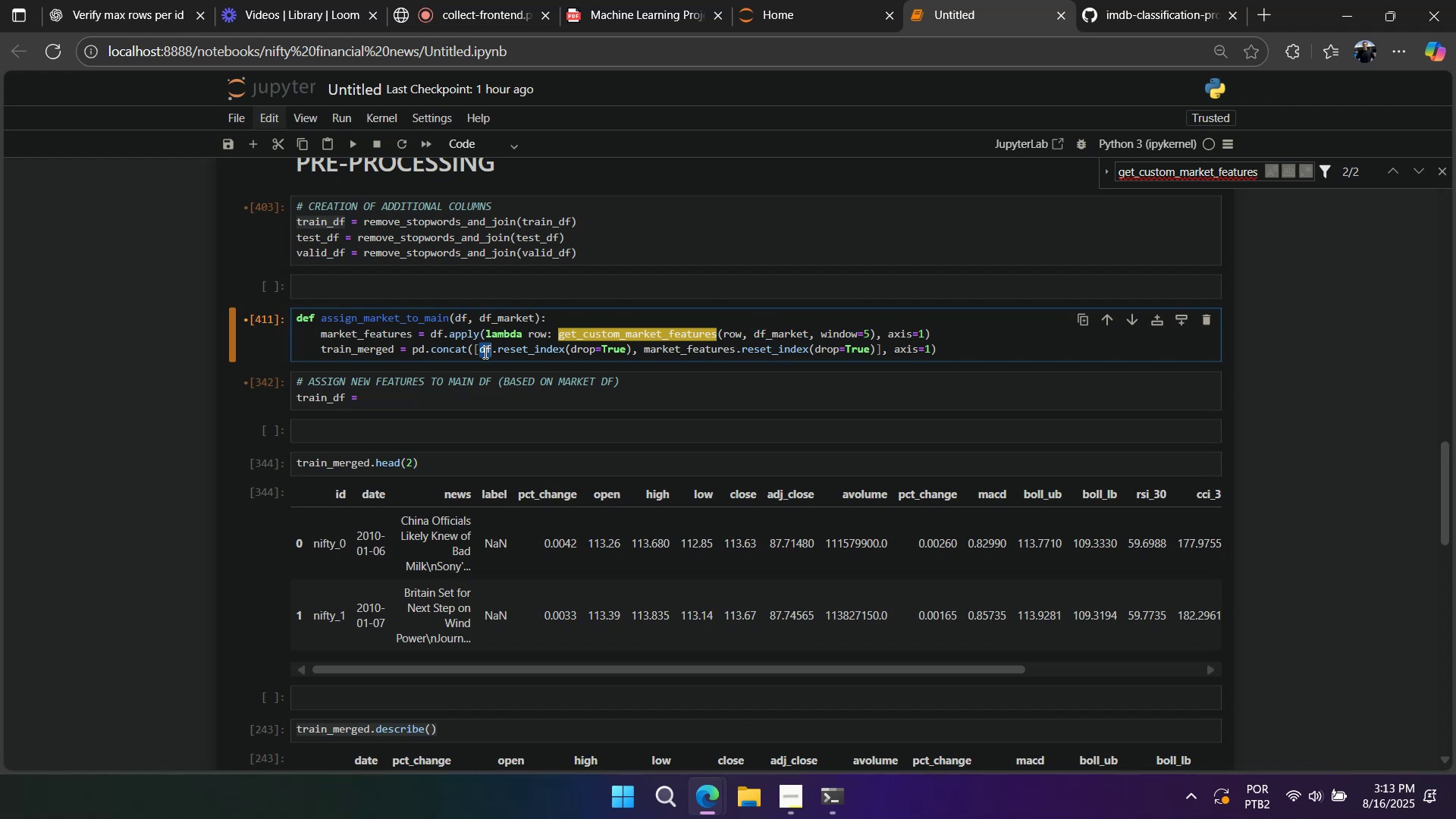 
triple_click([484, 352])
 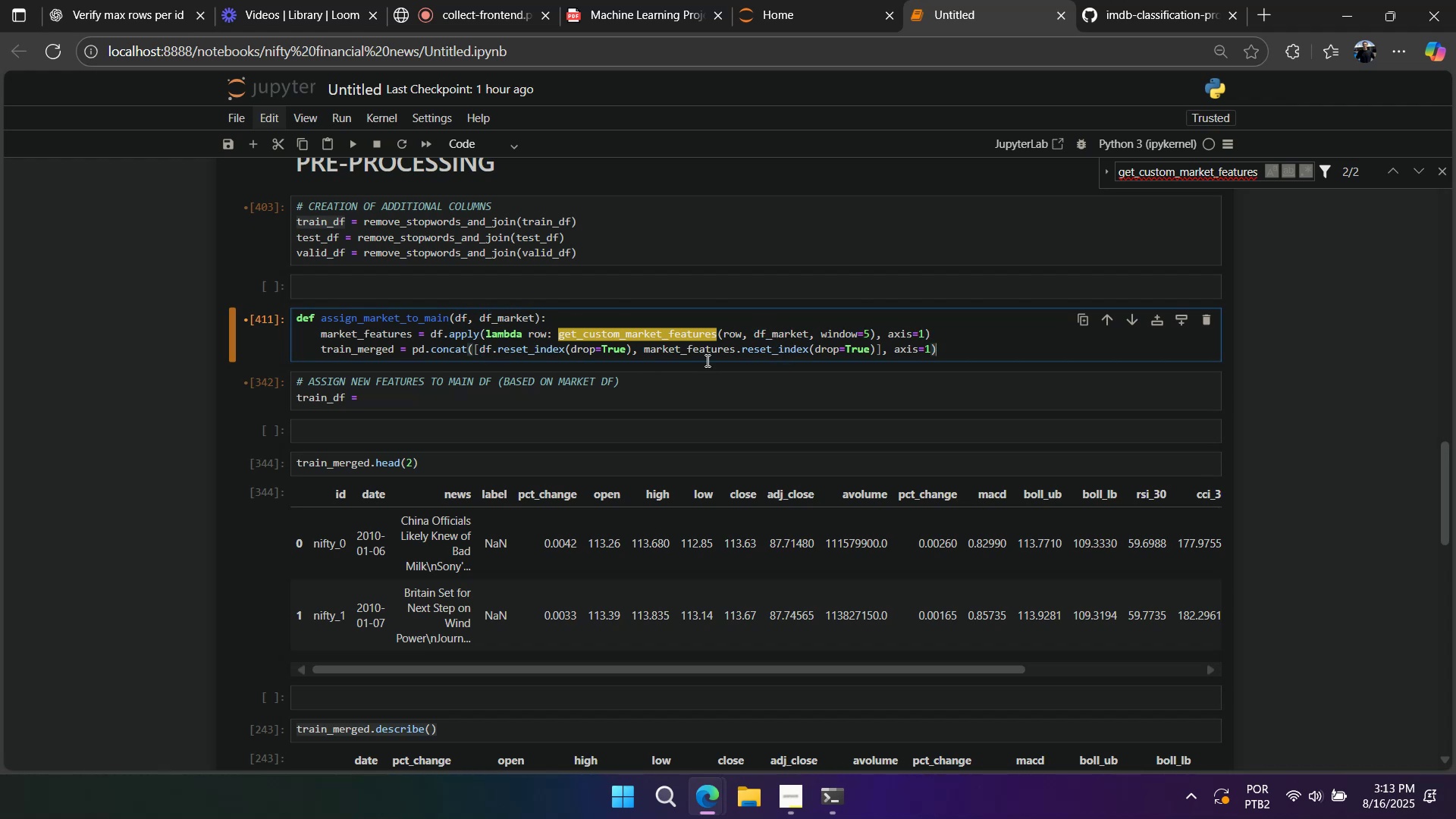 
double_click([706, 360])
 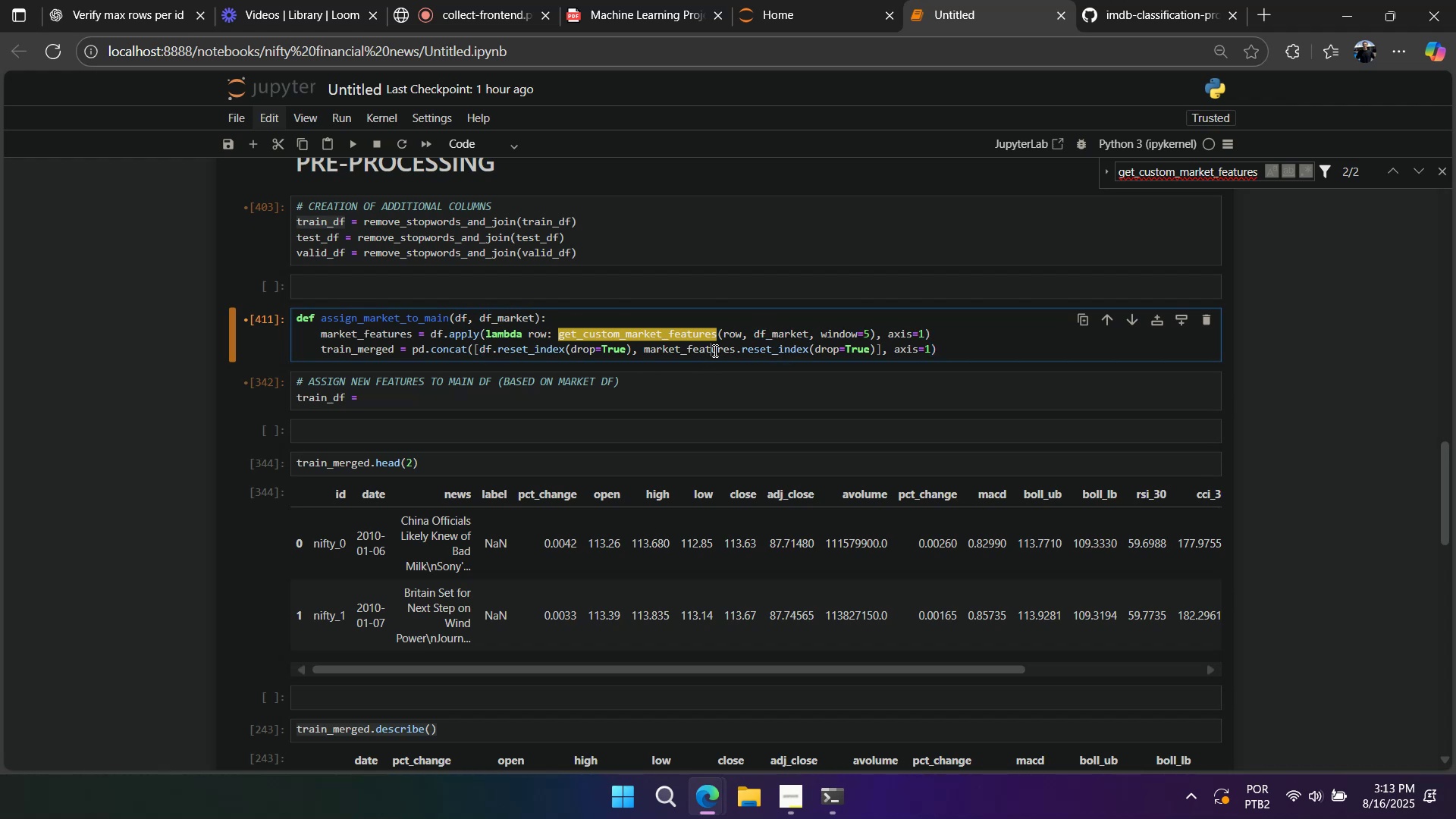 
triple_click([714, 350])
 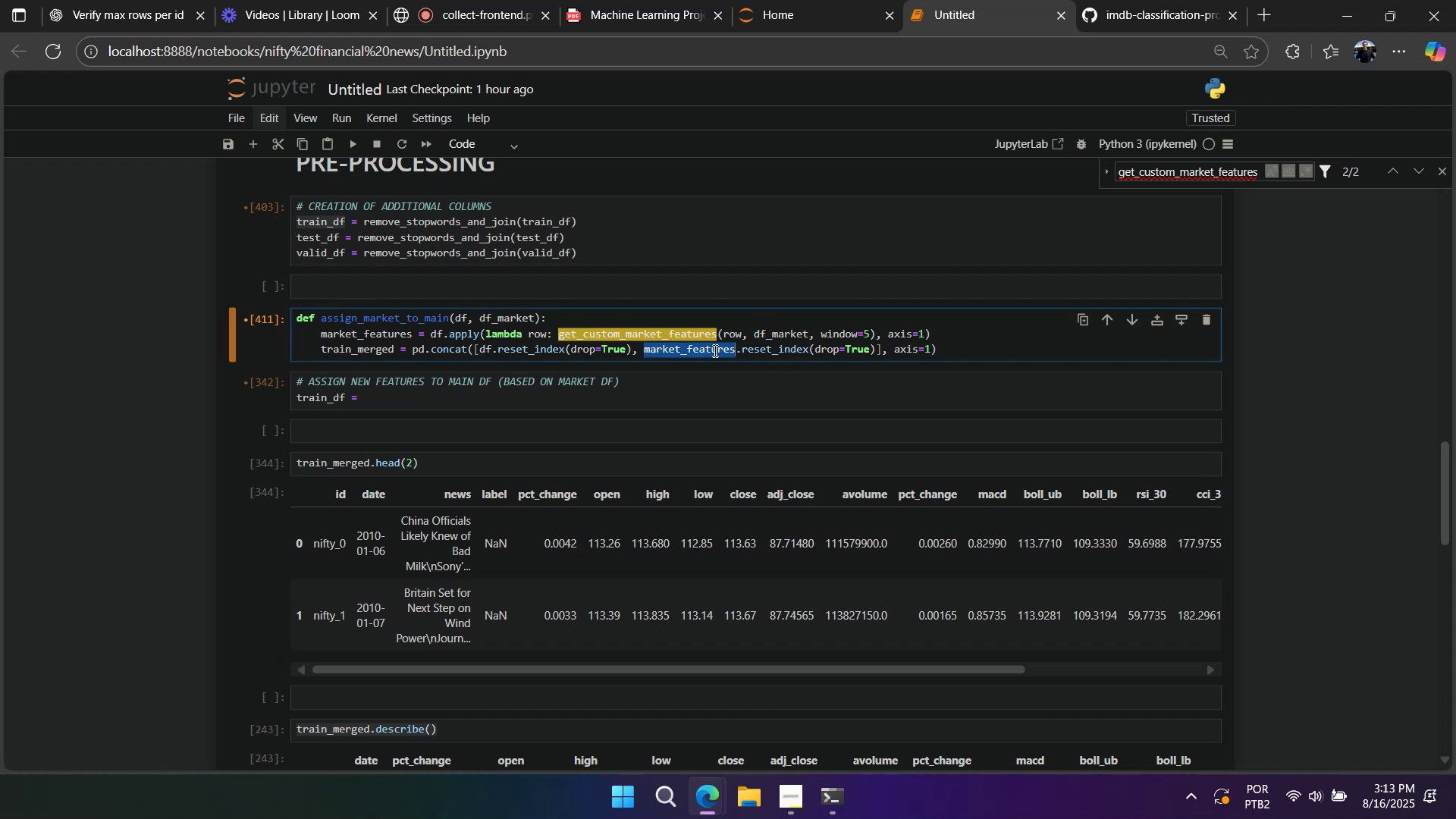 
triple_click([714, 350])
 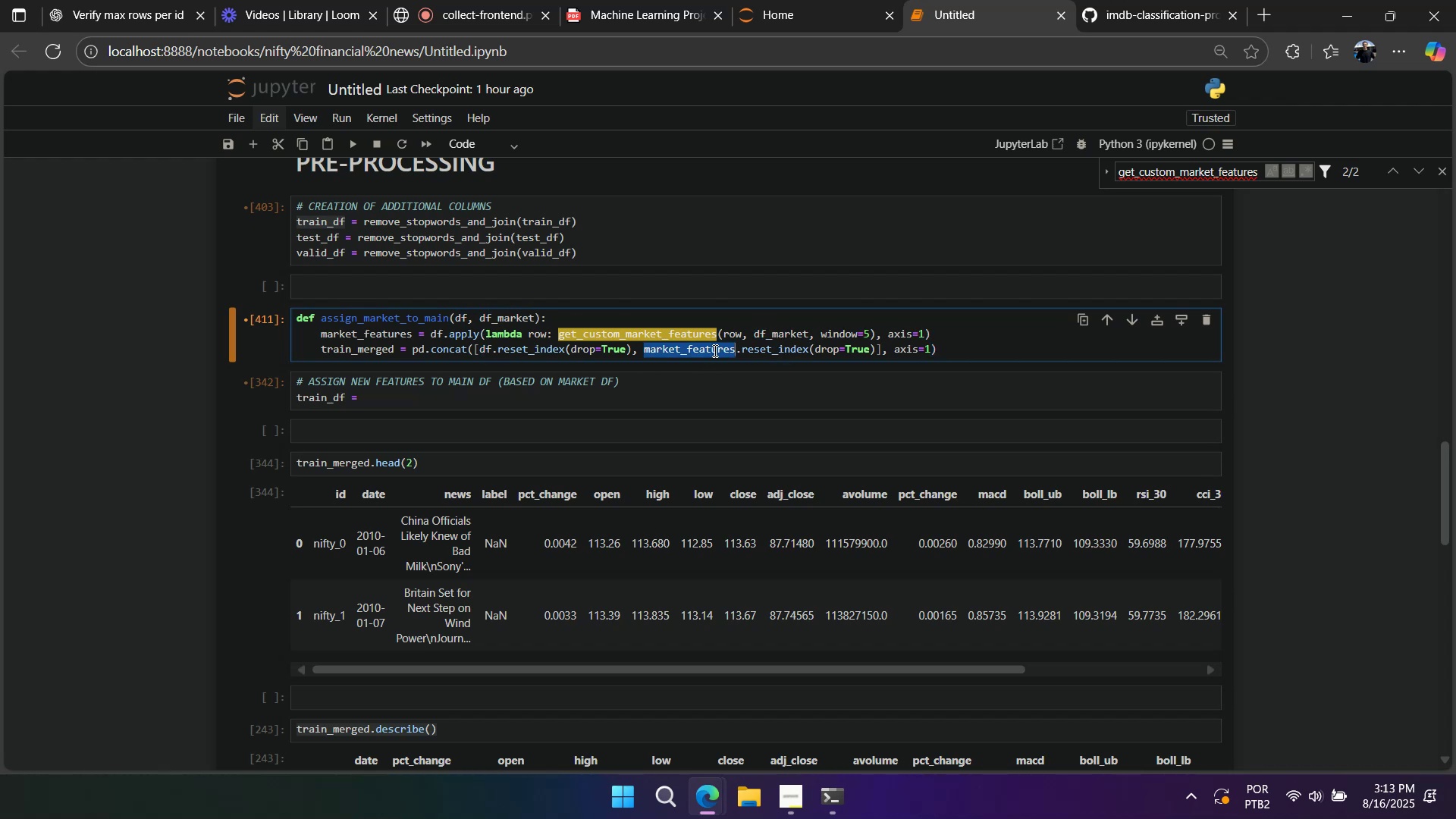 
key(Shift+Enter)
 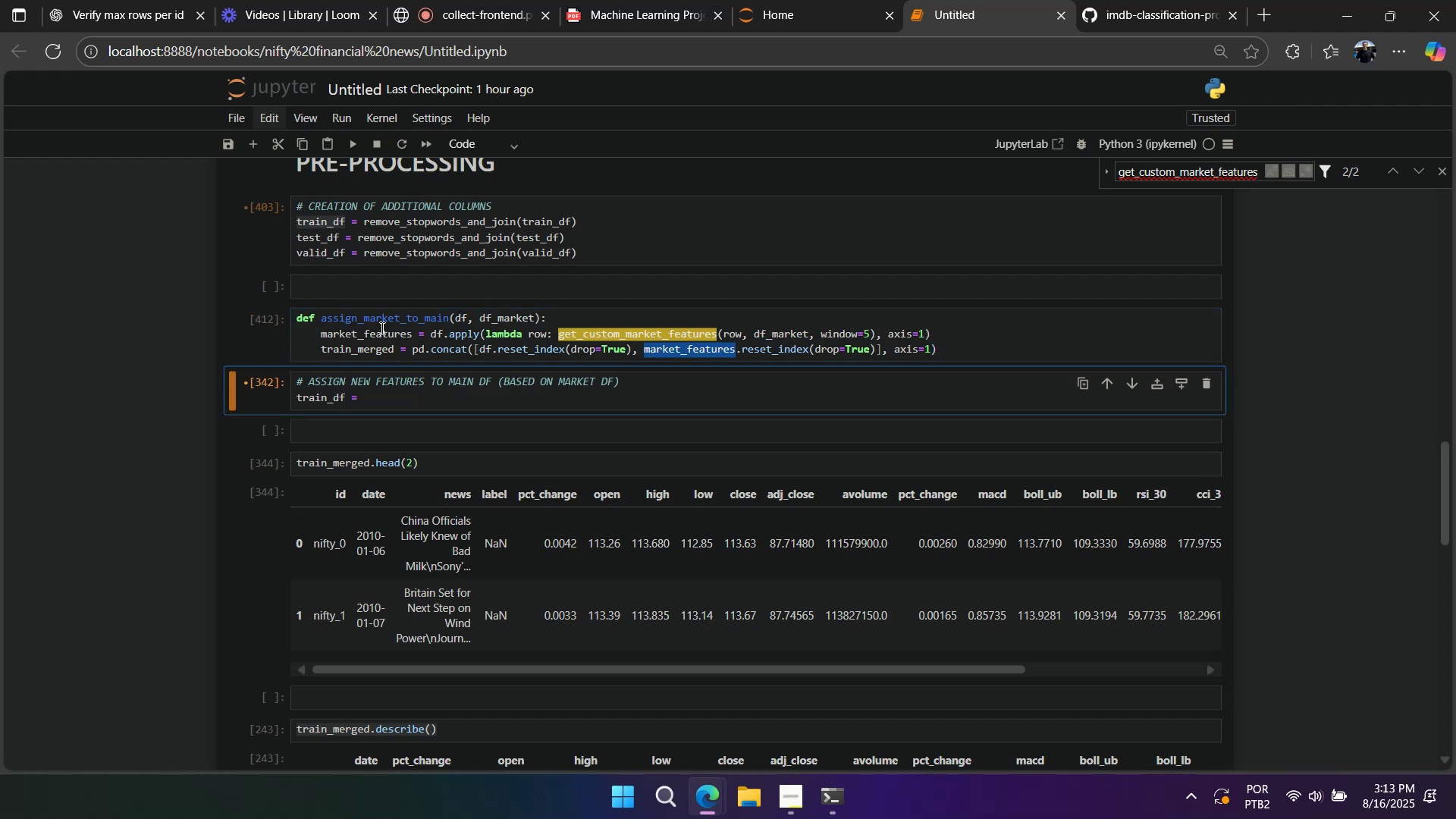 
double_click([386, 322])
 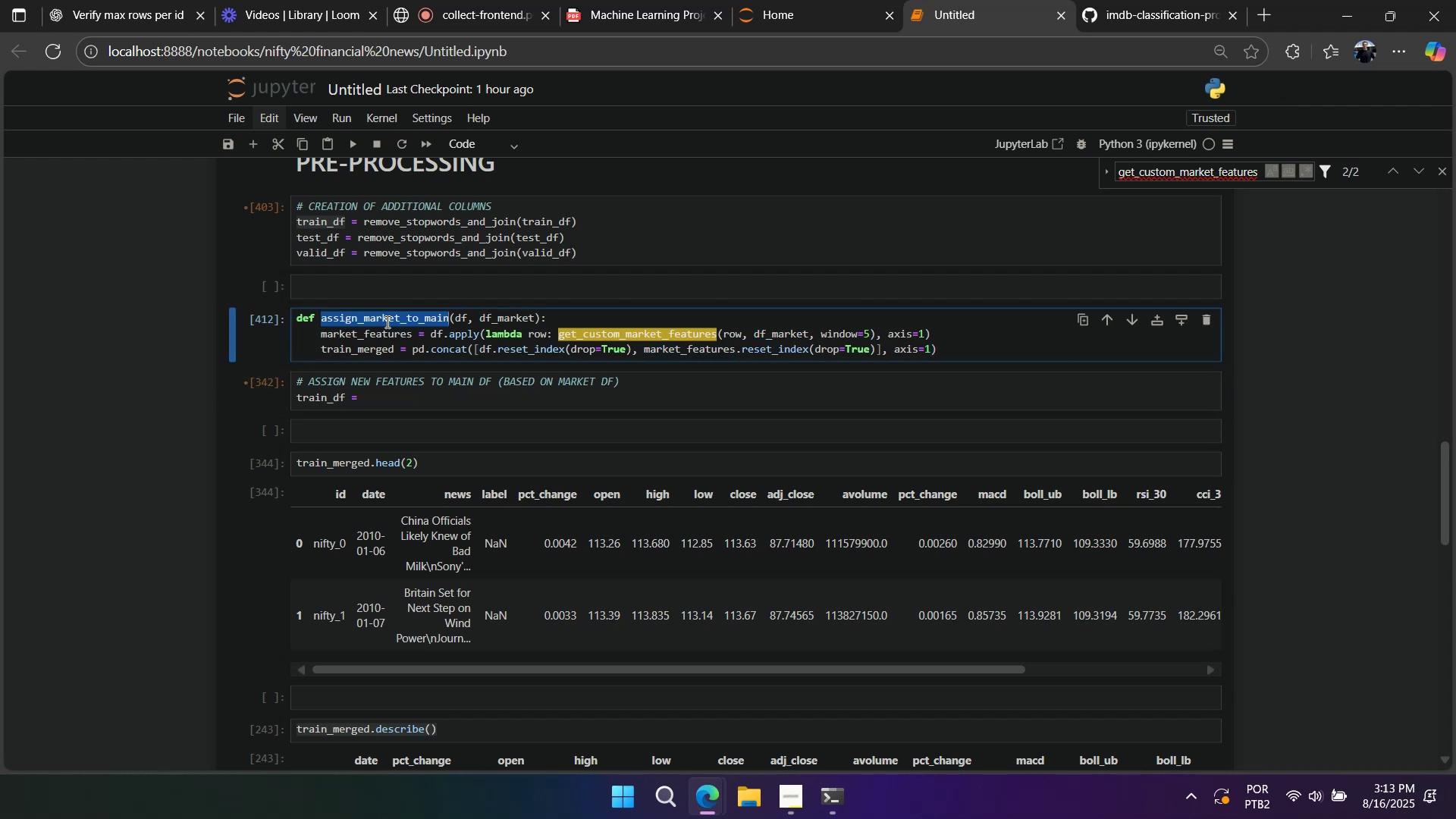 
key(Control+ControlLeft)
 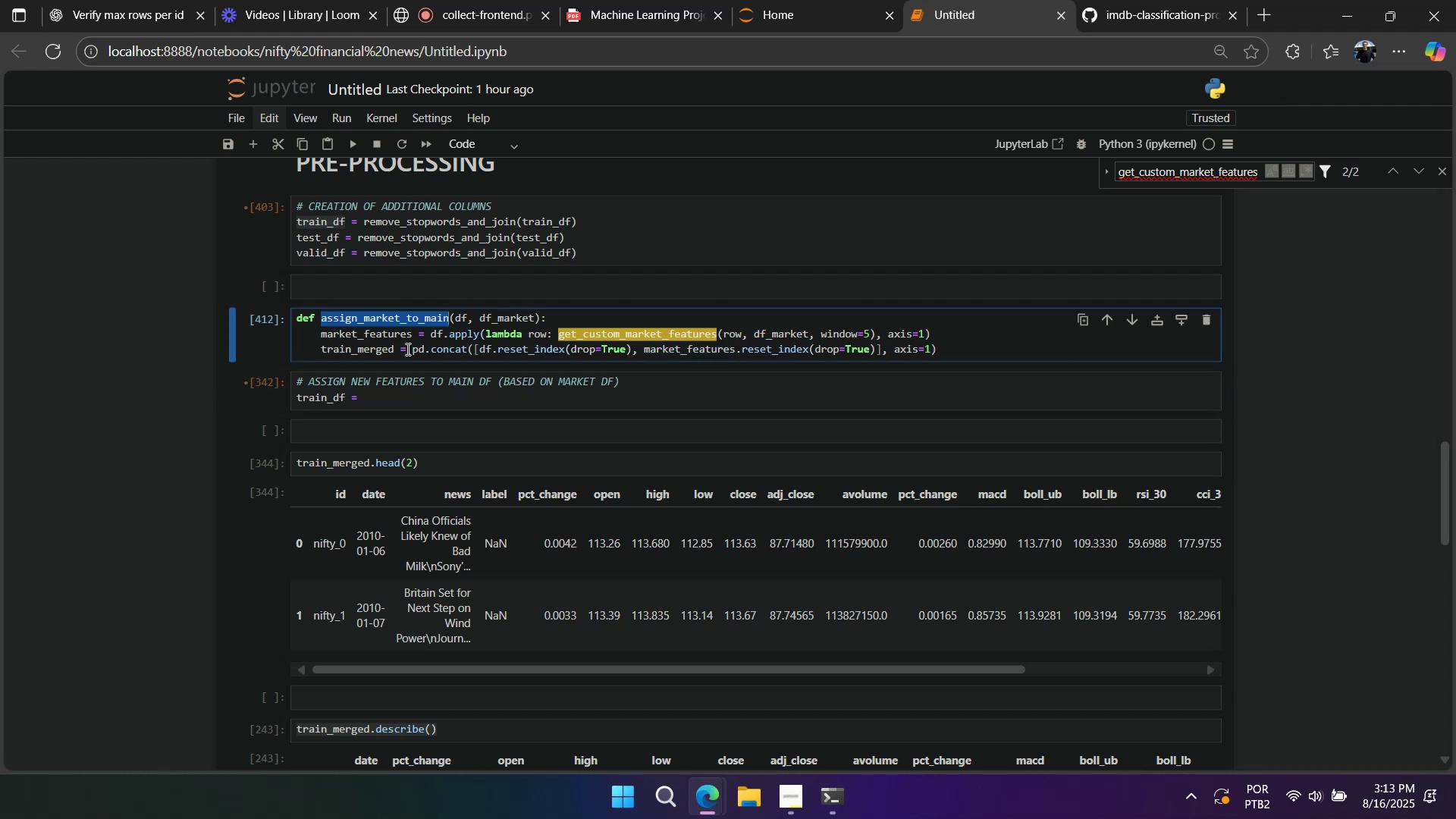 
key(Control+C)
 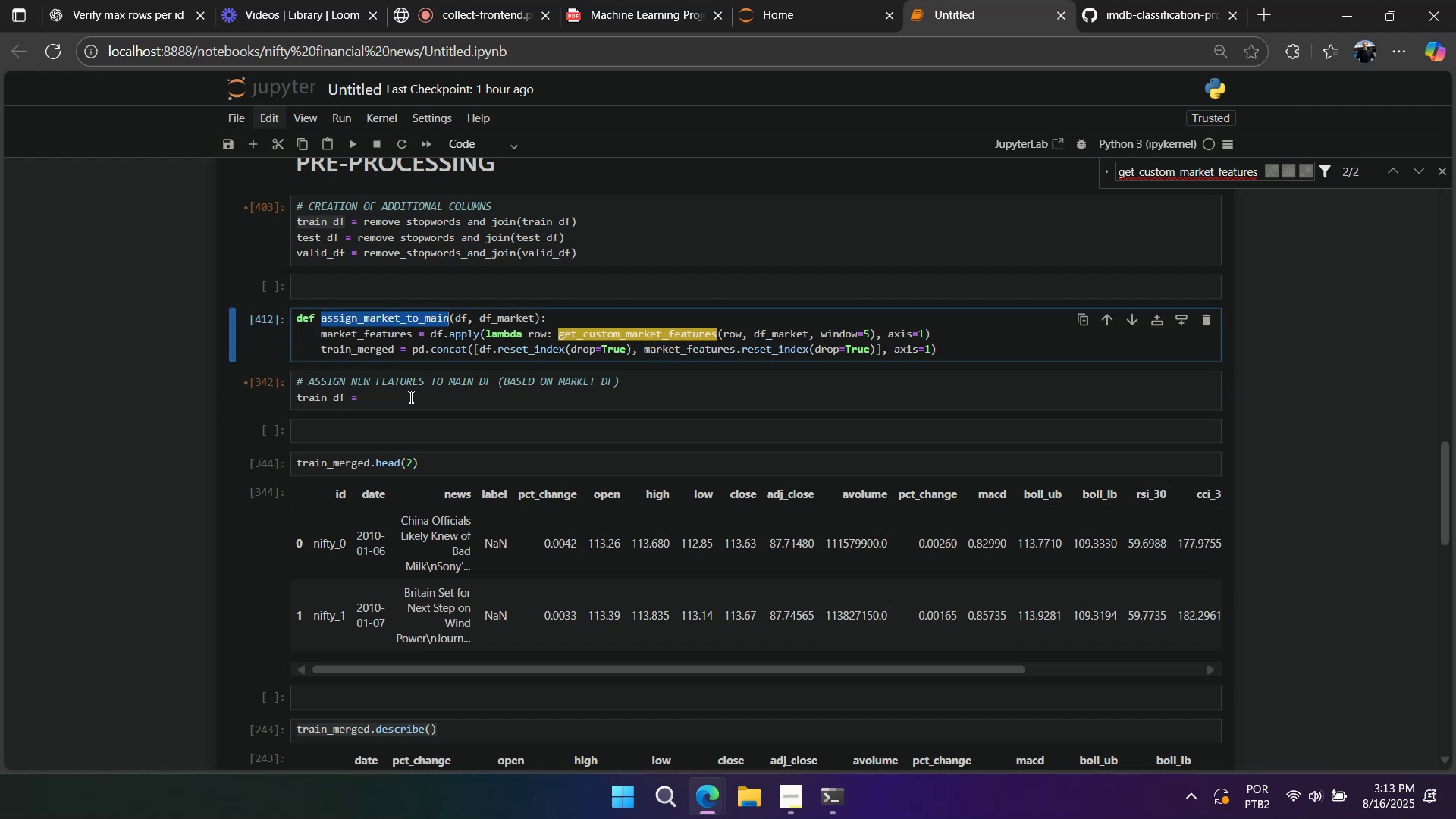 
left_click([410, 397])
 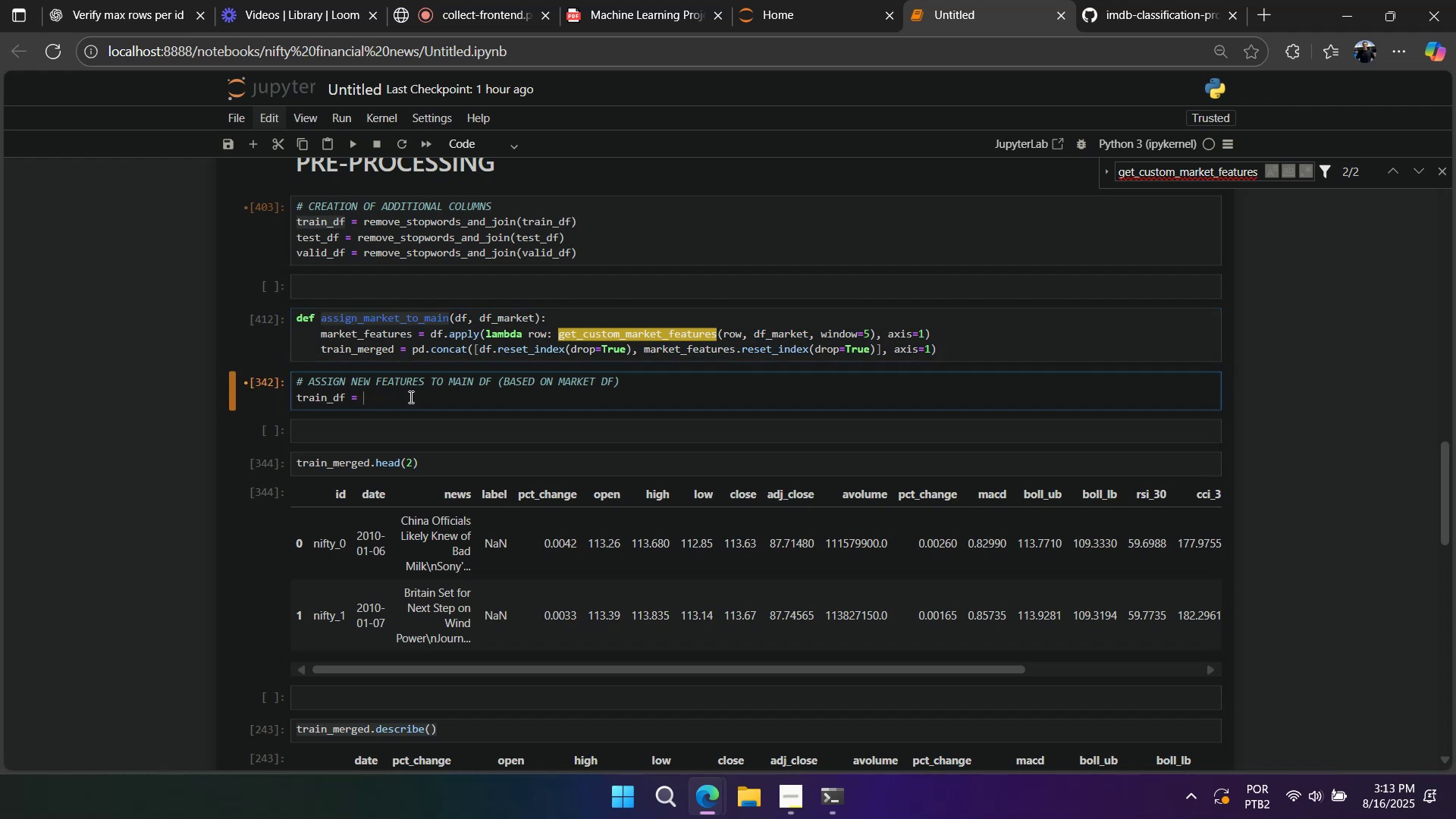 
key(Control+V)
 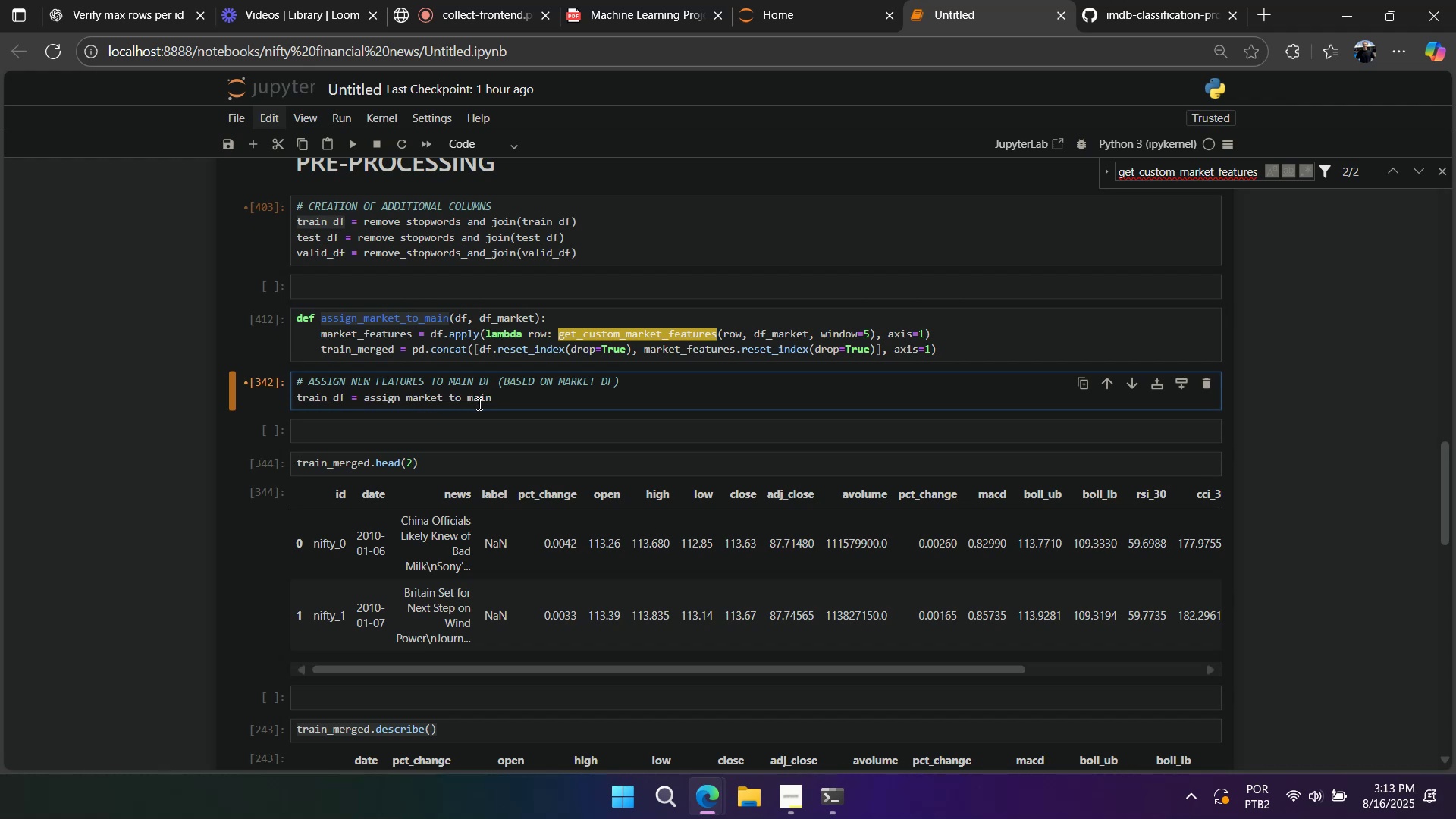 
type((df)
key(Backspace)
key(Backspace)
type(train_df, train_market_df))
 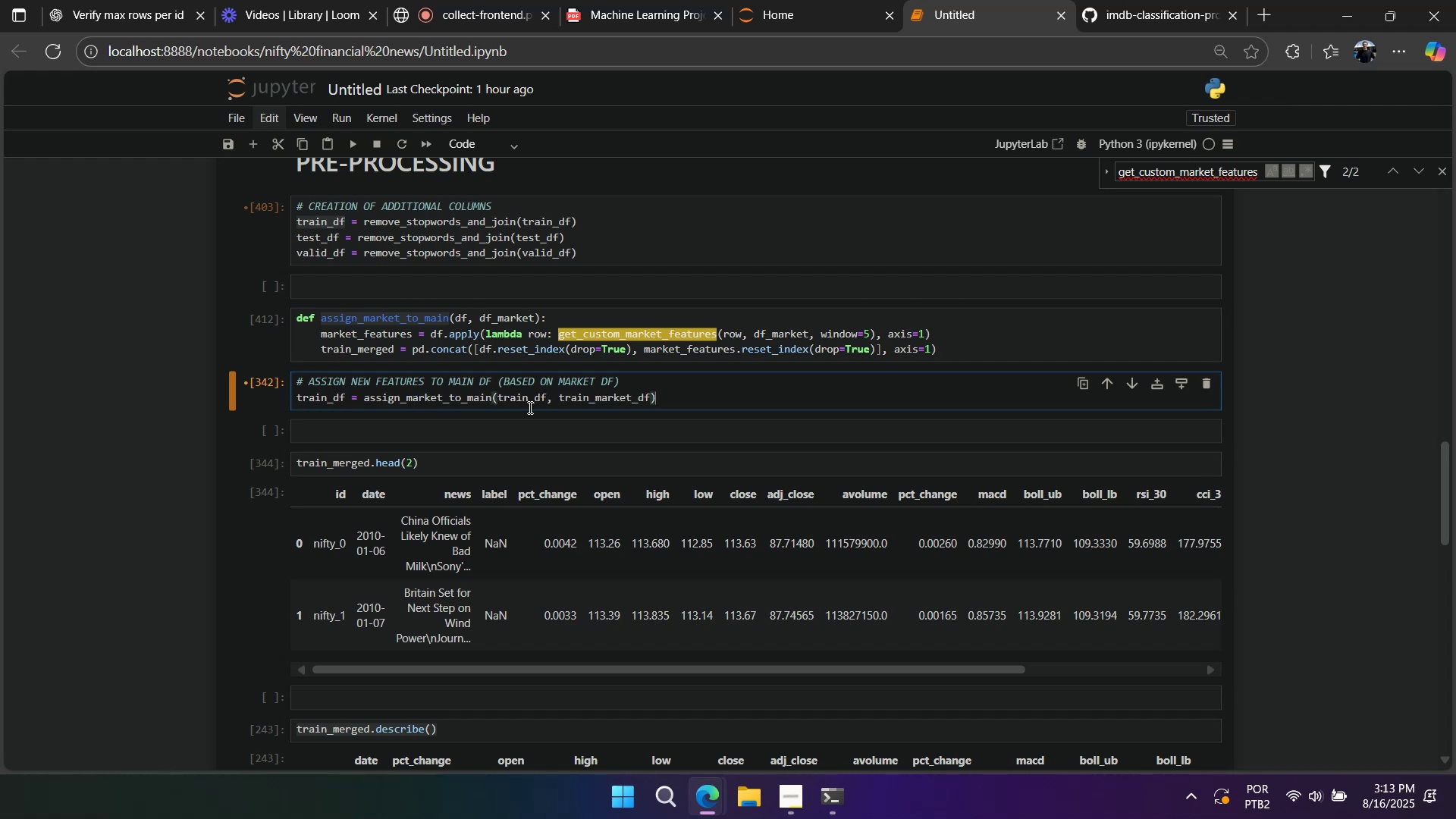 
left_click_drag(start_coordinate=[811, 334], to_coordinate=[870, 335])
 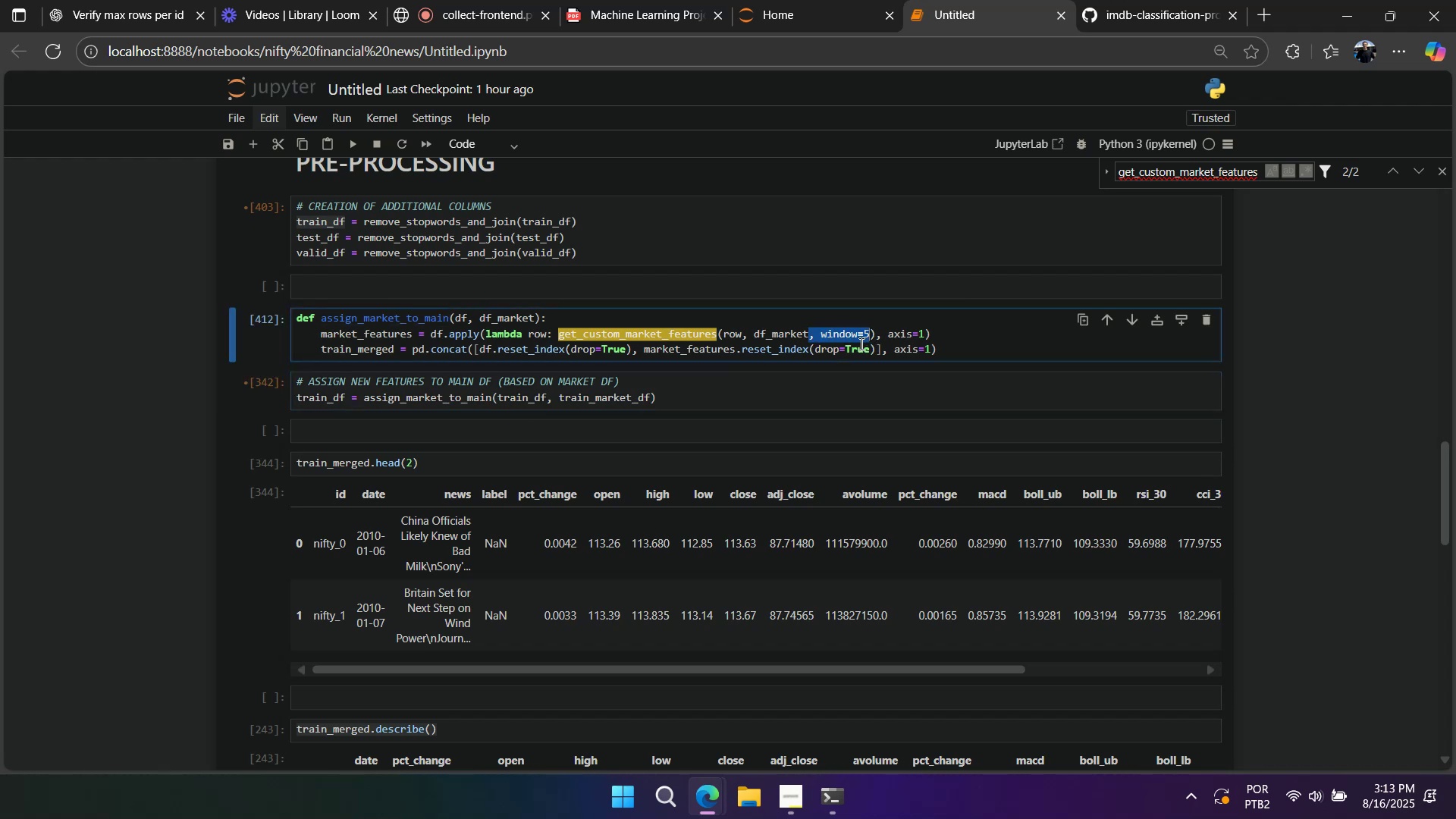 
double_click([848, 337])
 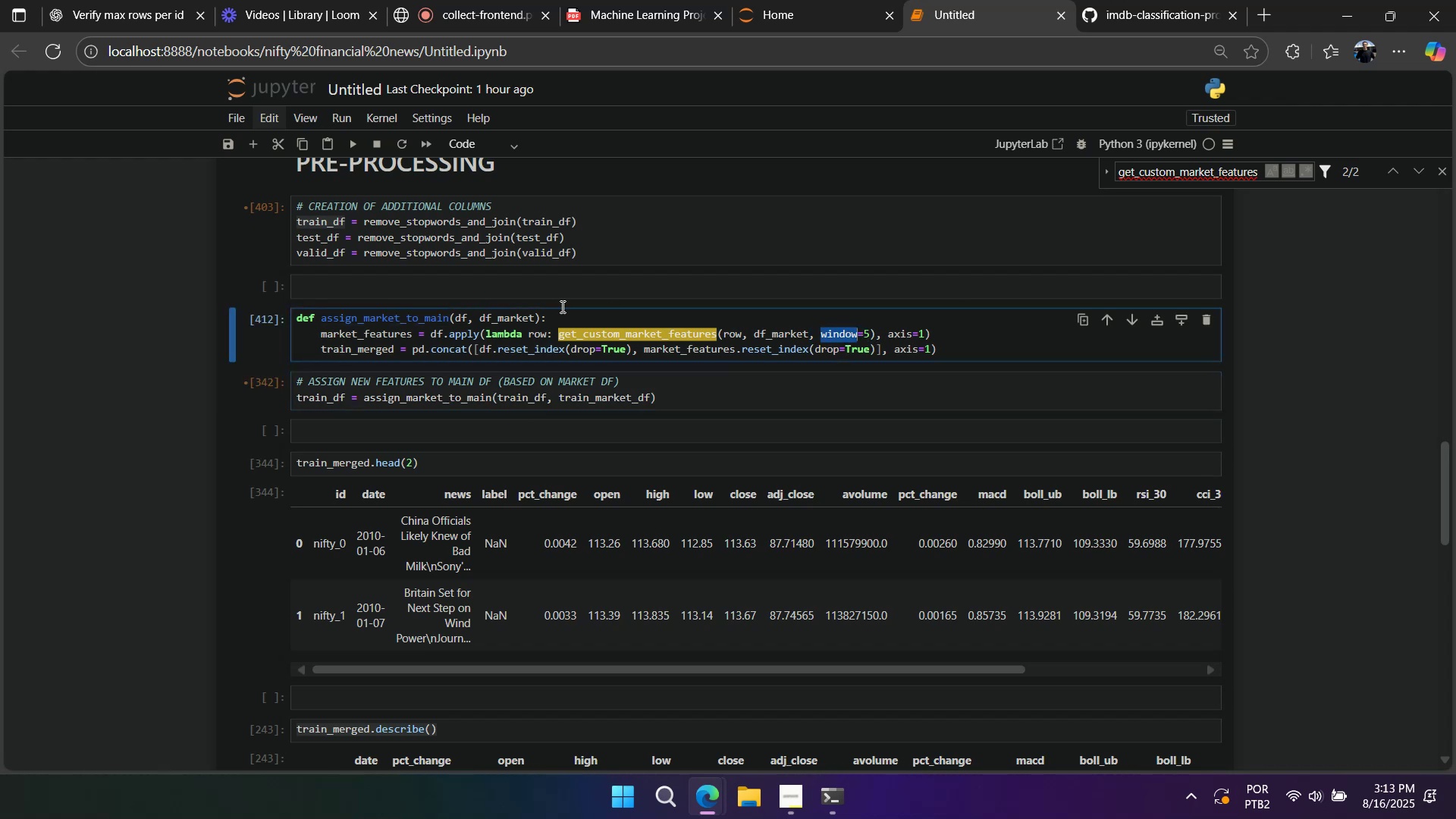 
key(Control+C)
 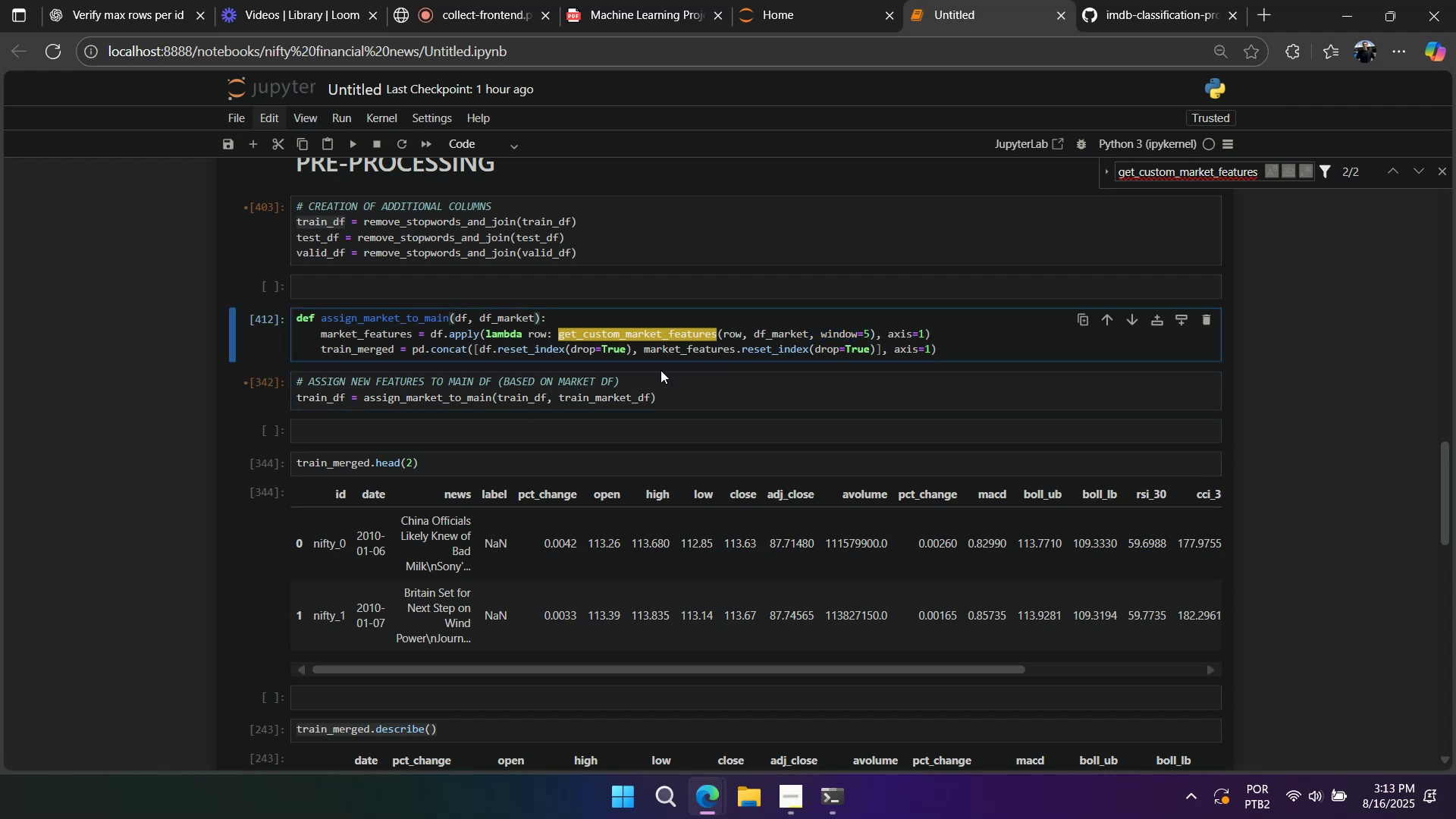 
double_click([673, 400])
 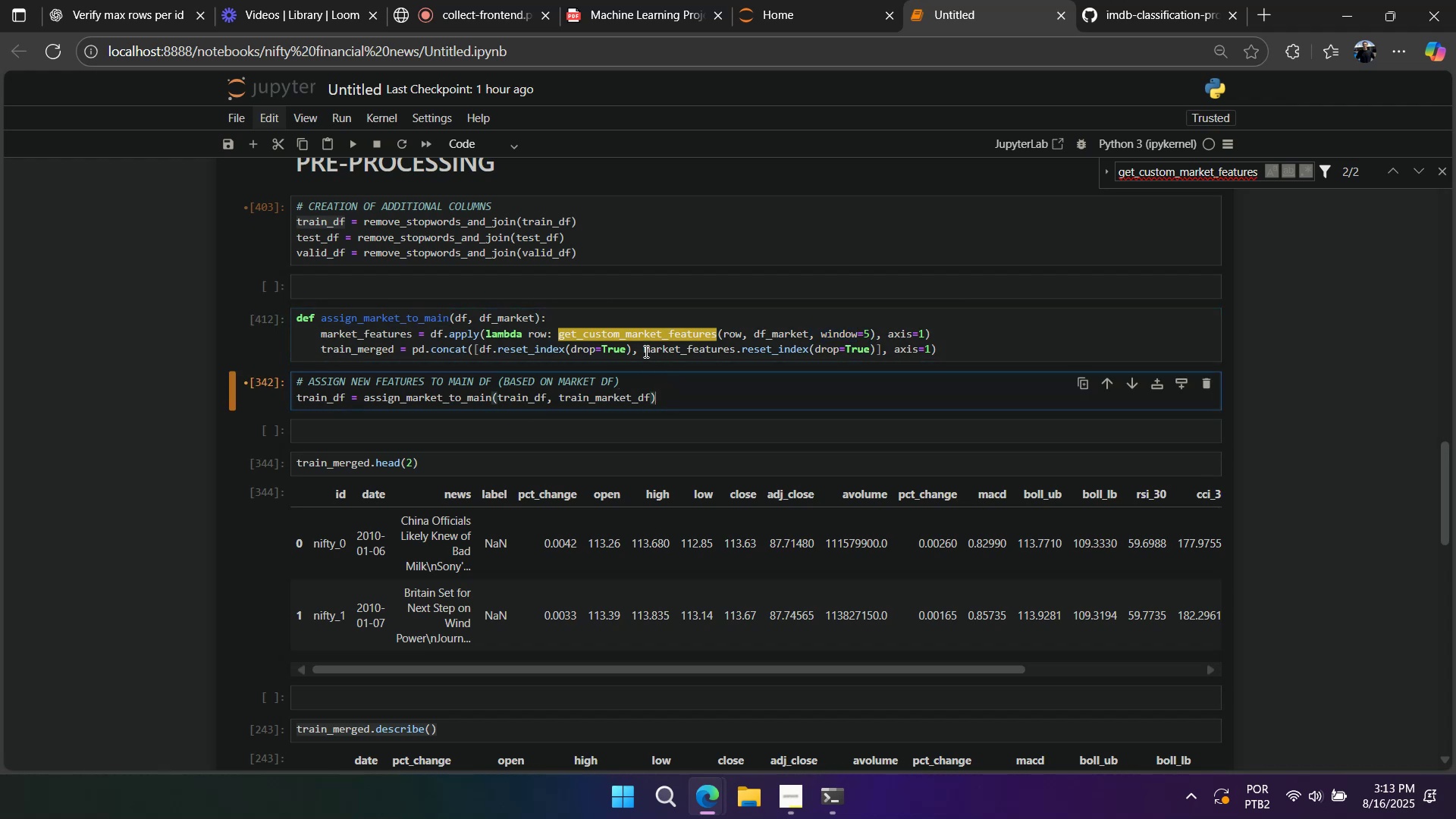 
triple_click([645, 351])
 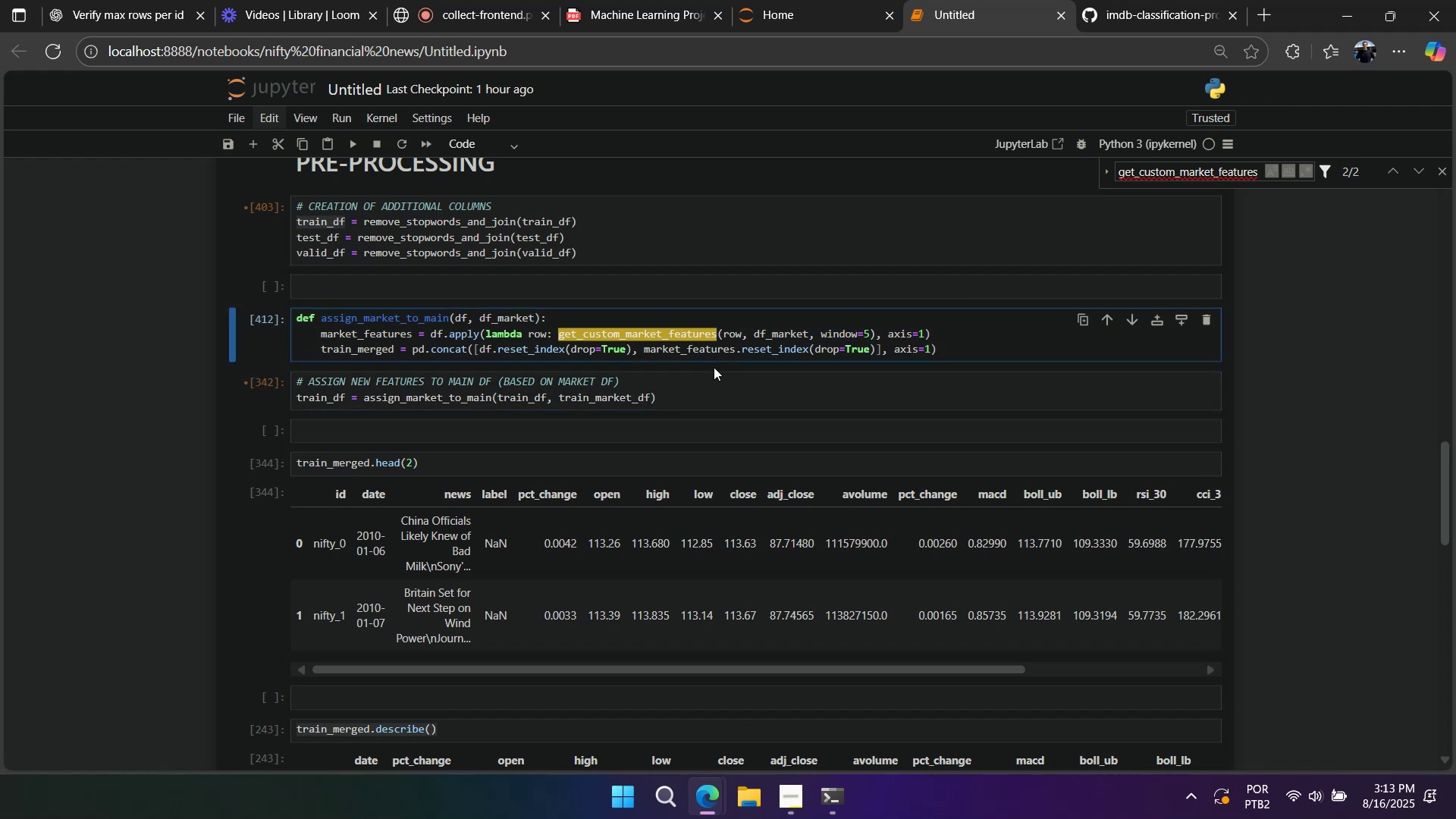 
hold_key(key=ControlLeft, duration=0.97)
 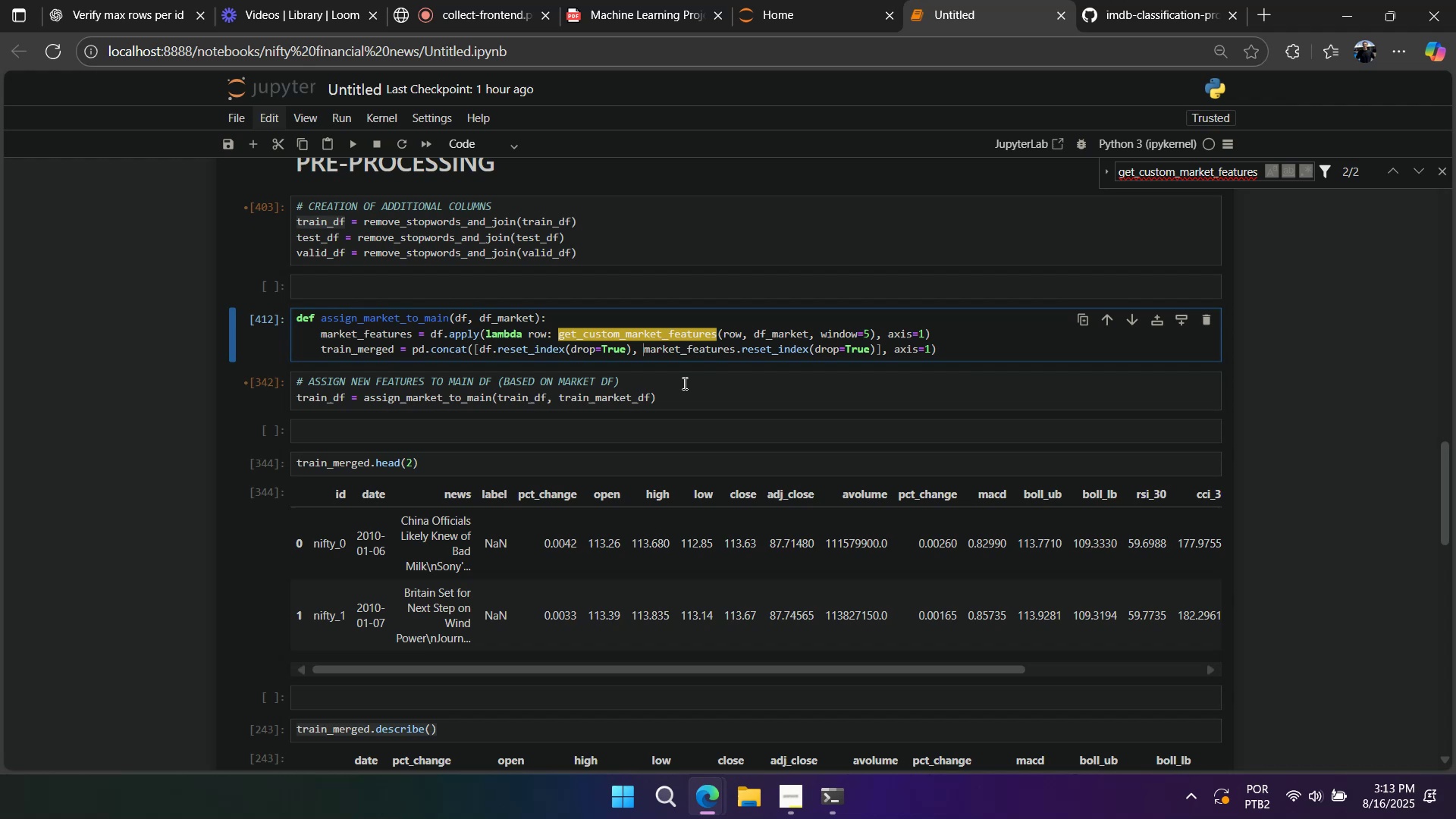 
left_click([683, 383])
 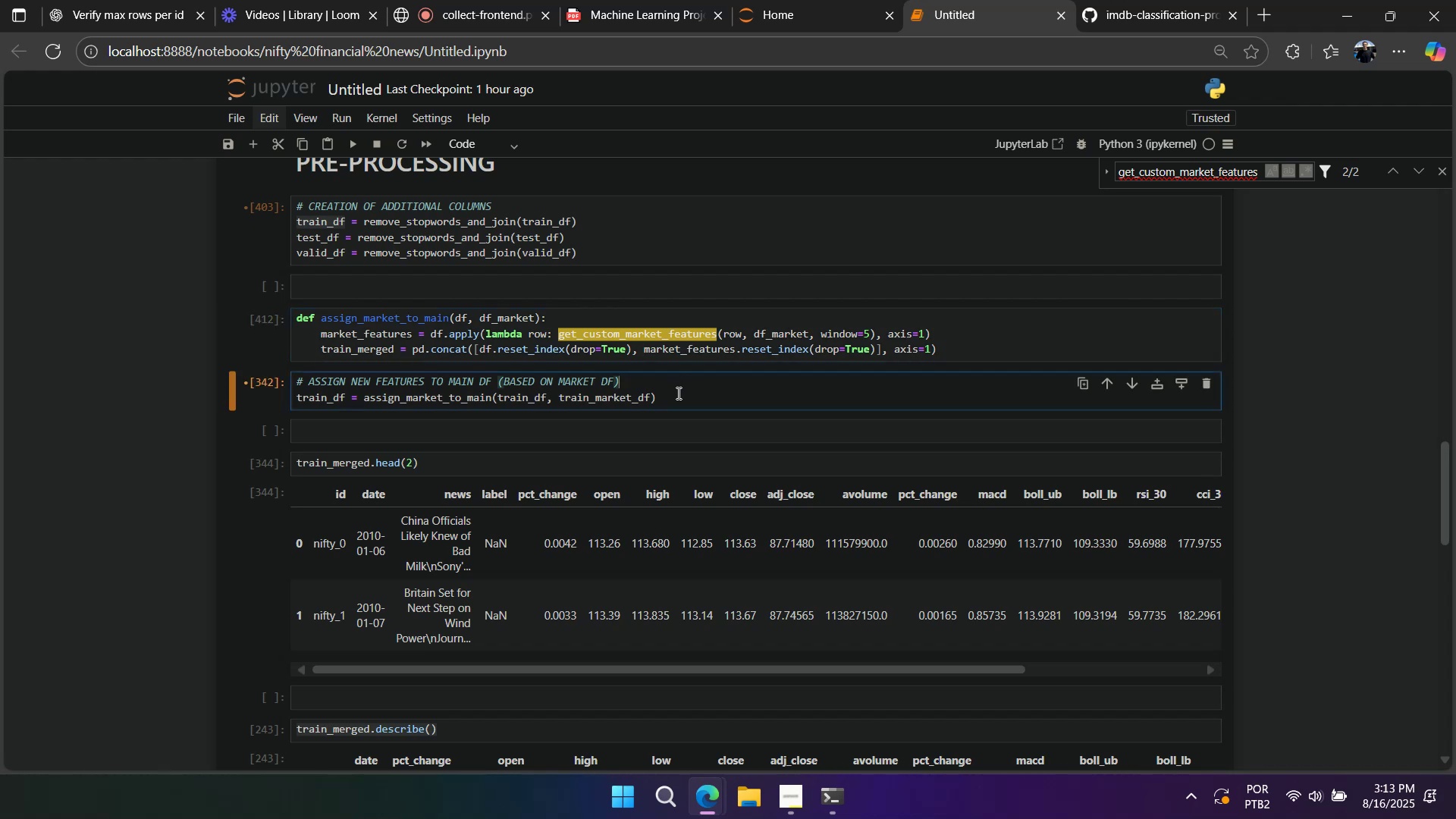 
left_click([613, 353])
 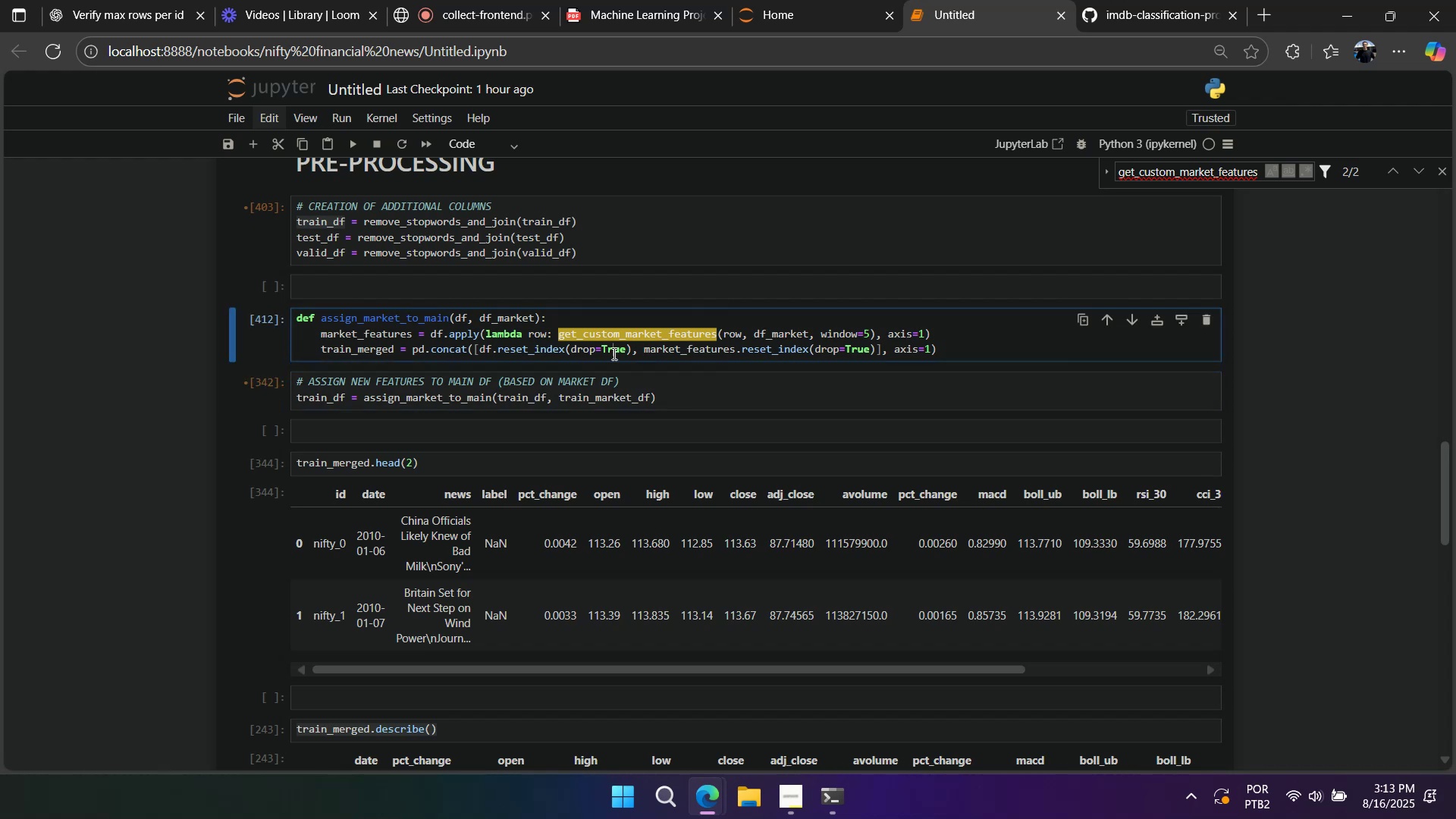 
key(Control+A)
 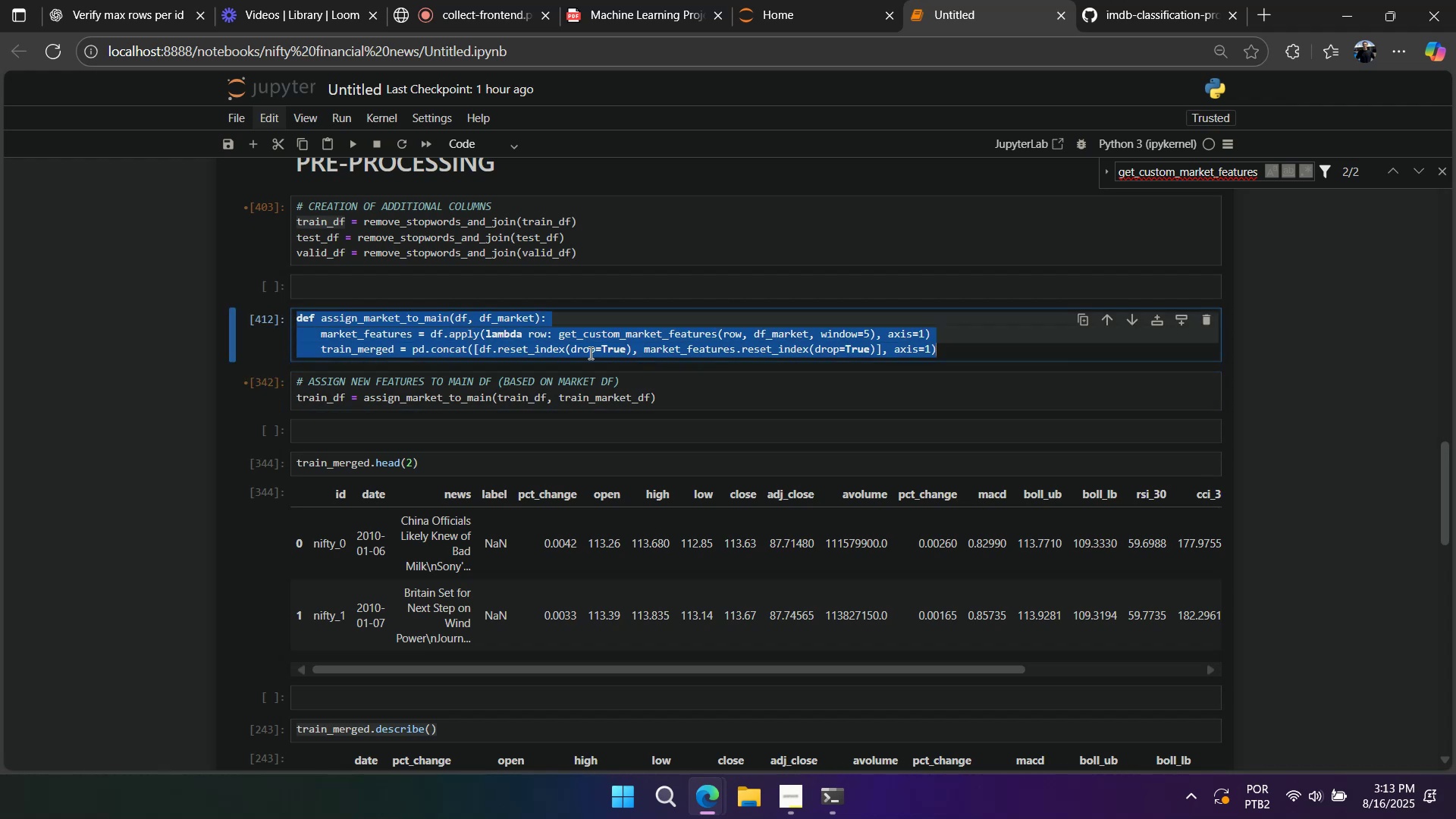 
key(Control+X)
 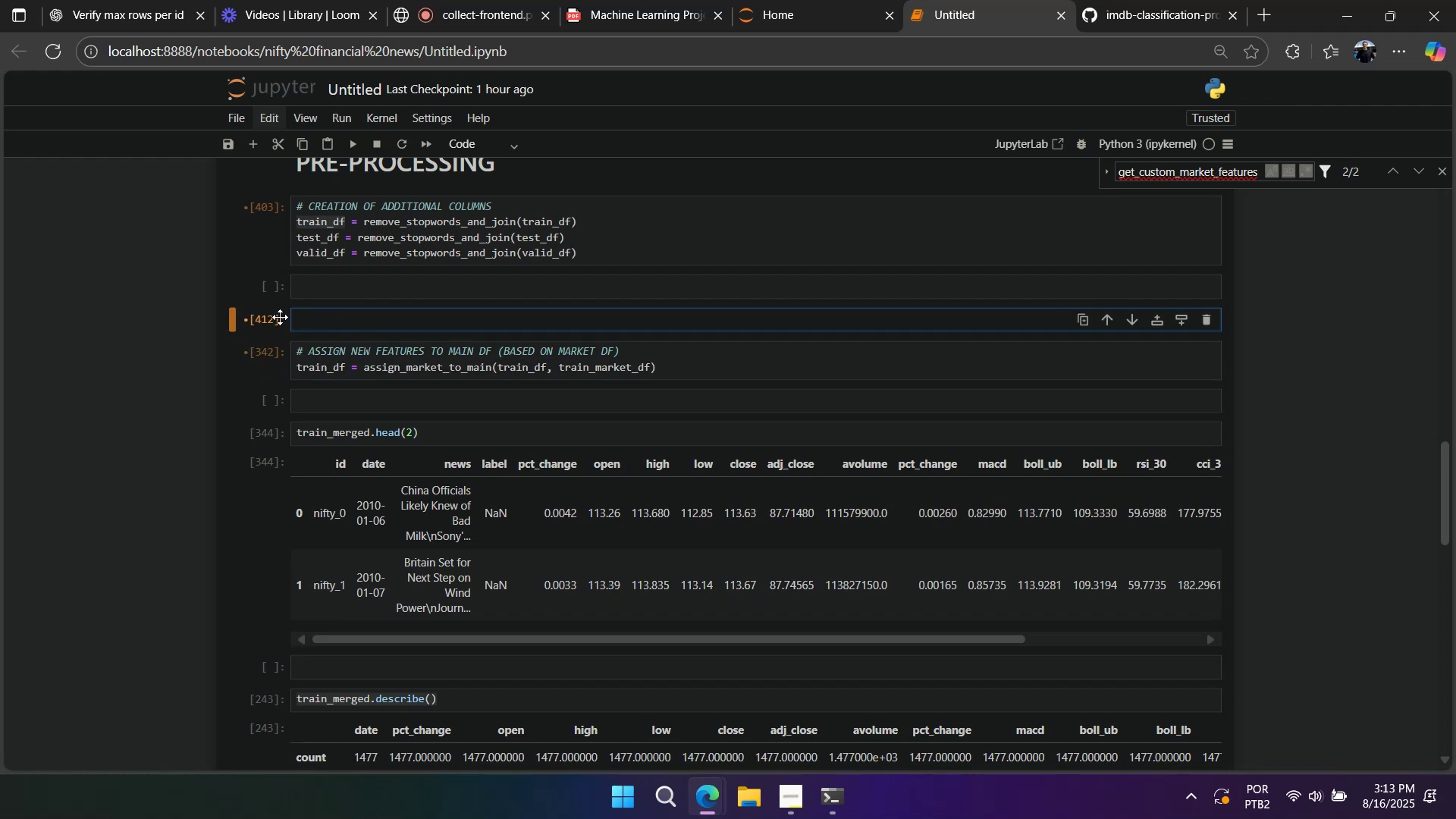 
left_click([279, 317])
 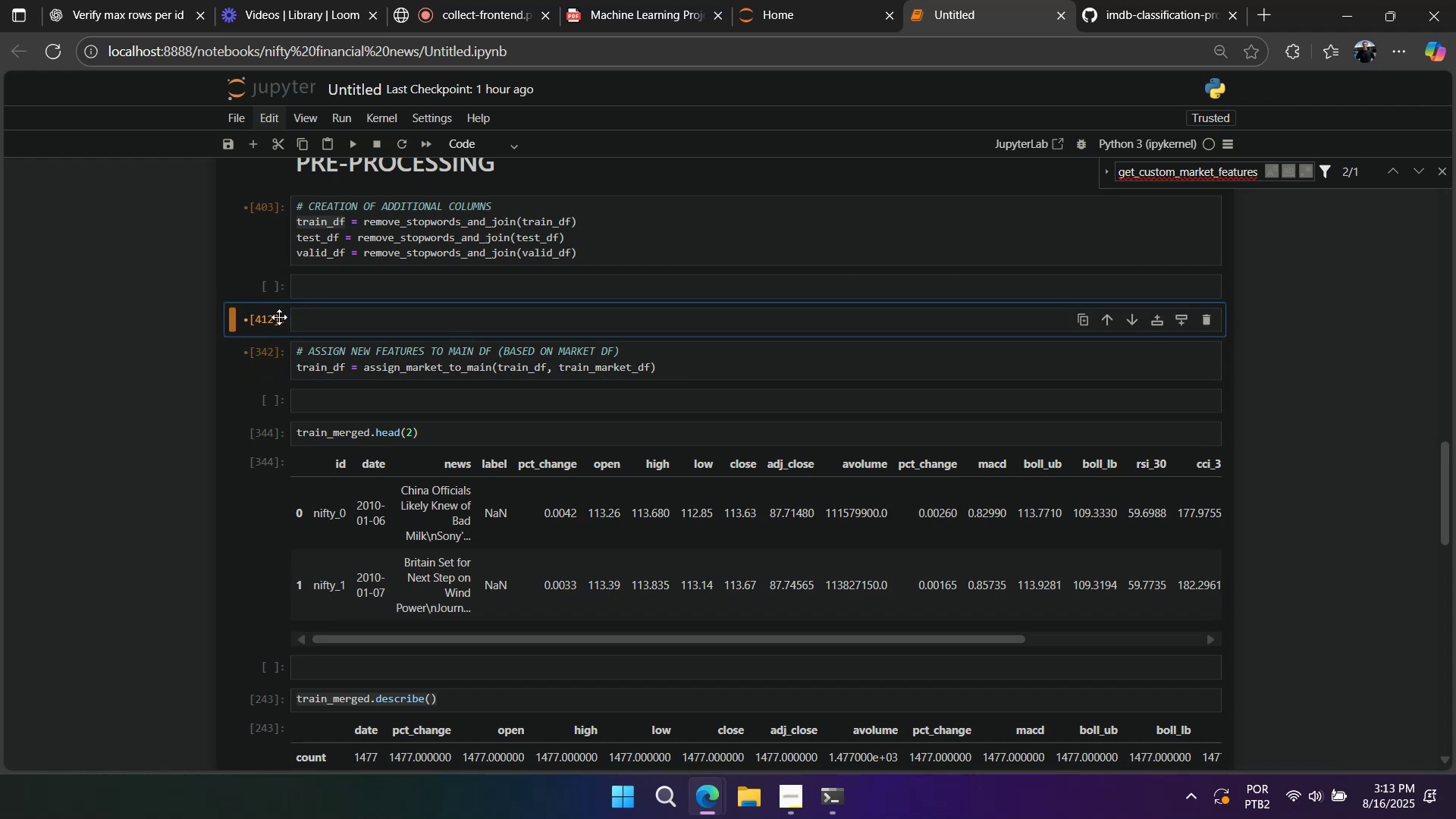 
type(dd)
 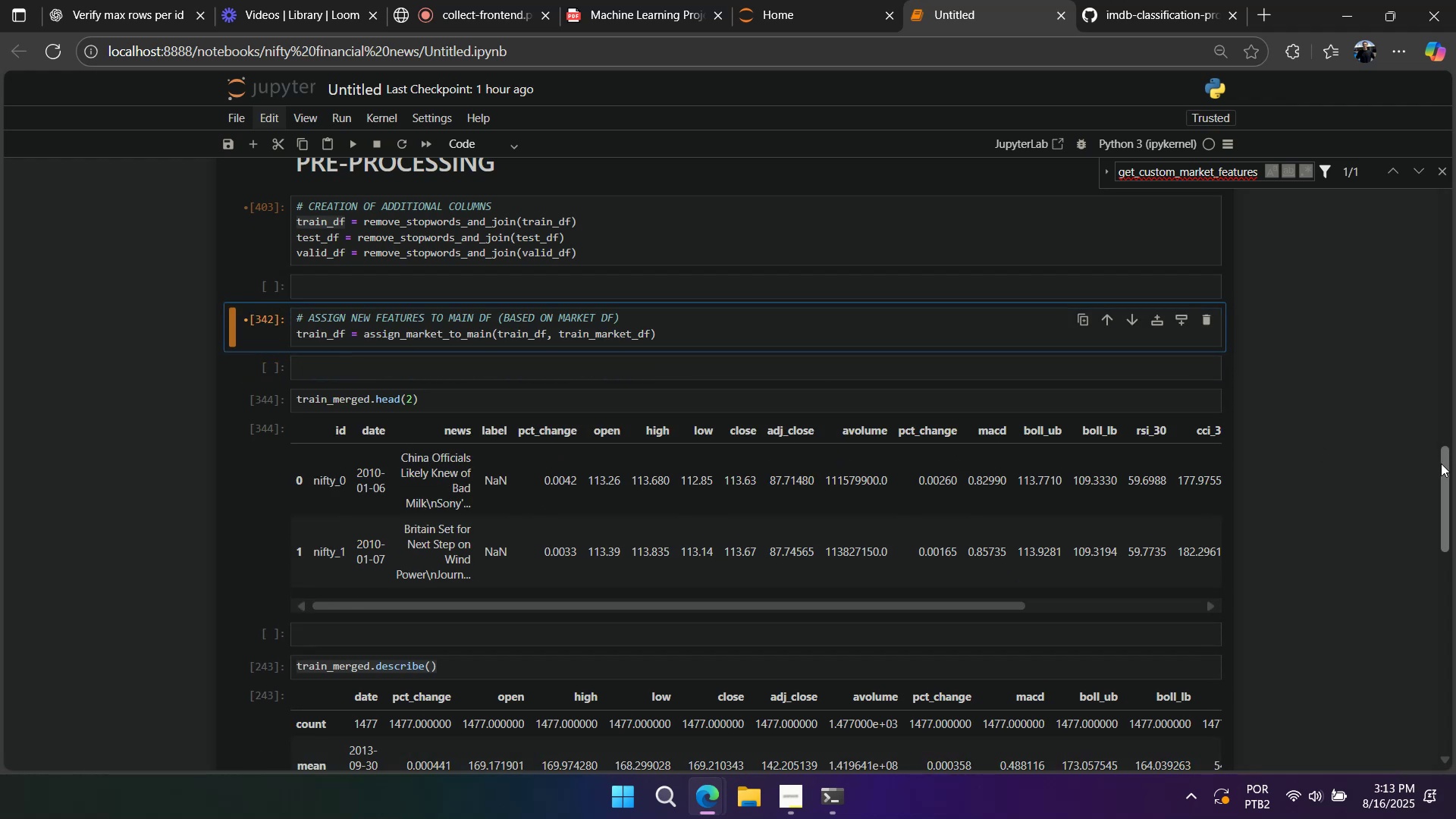 
left_click_drag(start_coordinate=[1445, 464], to_coordinate=[1455, 373])
 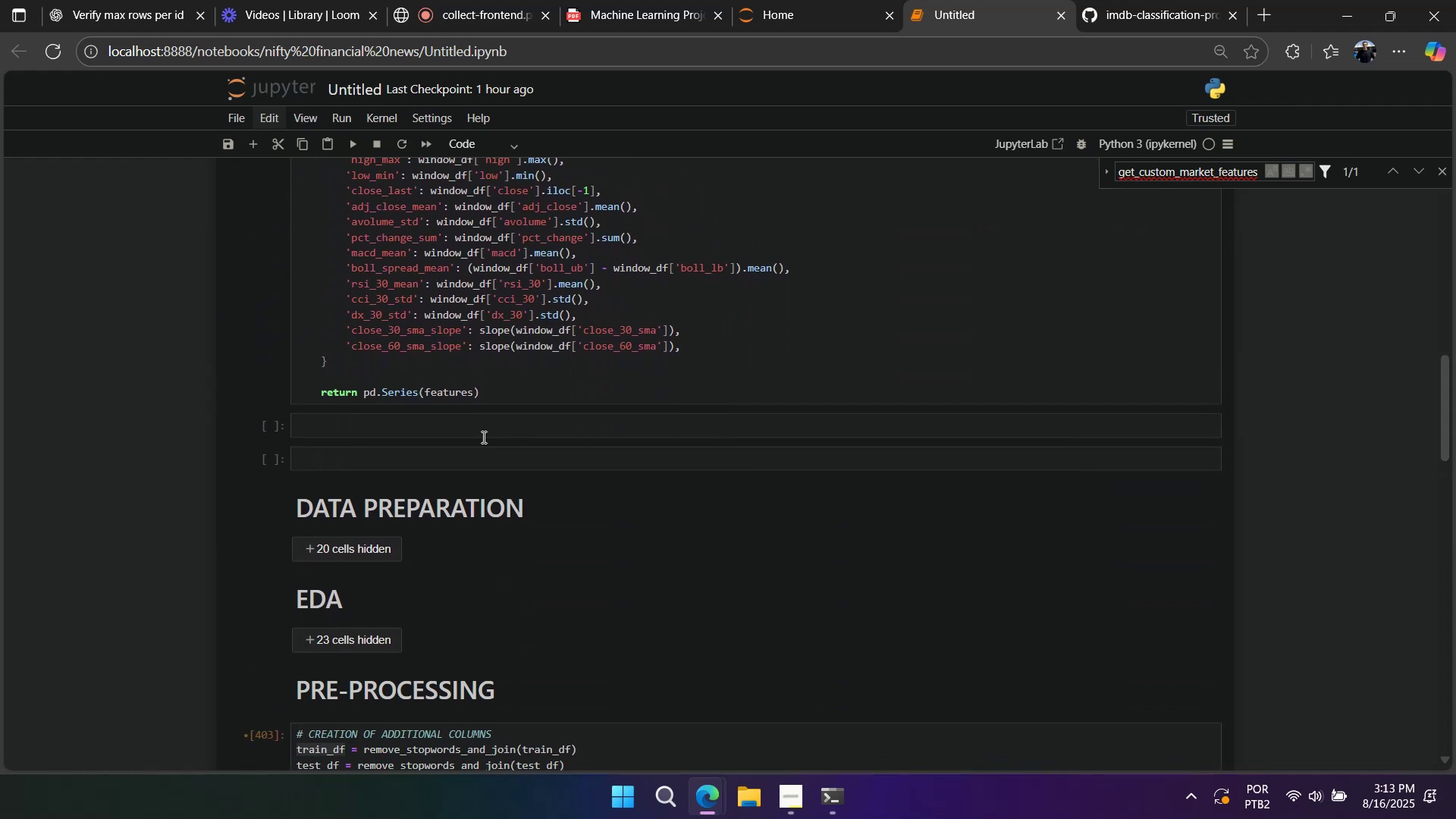 
left_click([482, 437])
 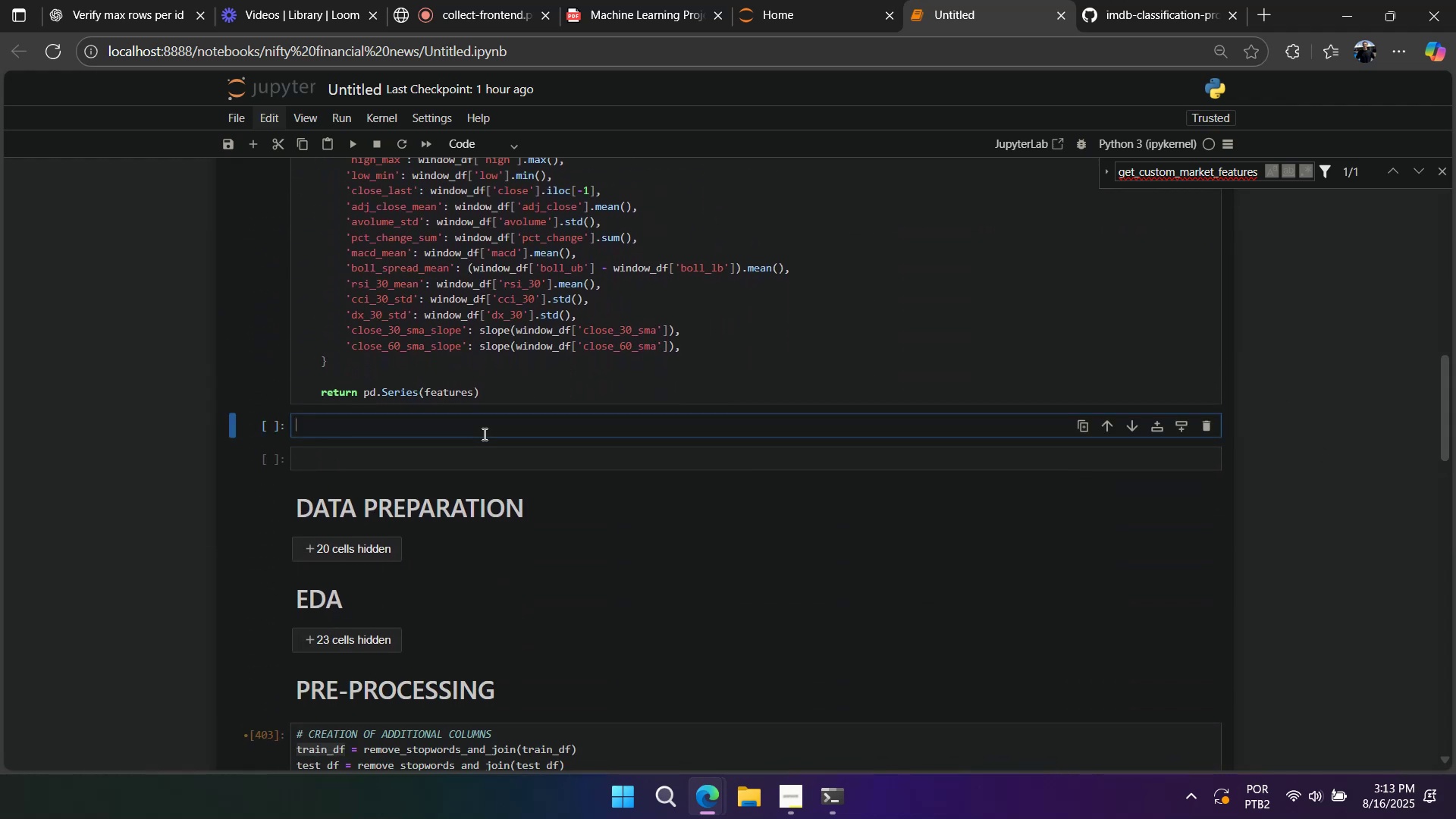 
key(Control+V)
 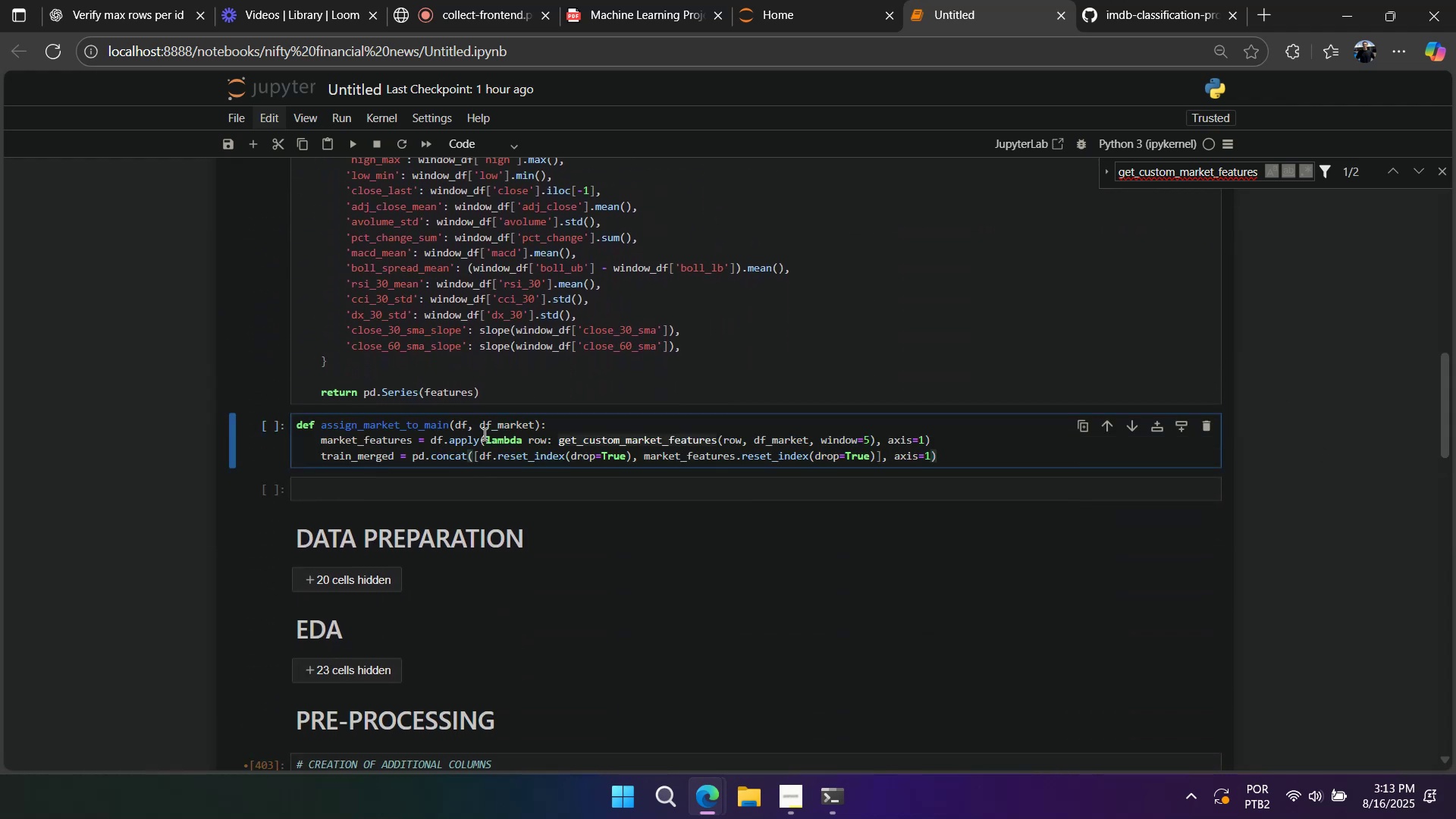 
key(Shift+Enter)
 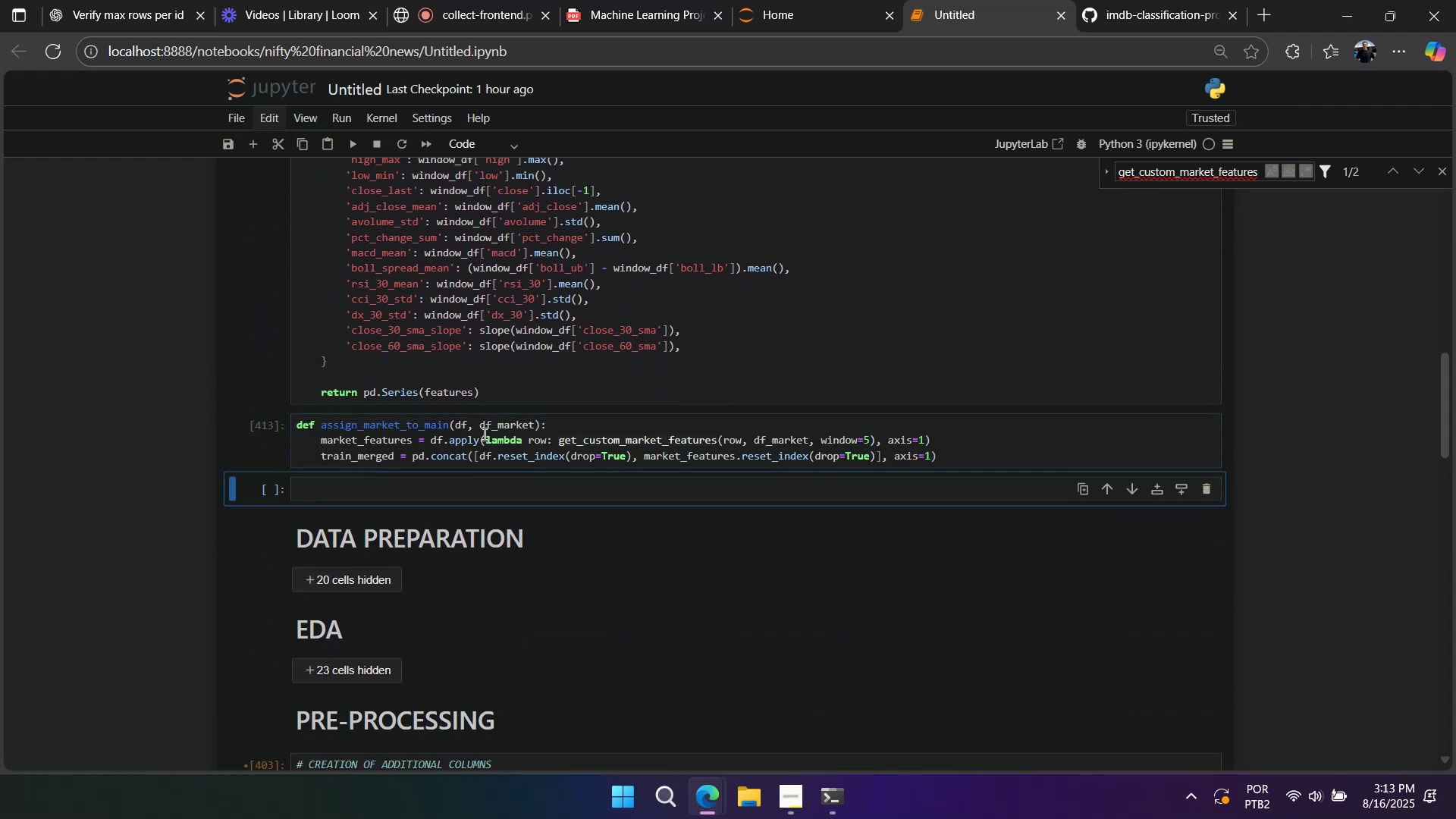 
scroll: coordinate [476, 482], scroll_direction: down, amount: 21.0
 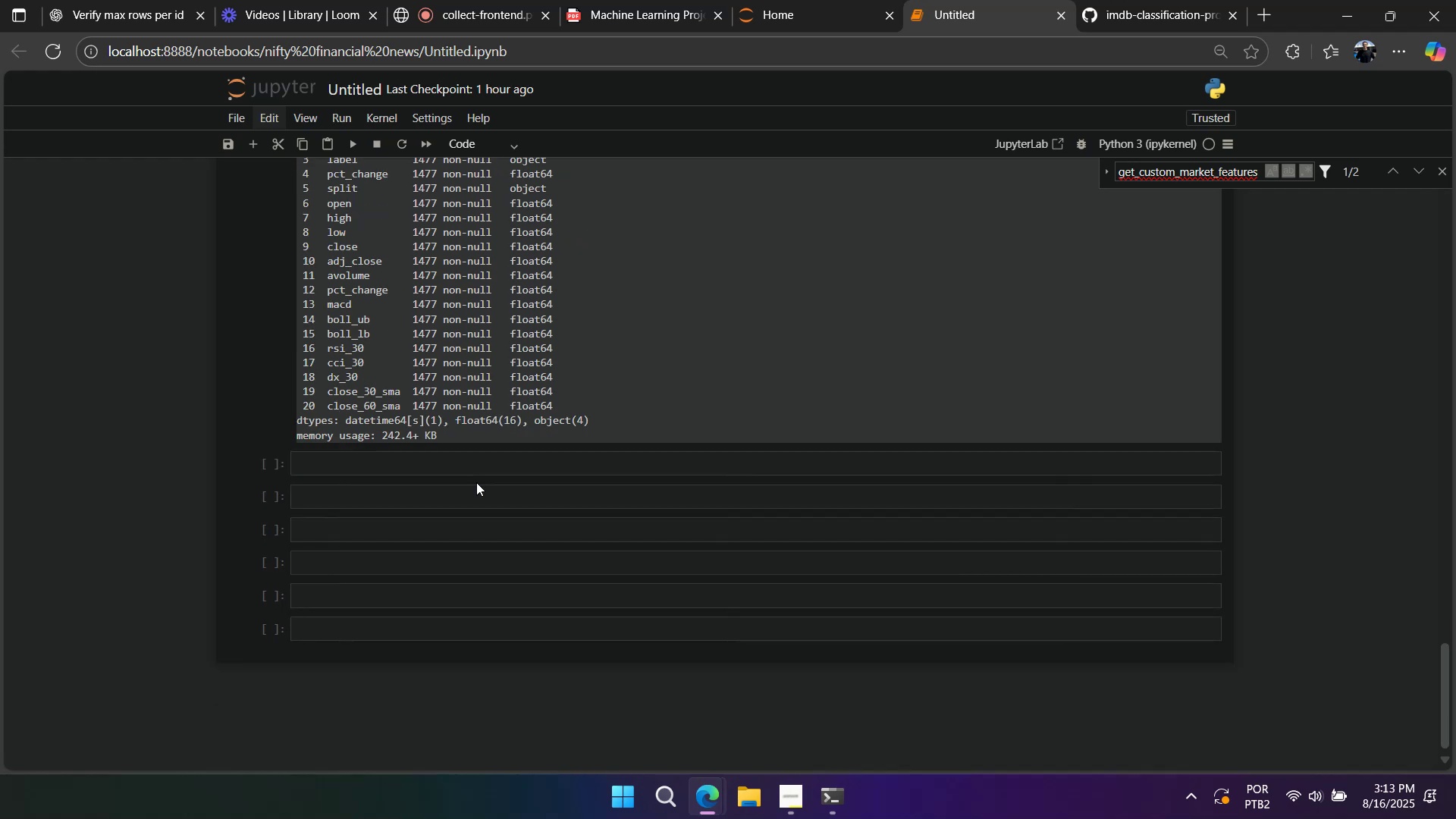 
scroll: coordinate [476, 489], scroll_direction: up, amount: 13.0
 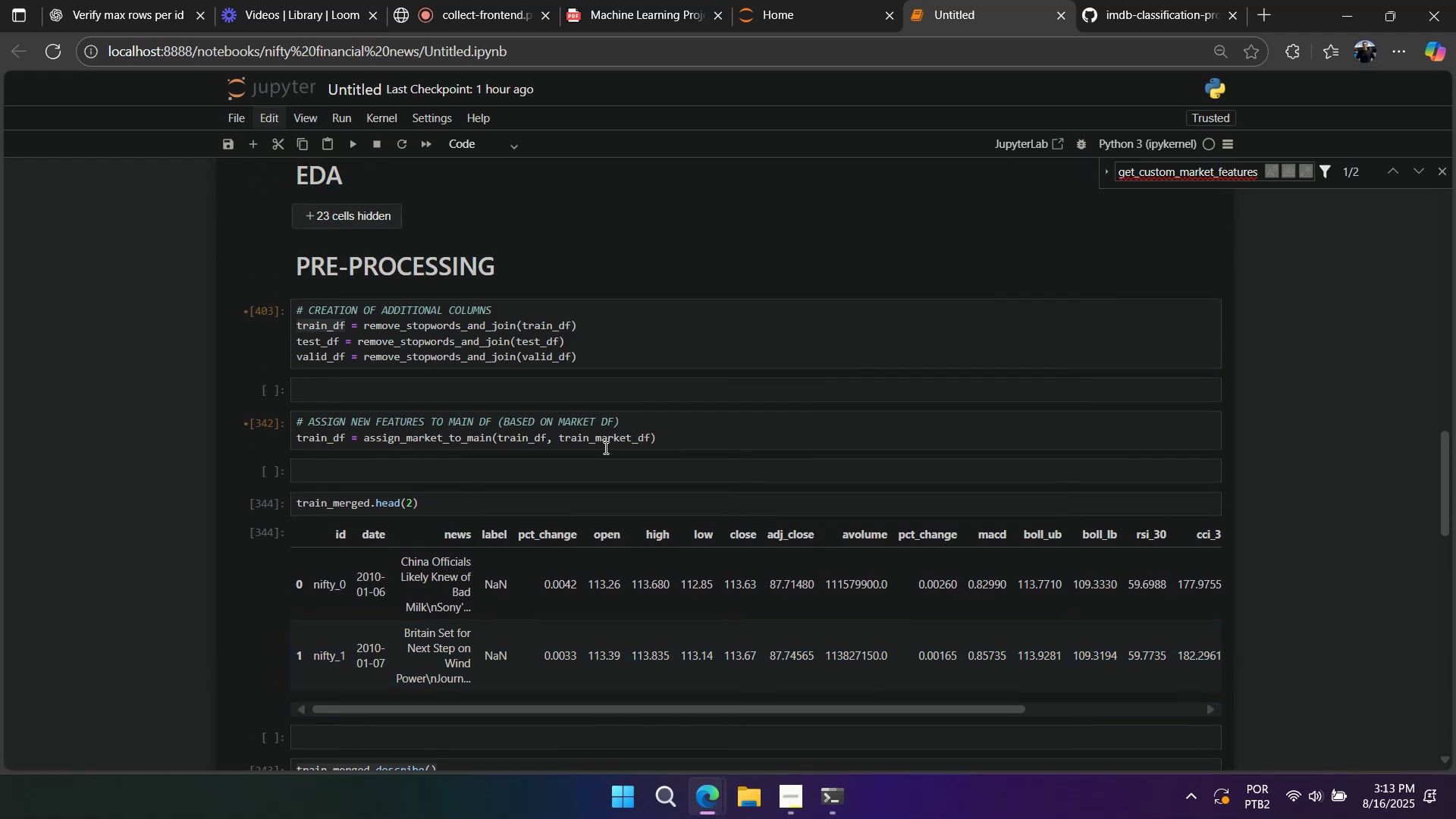 
double_click([682, 444])
 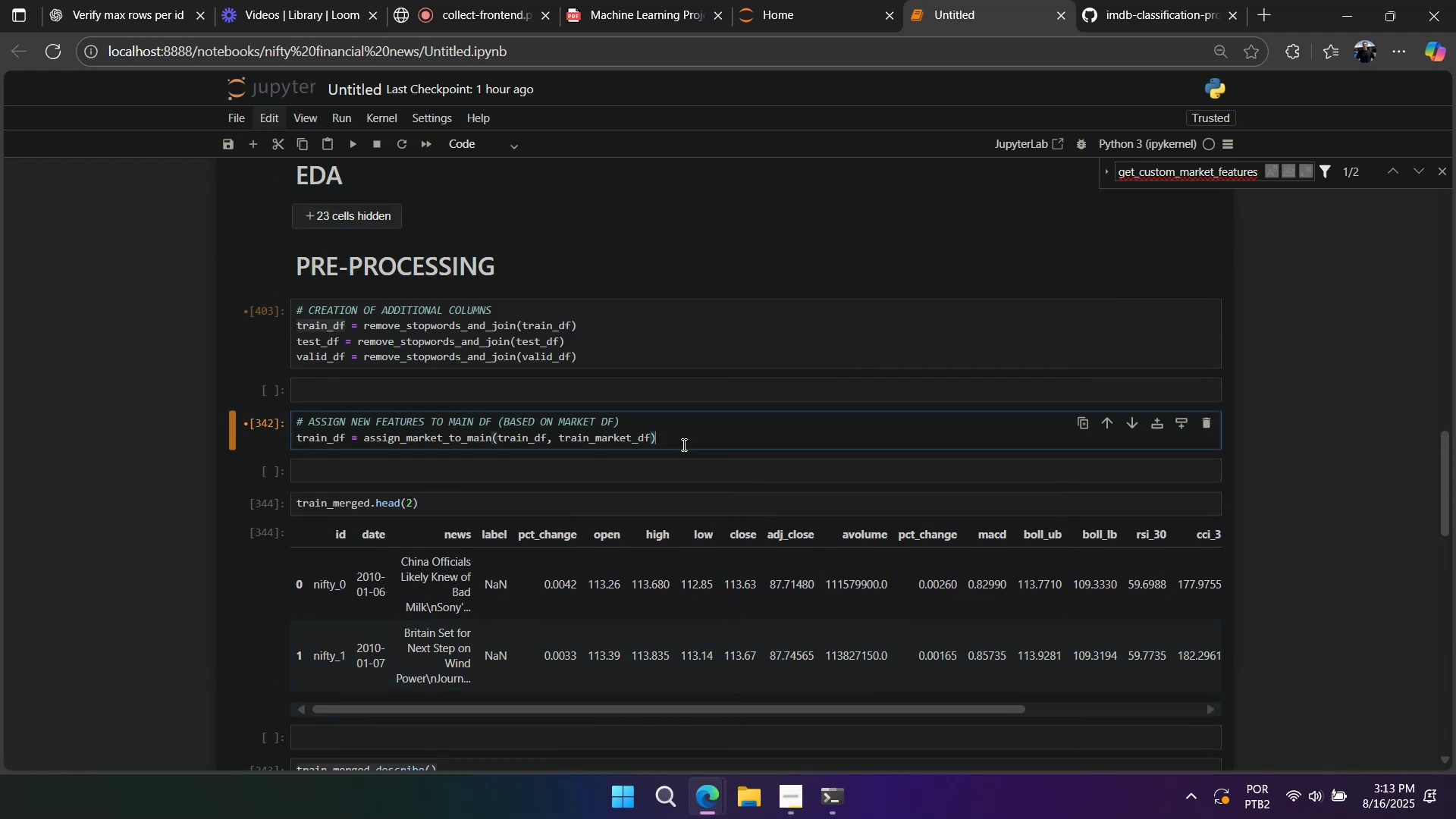 
double_click([682, 444])
 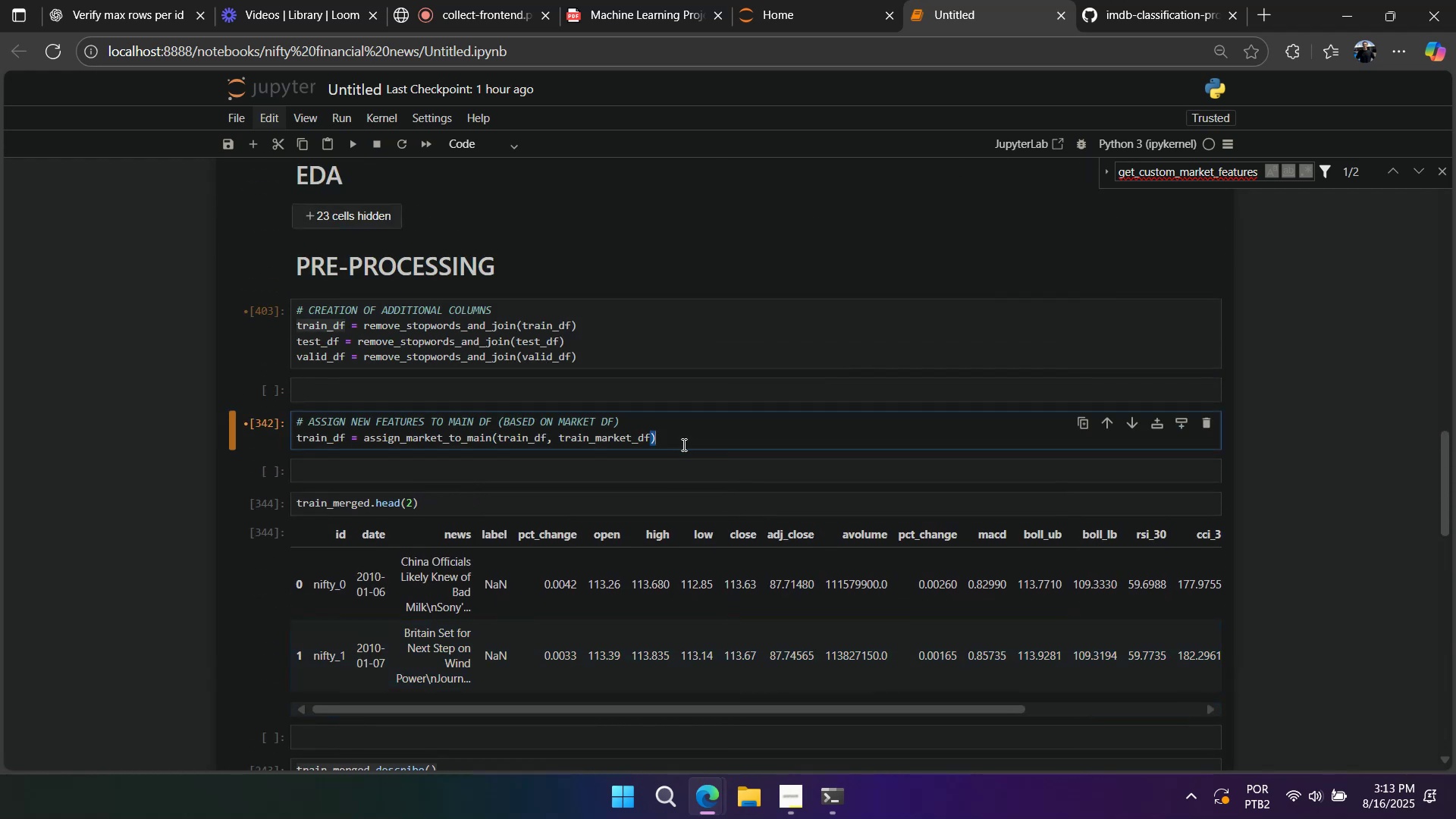 
key(Control+ControlLeft)
 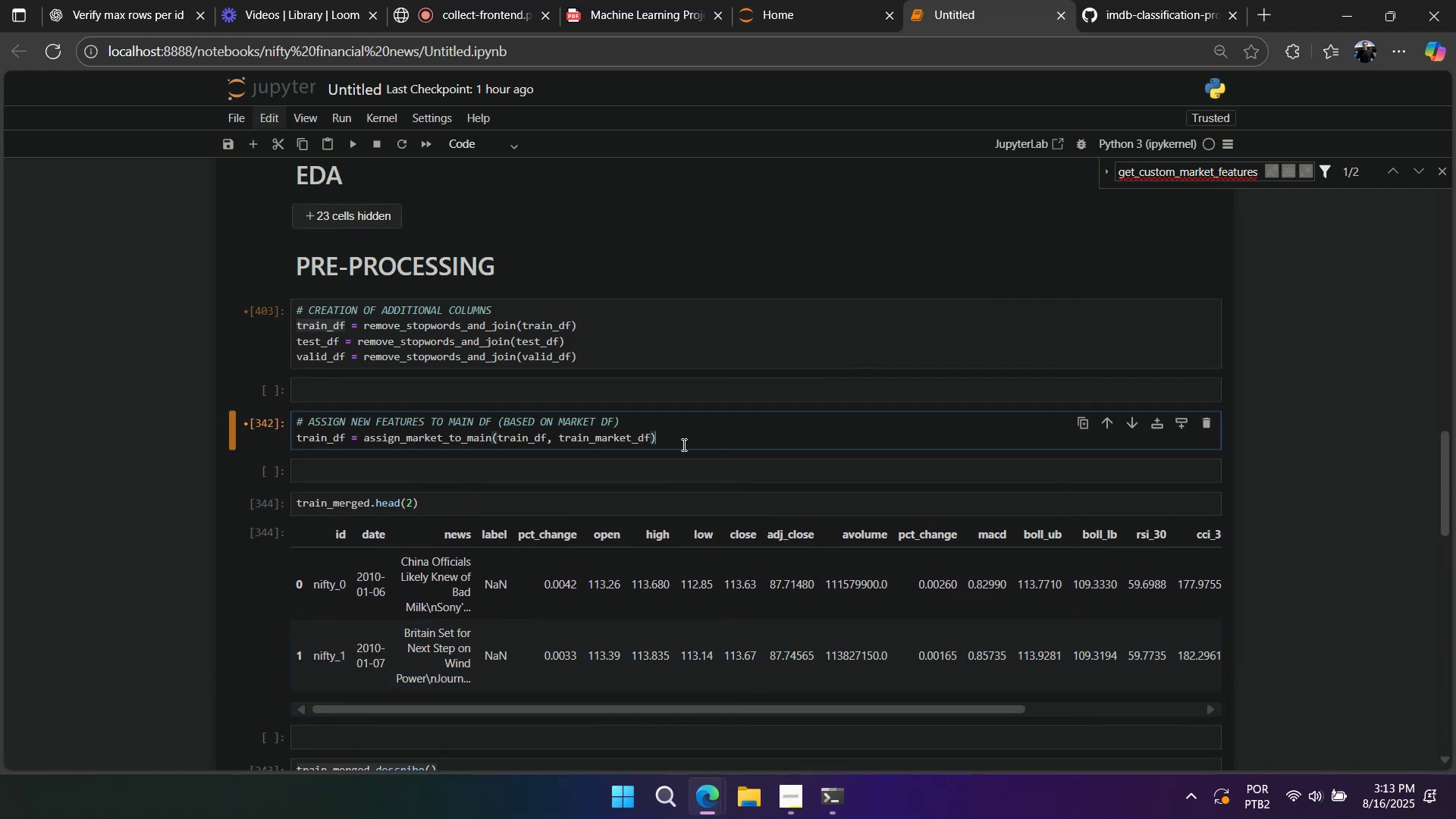 
double_click([682, 444])
 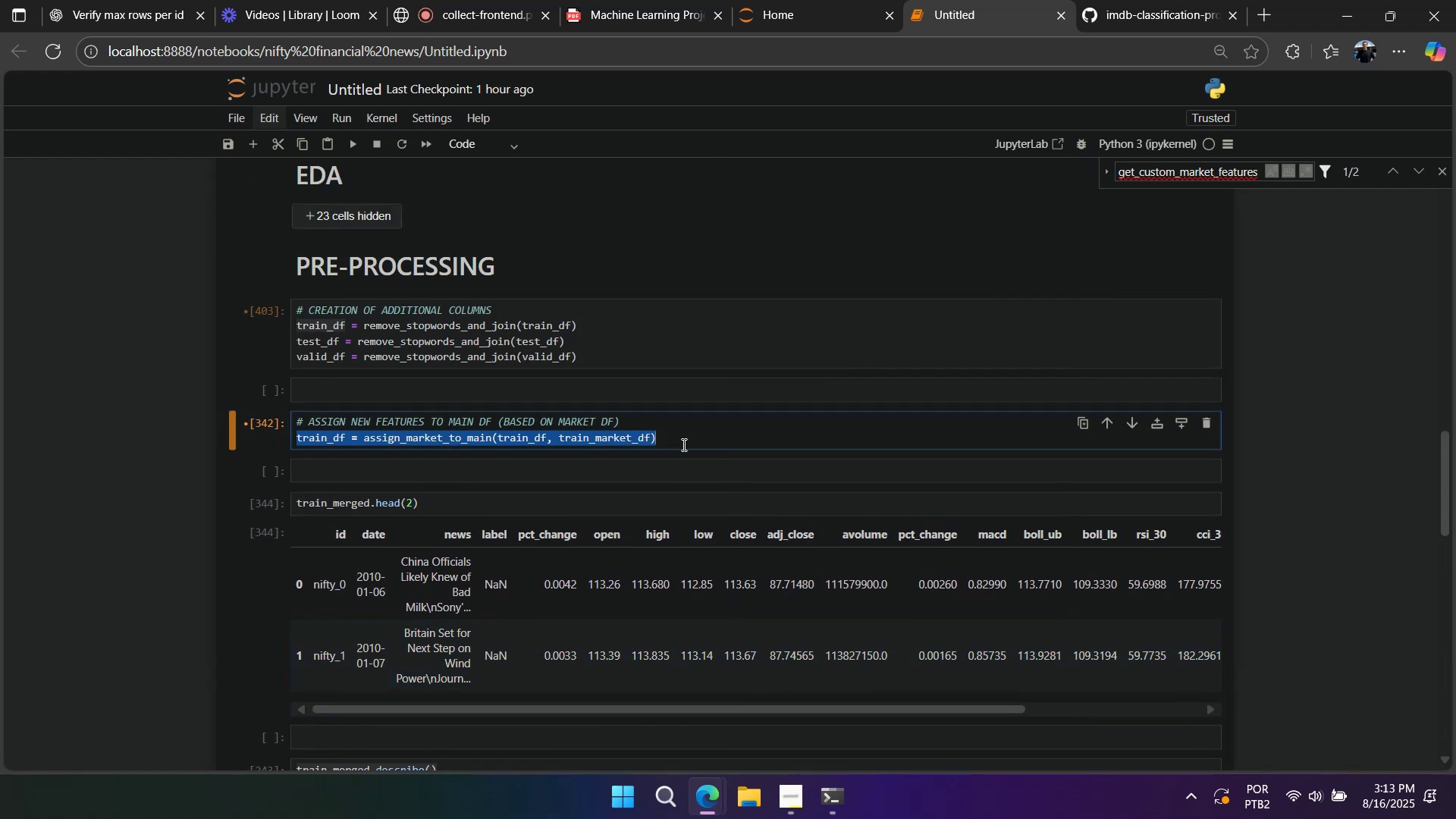 
triple_click([682, 444])
 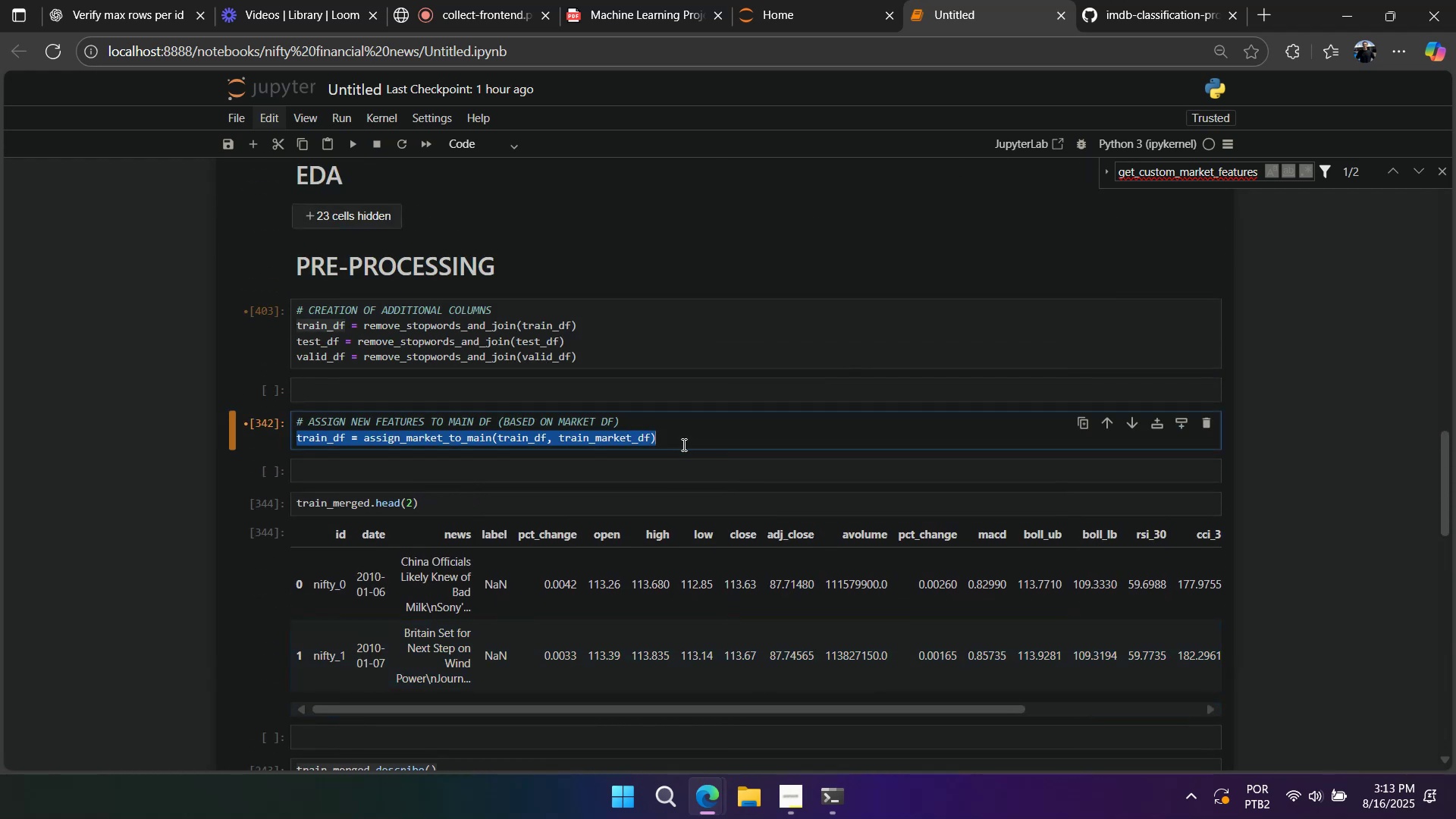 
key(Control+ControlLeft)
 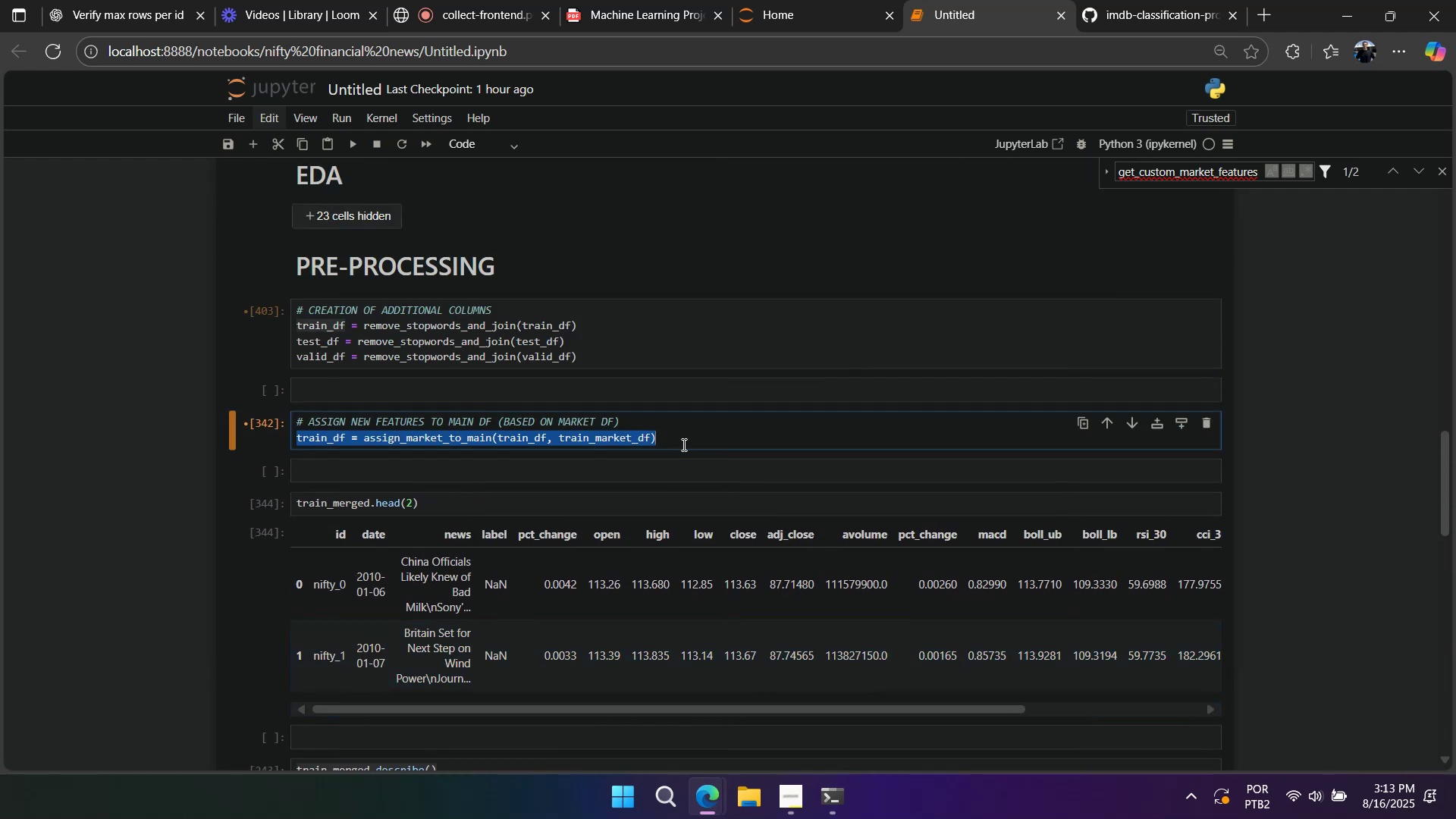 
key(Control+C)
 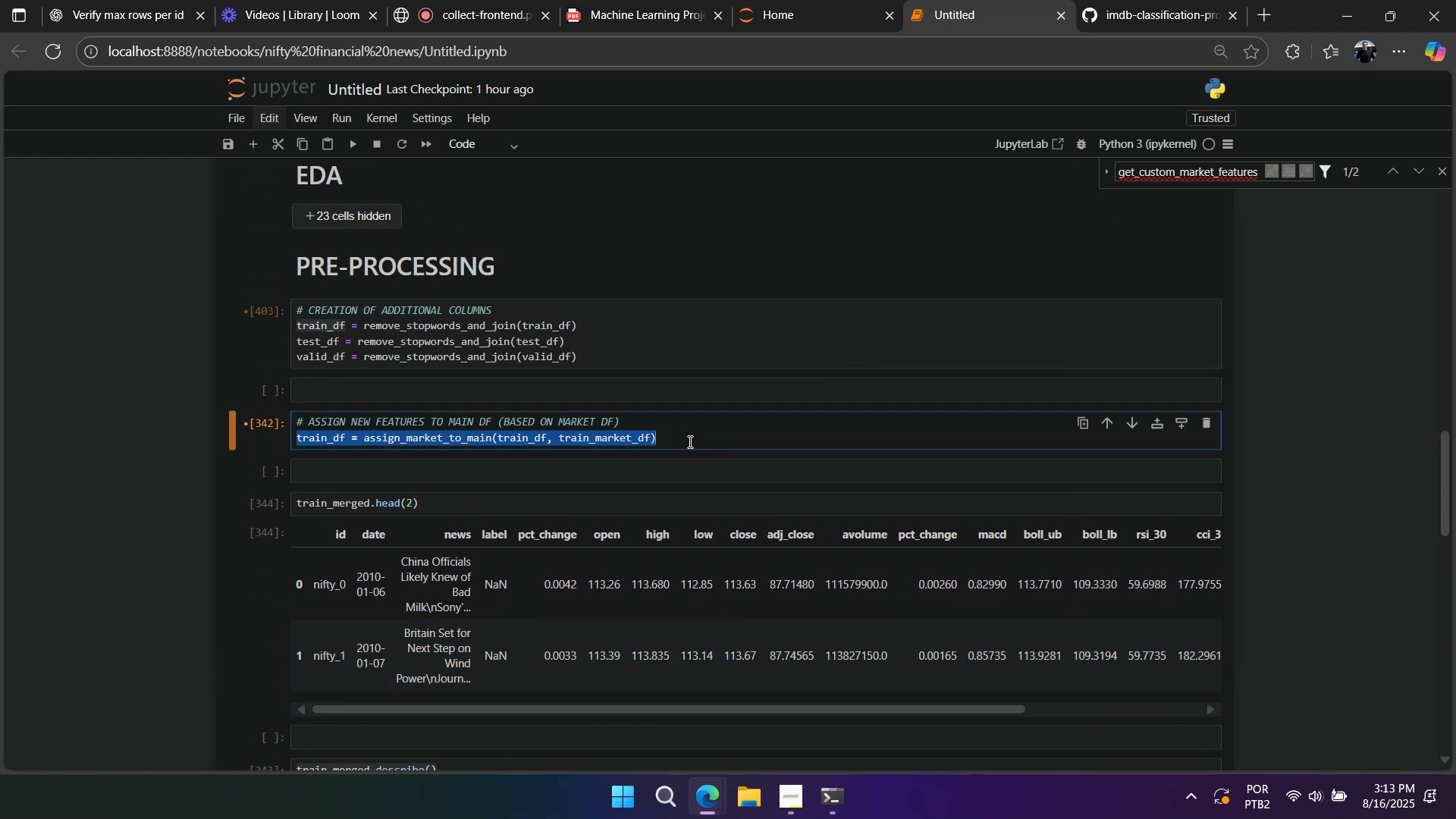 
triple_click([689, 441])
 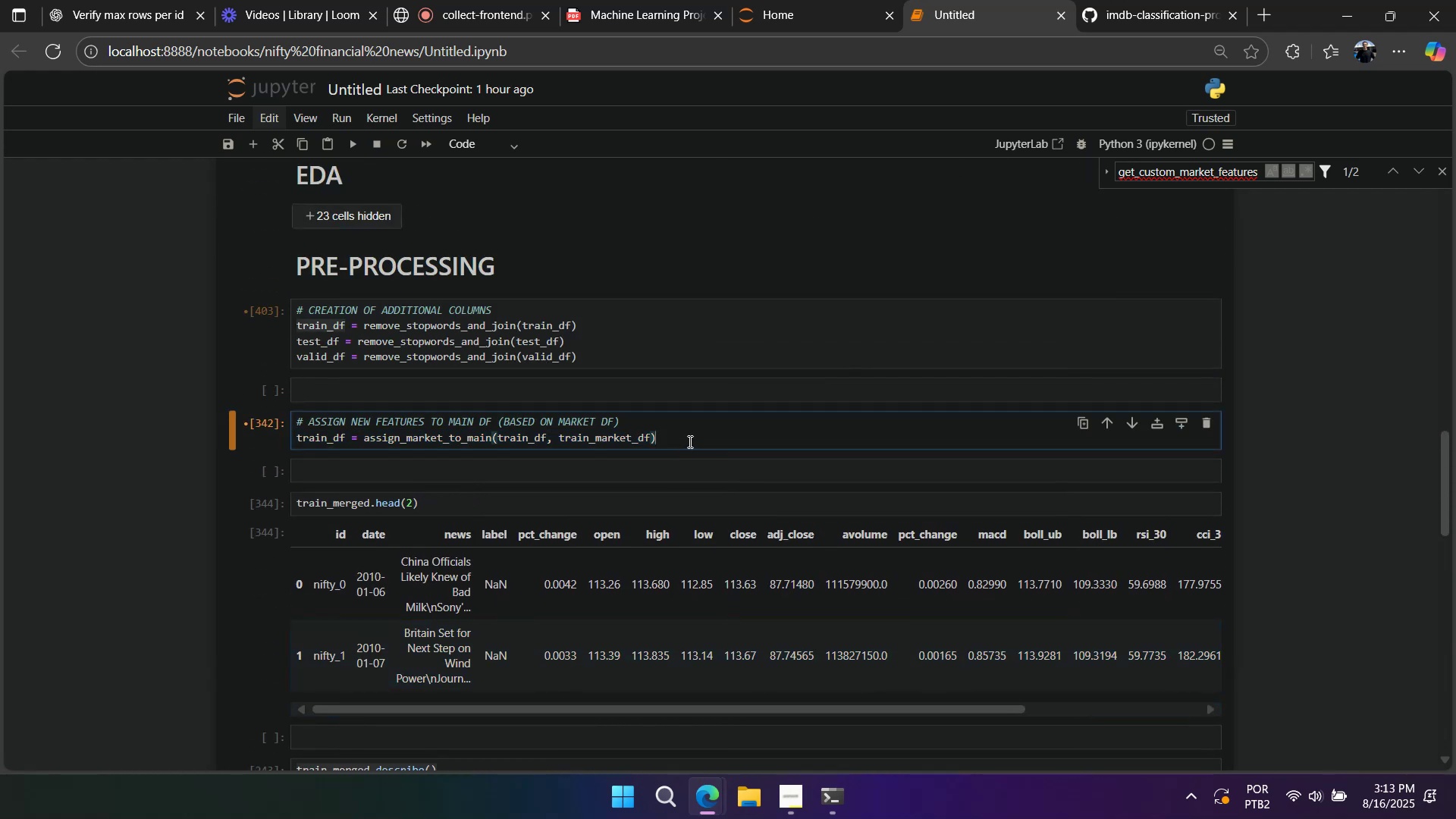 
key(Enter)
 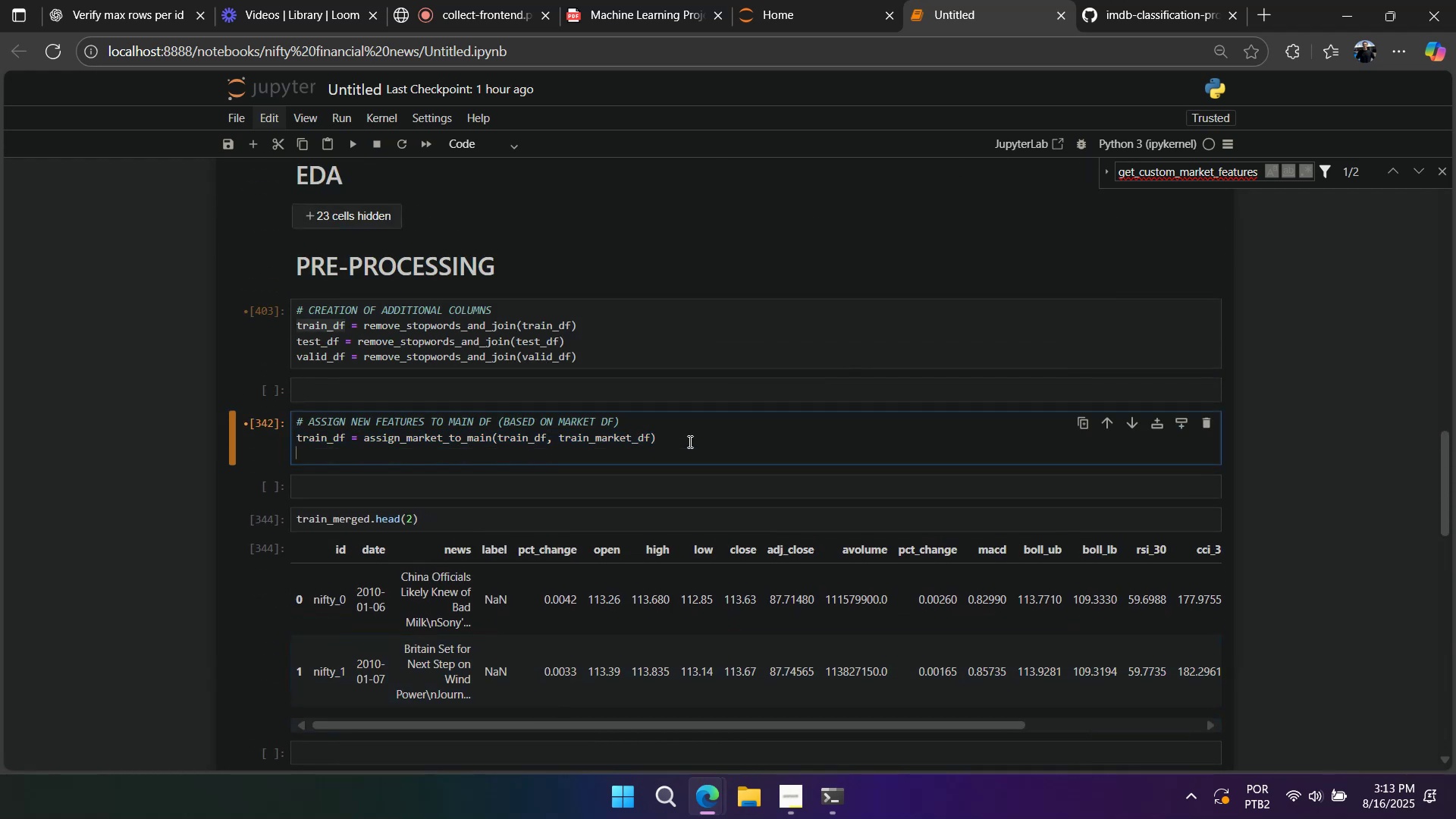 
key(Control+ControlLeft)
 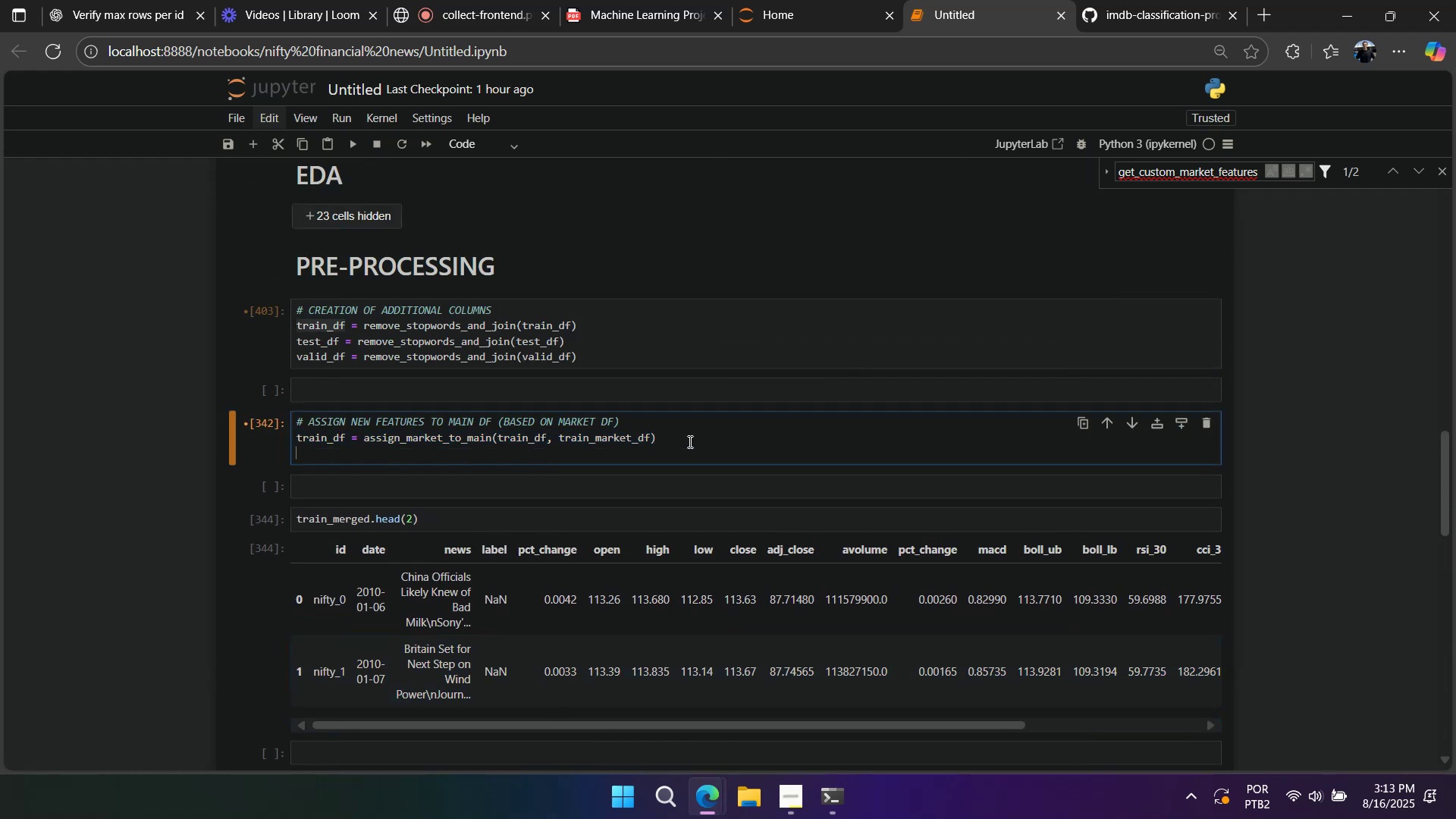 
key(Control+V)
 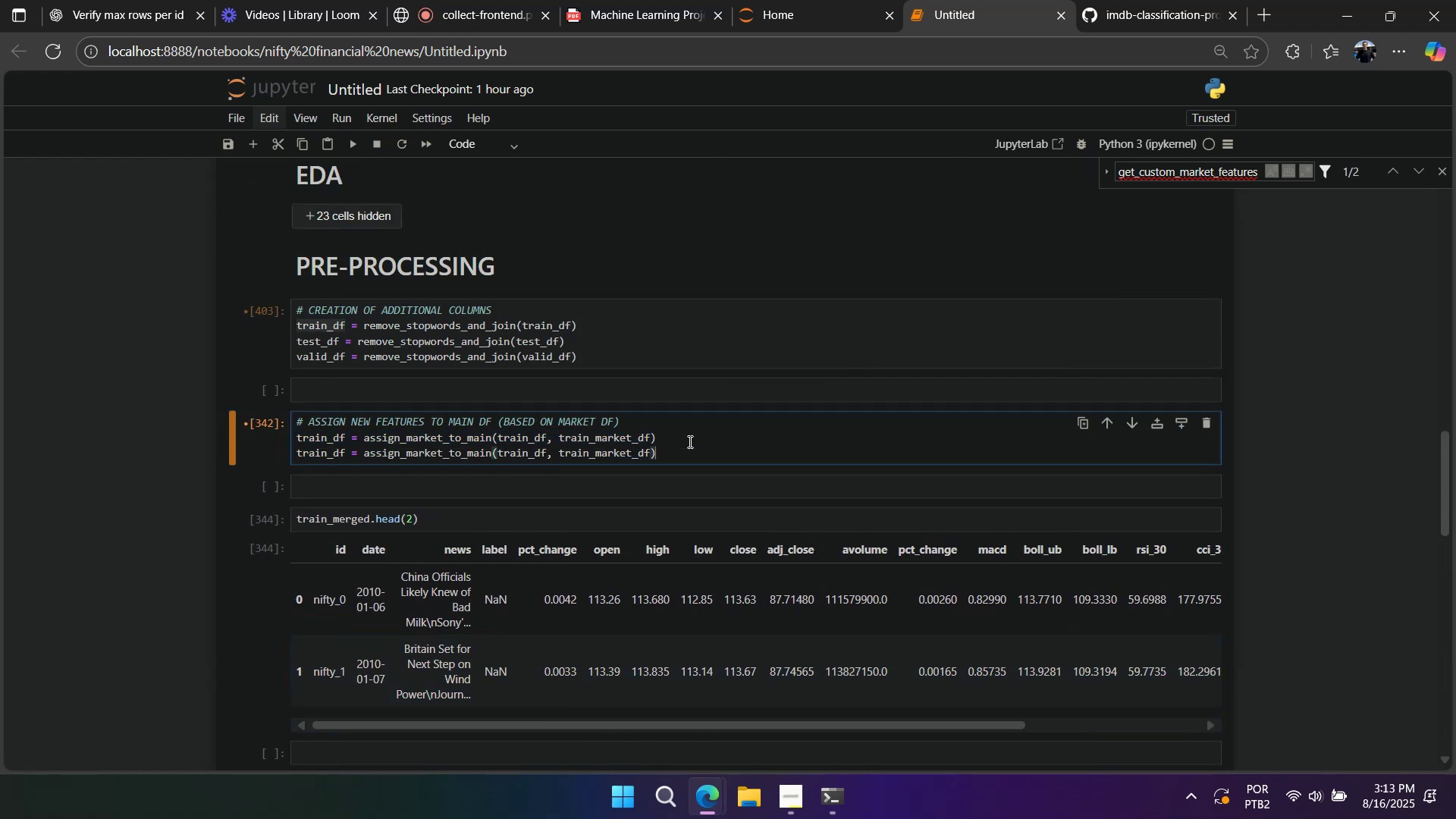 
key(Enter)
 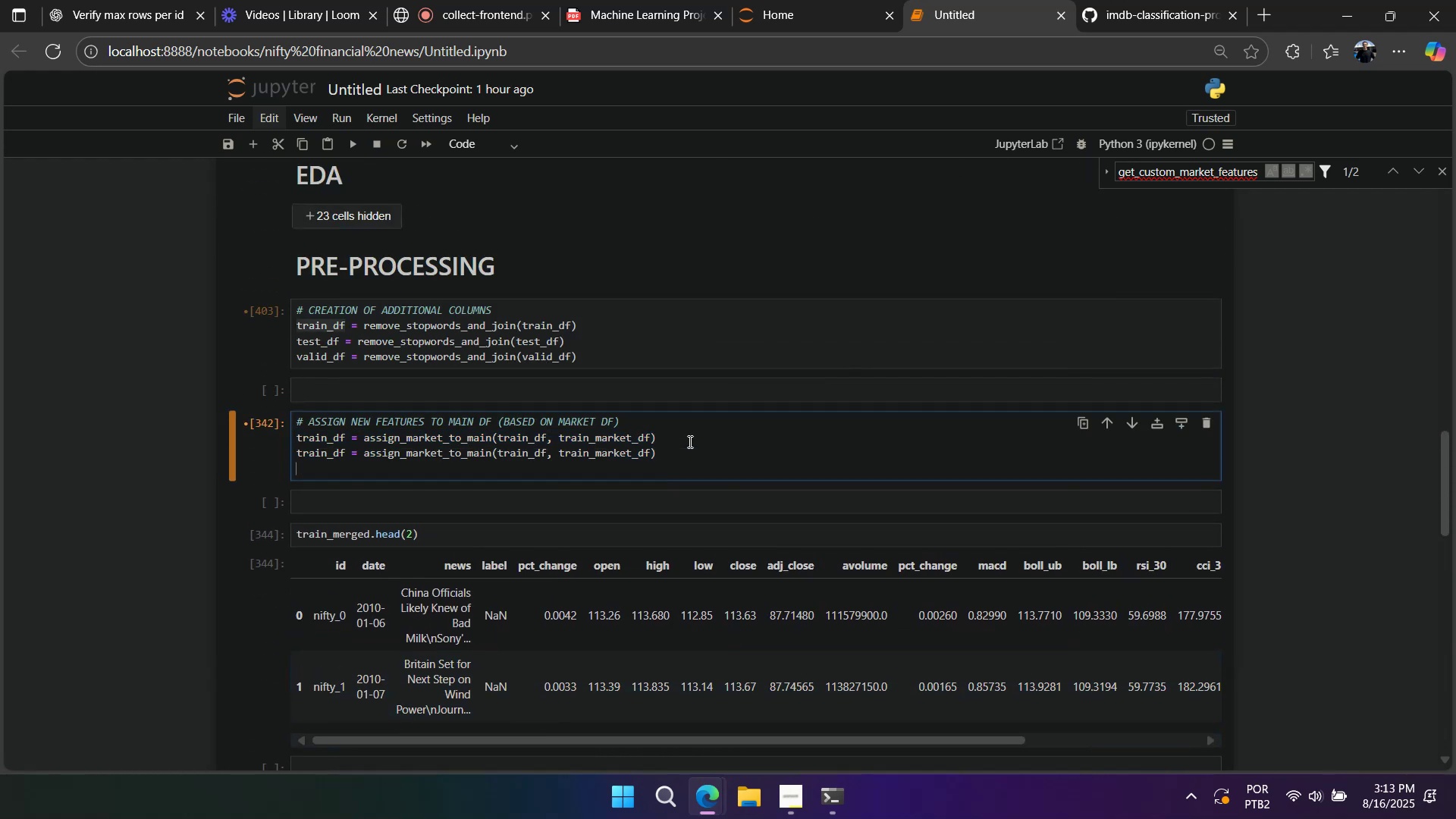 
key(Control+V)
 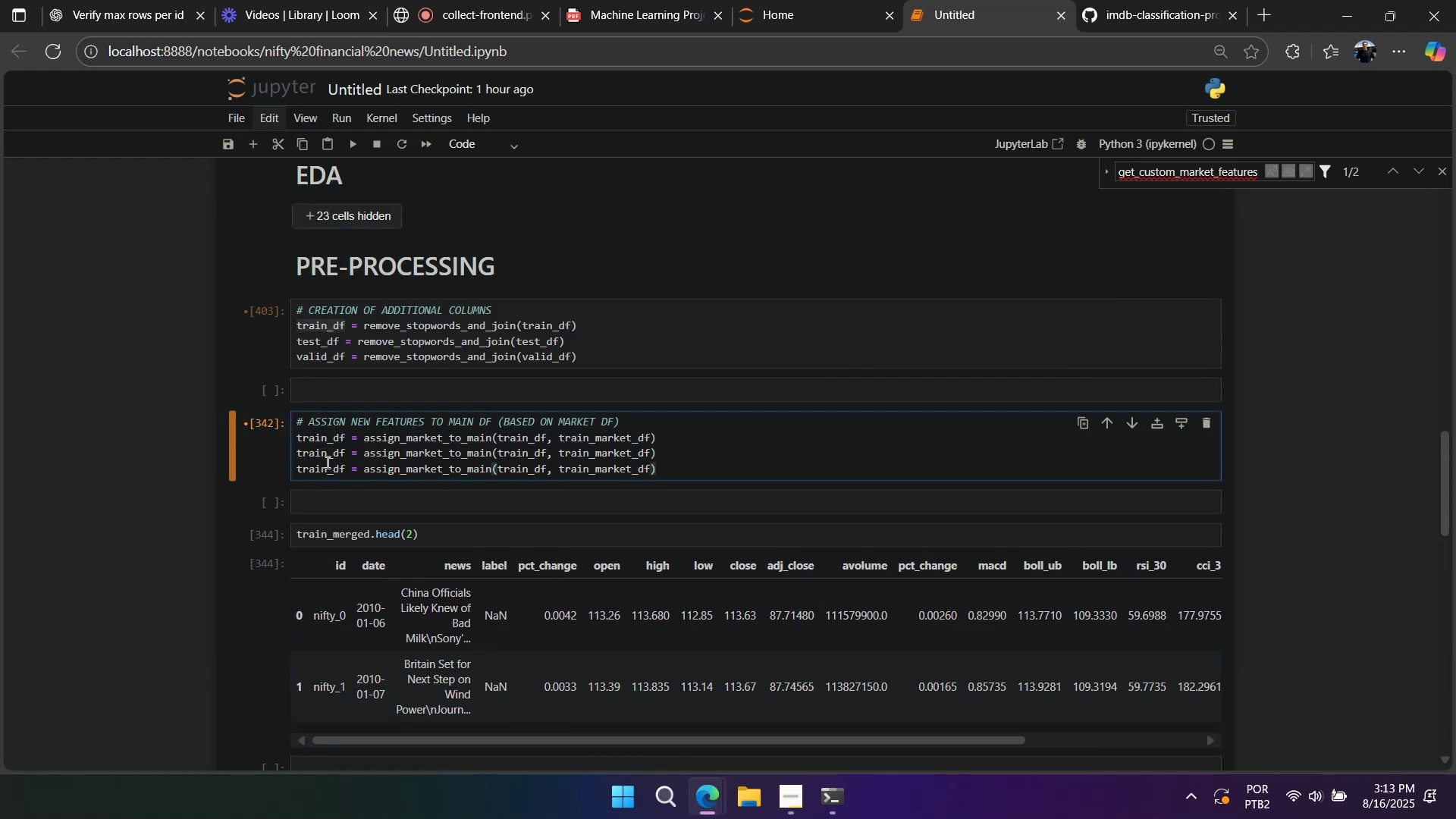 
left_click_drag(start_coordinate=[327, 450], to_coordinate=[259, 449])
 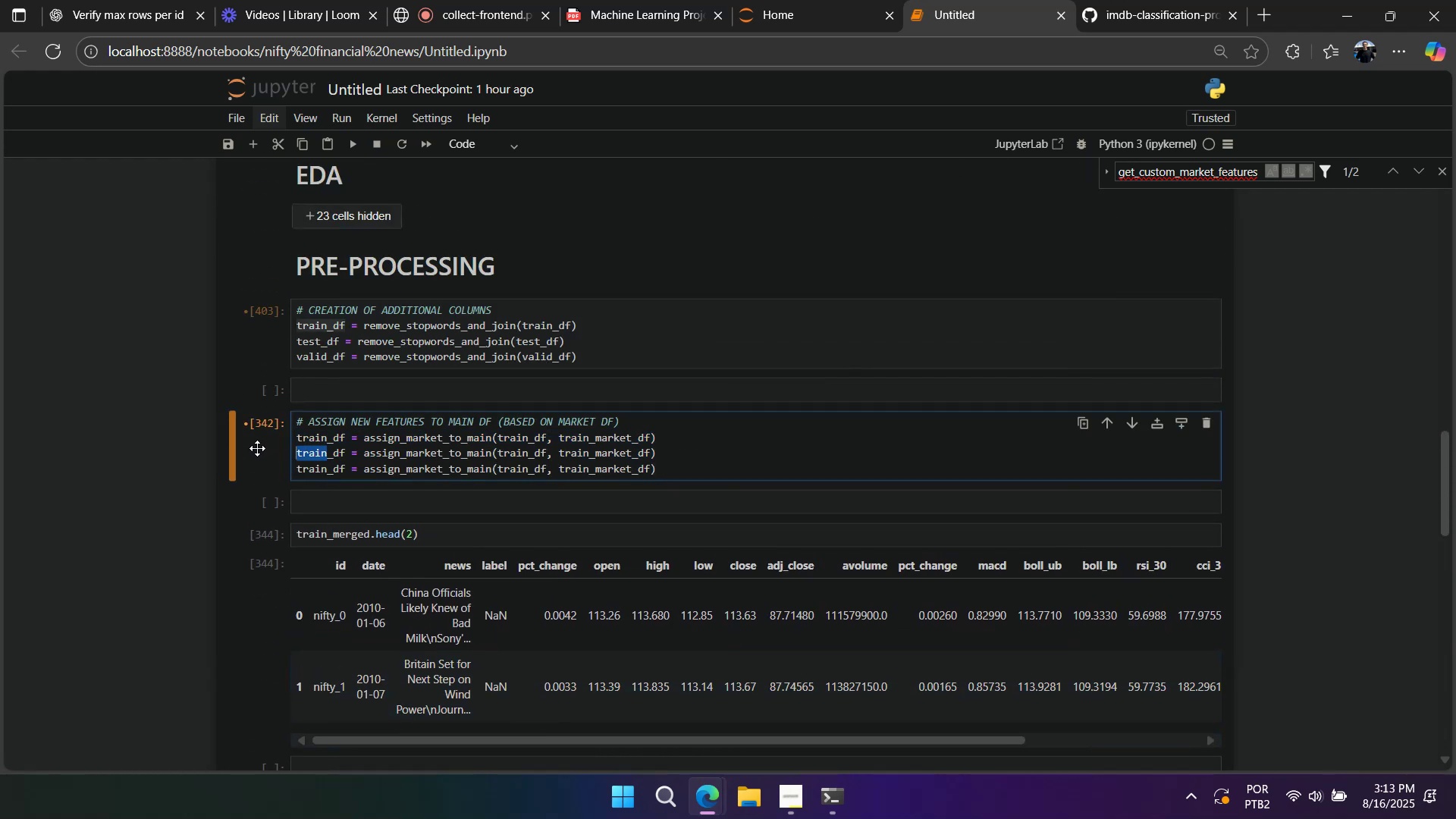 
type(testtesttestv)
key(Backspace)
key(Backspace)
type(valid)
 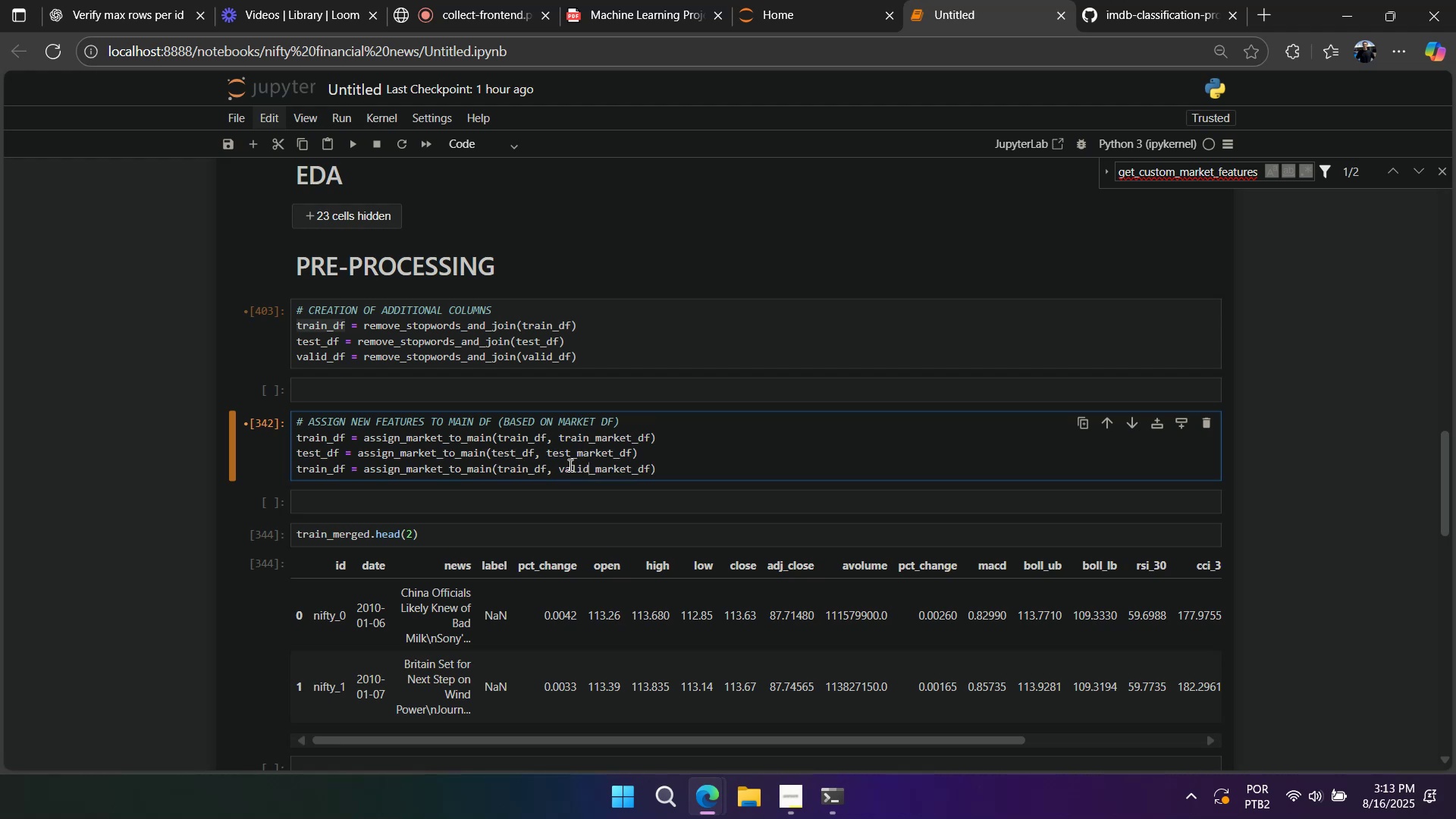 
left_click_drag(start_coordinate=[520, 455], to_coordinate=[494, 457])
 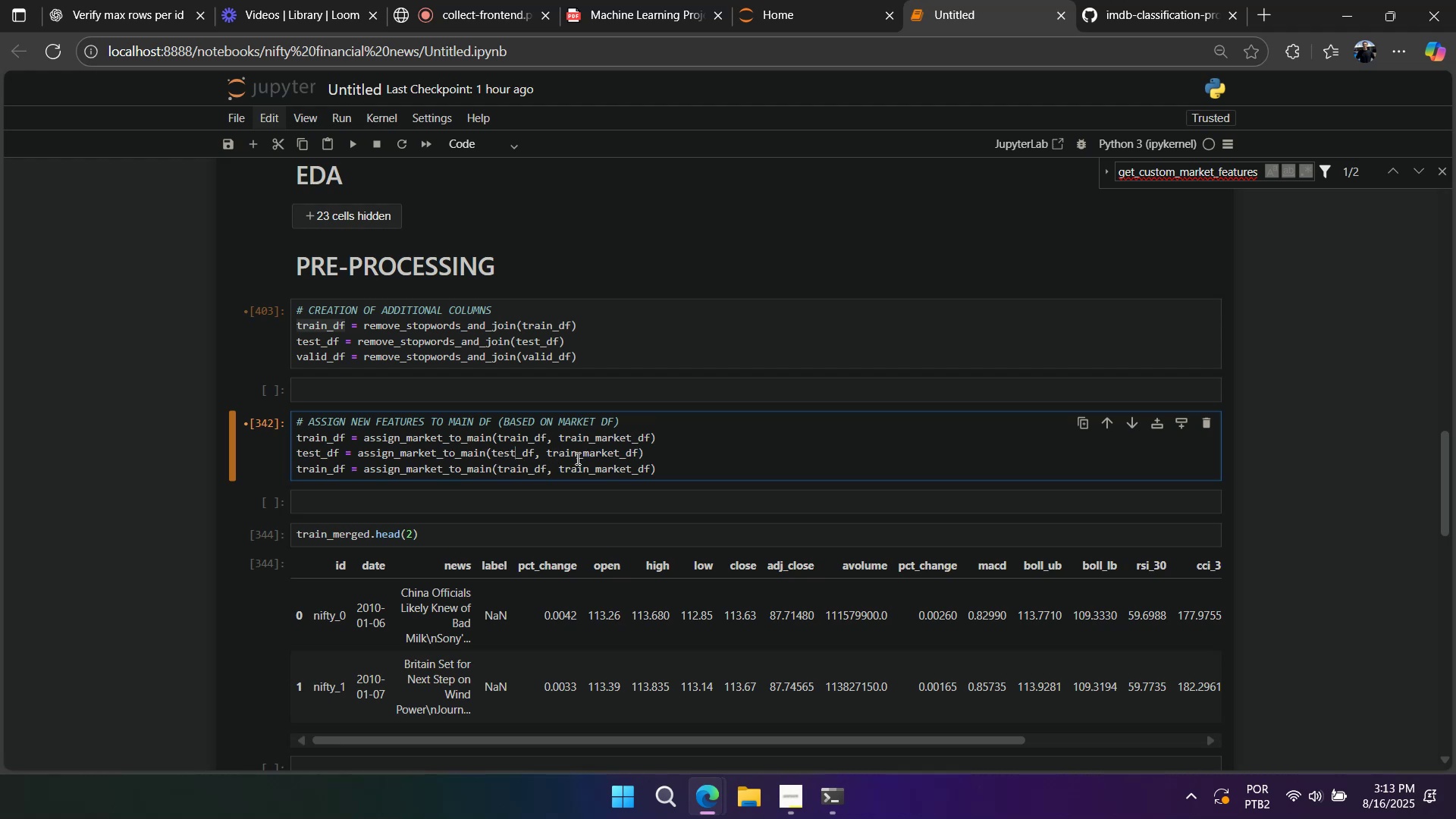 
left_click_drag(start_coordinate=[578, 456], to_coordinate=[548, 458])
 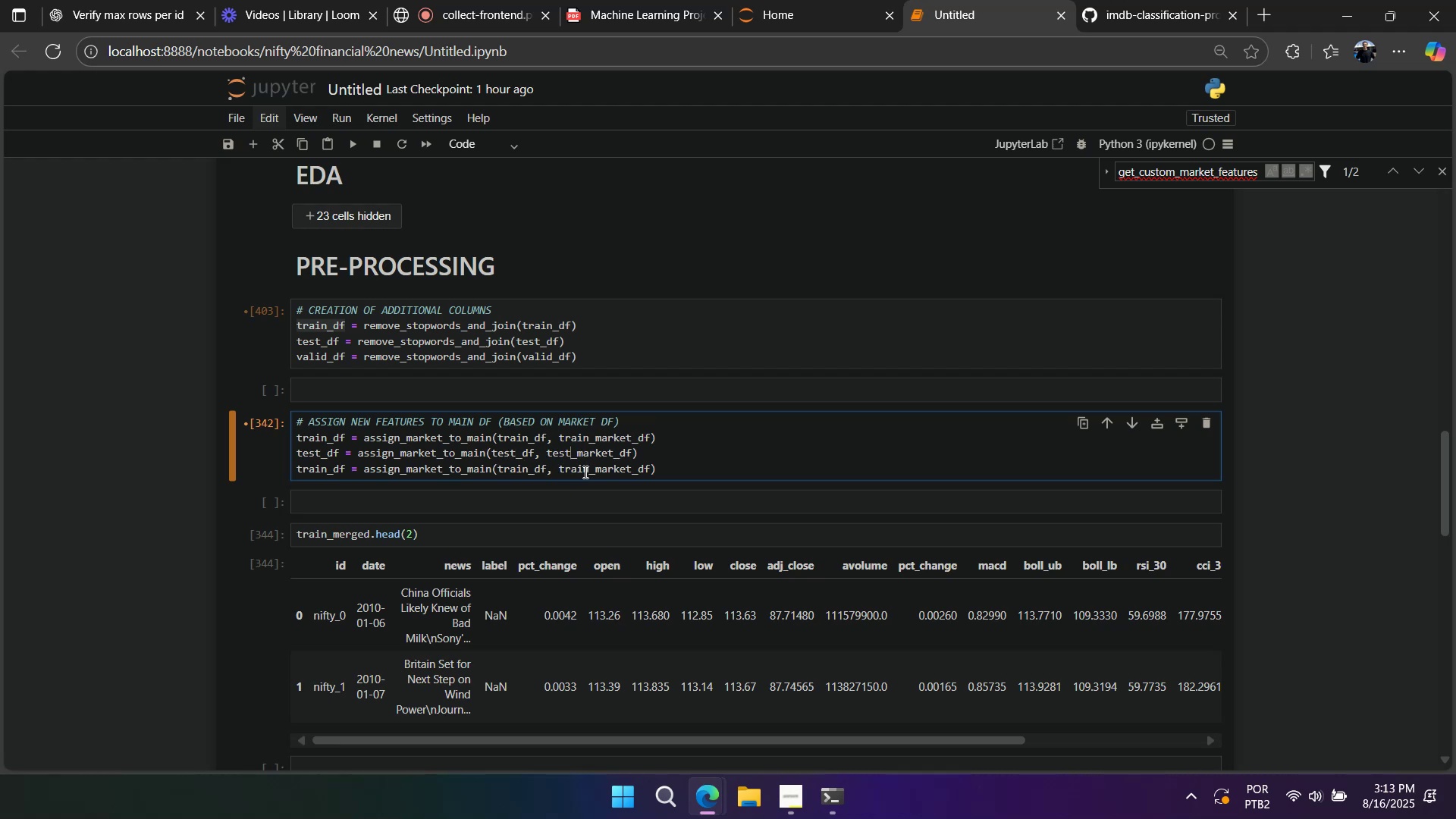 
left_click_drag(start_coordinate=[588, 472], to_coordinate=[563, 473])
 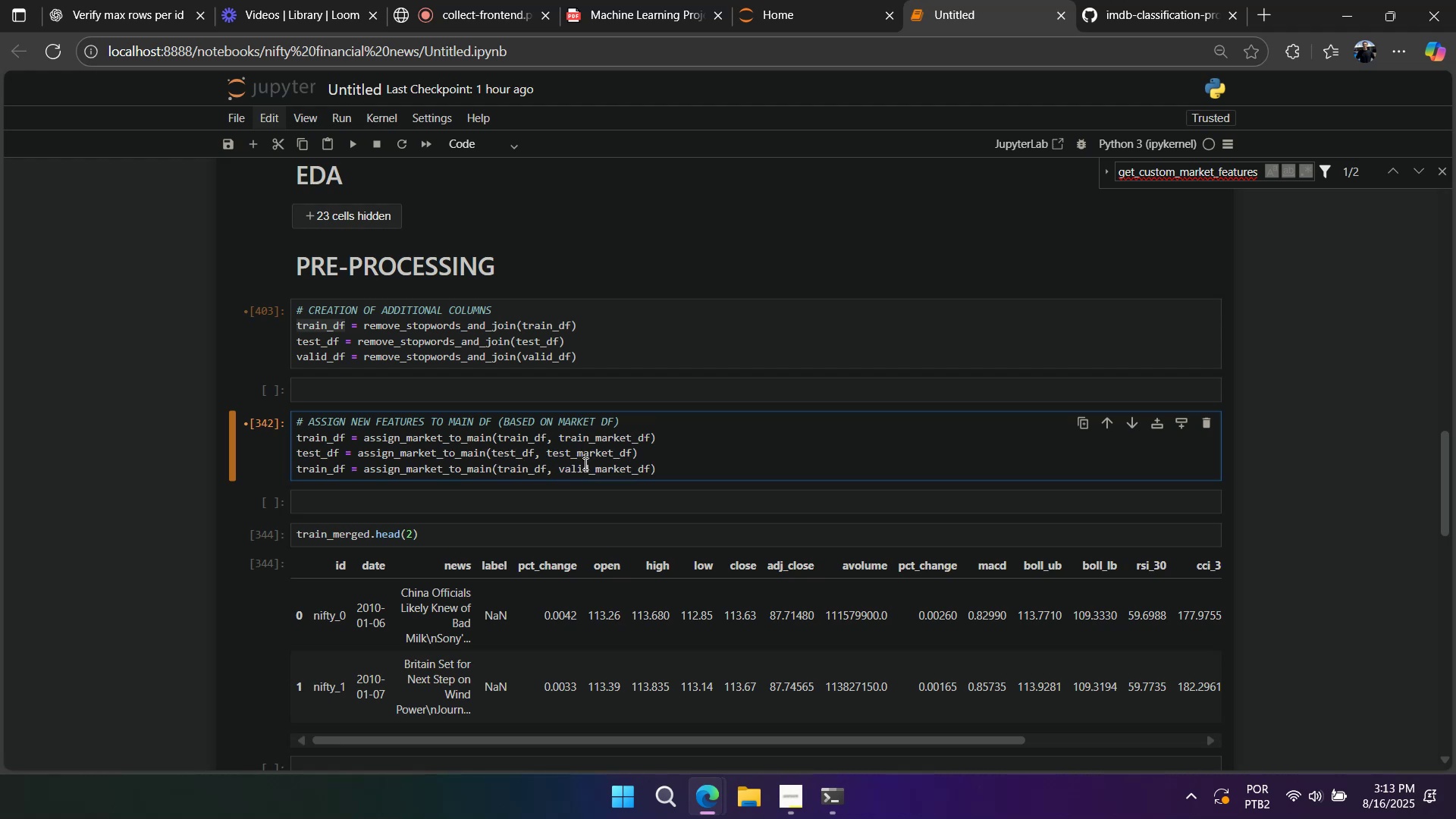 
double_click([596, 473])
 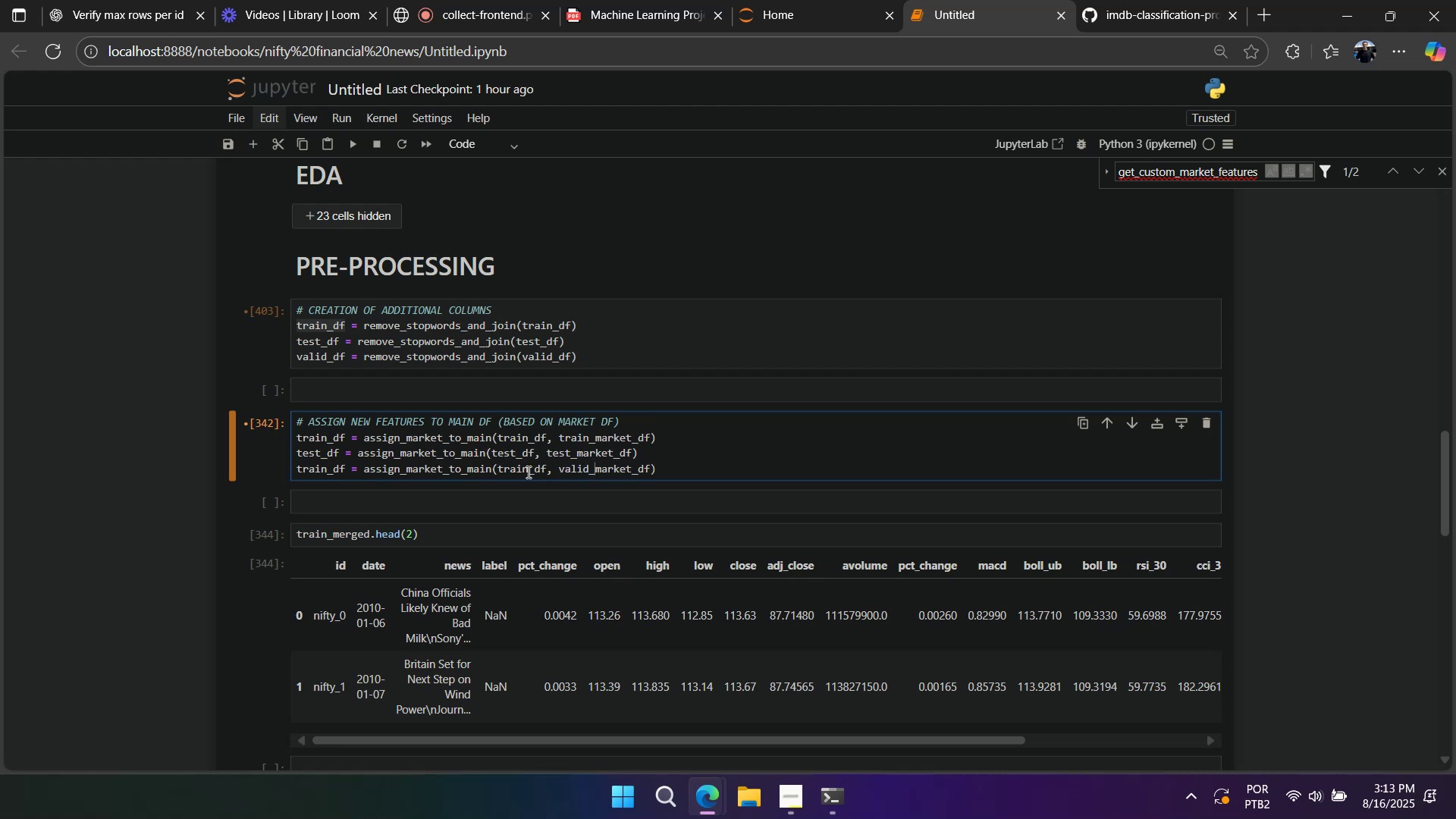 
left_click_drag(start_coordinate=[526, 471], to_coordinate=[497, 470])
 